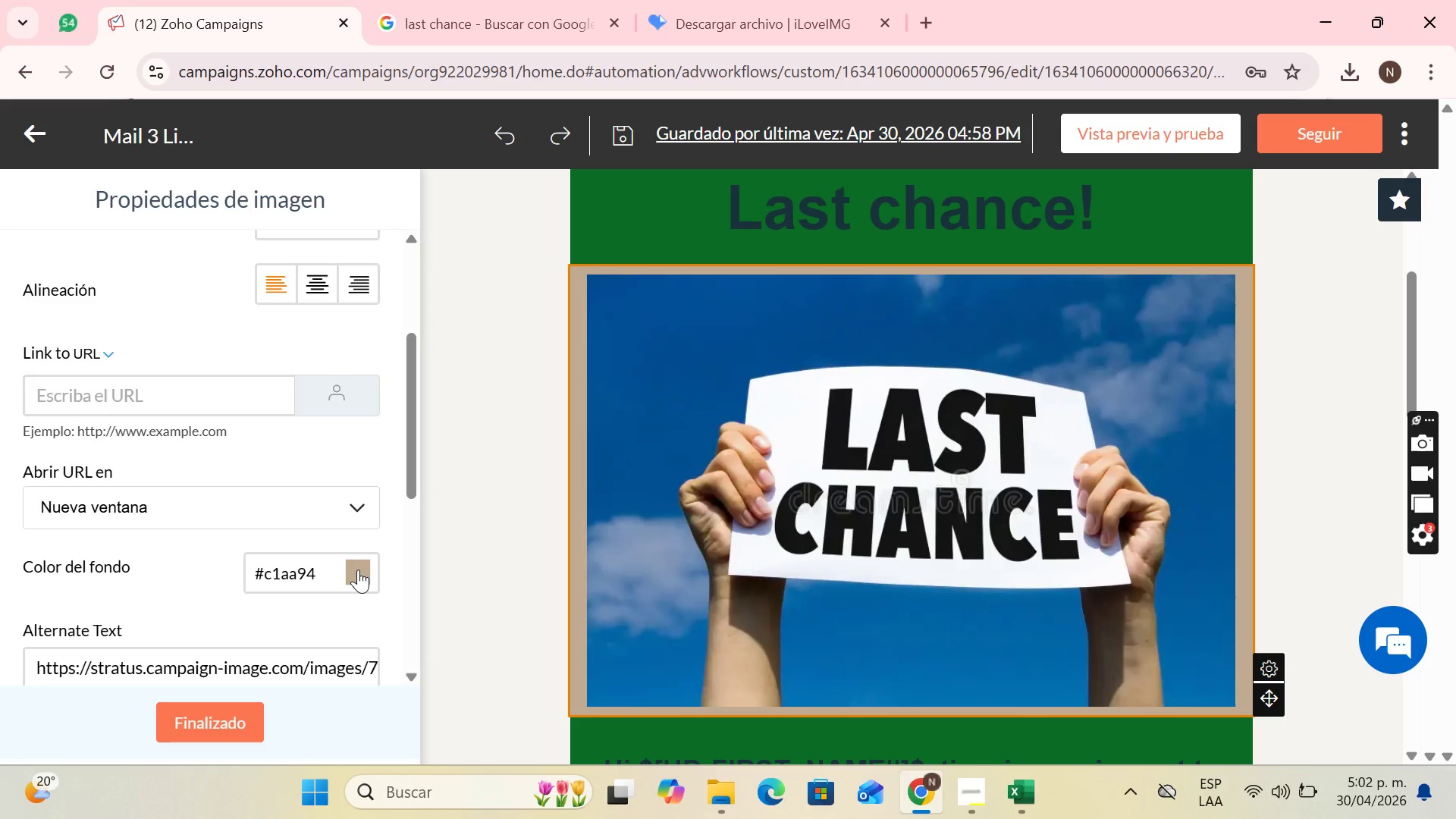 
left_click([359, 571])
 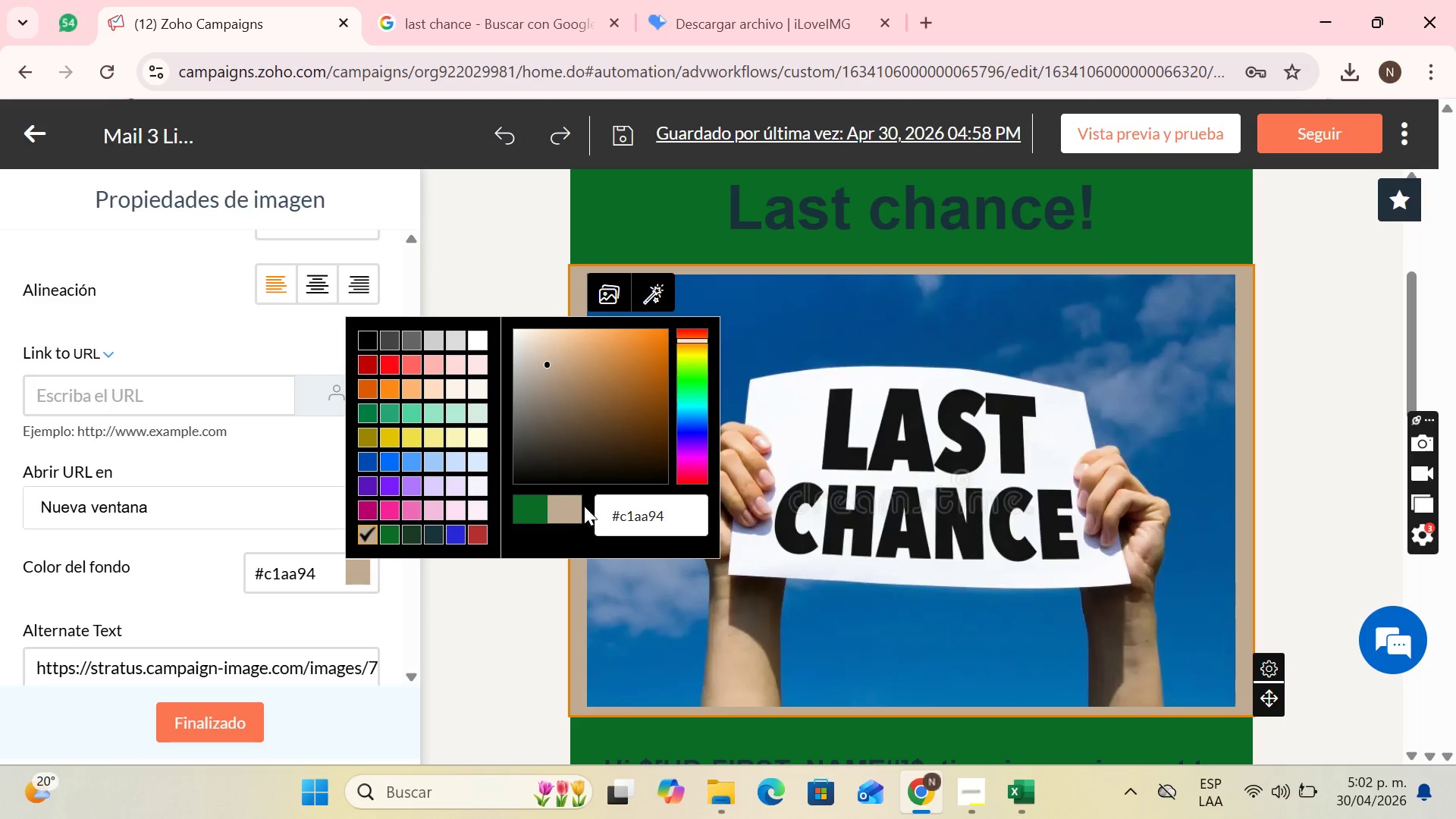 
left_click([643, 507])
 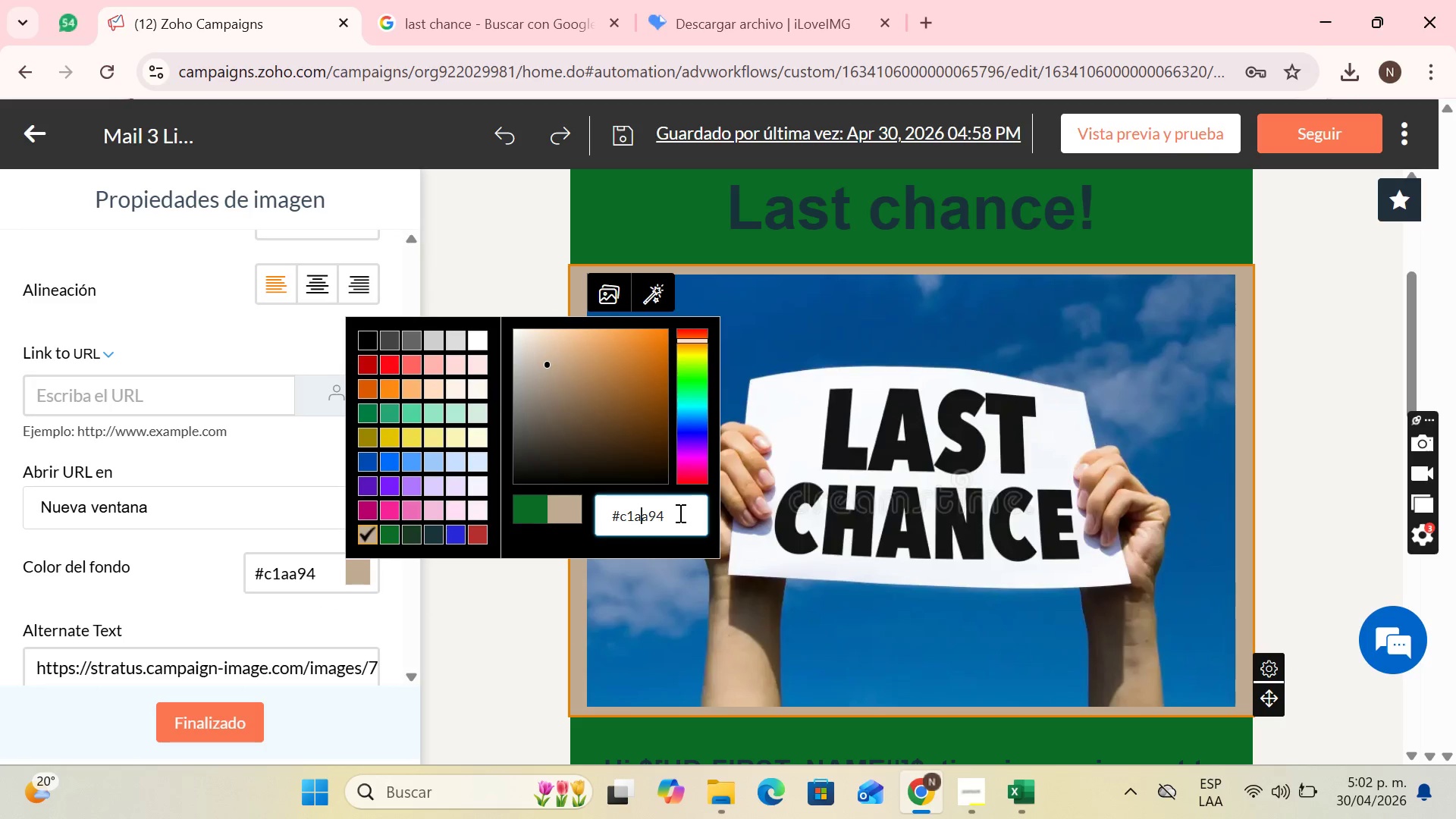 
left_click_drag(start_coordinate=[679, 513], to_coordinate=[490, 528])
 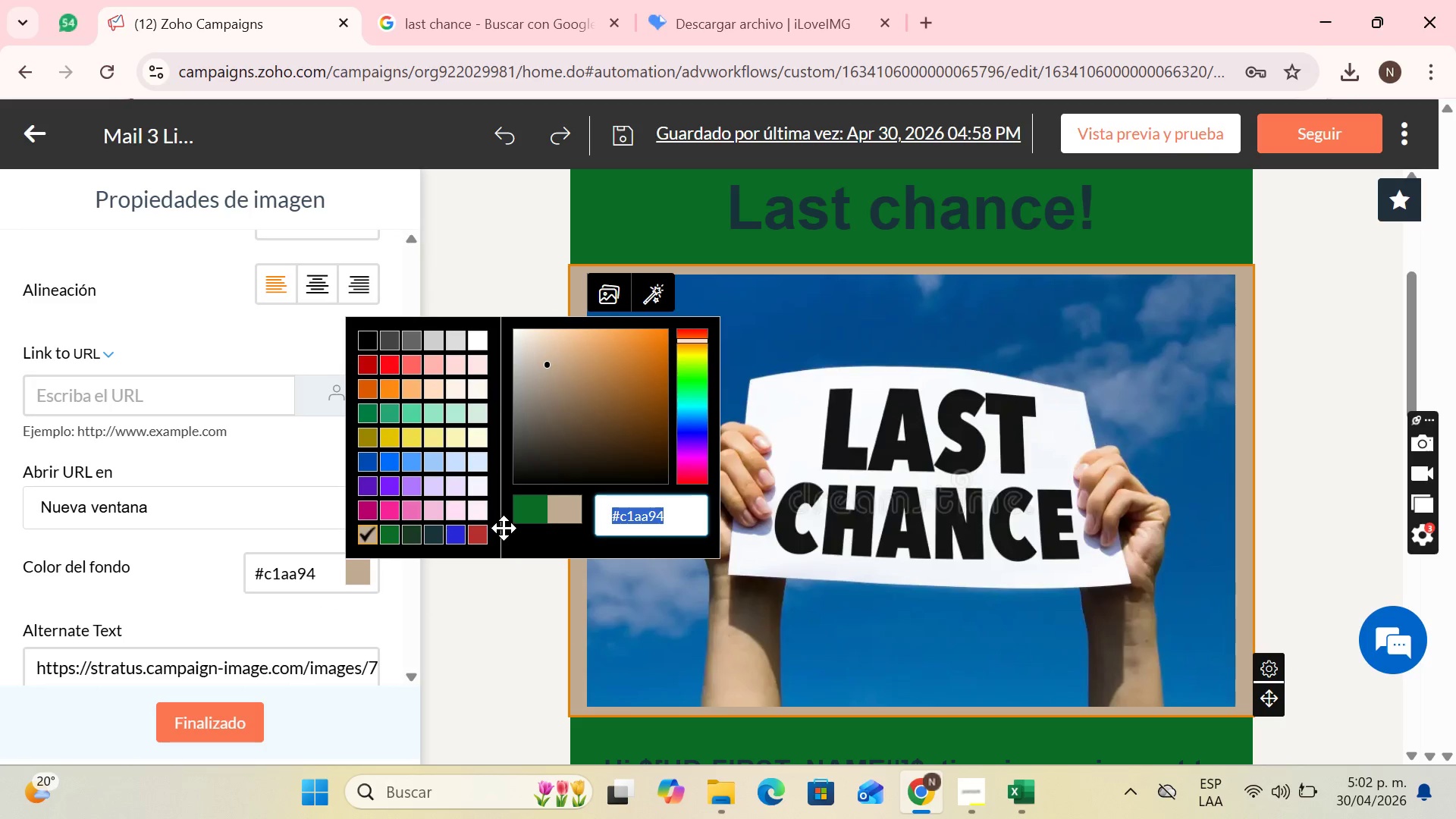 
key(Control+V)
 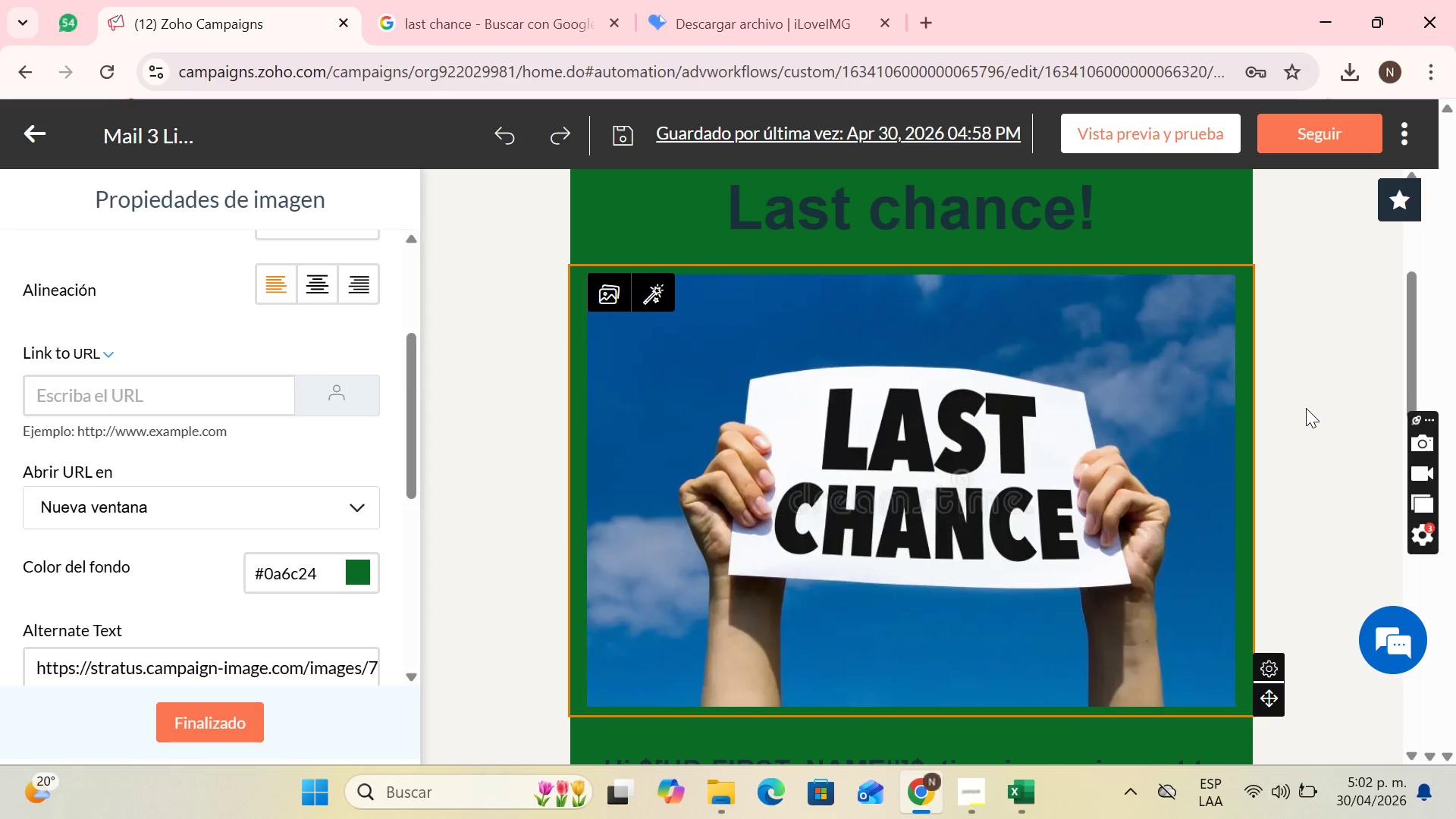 
scroll: coordinate [1028, 420], scroll_direction: down, amount: 3.0
 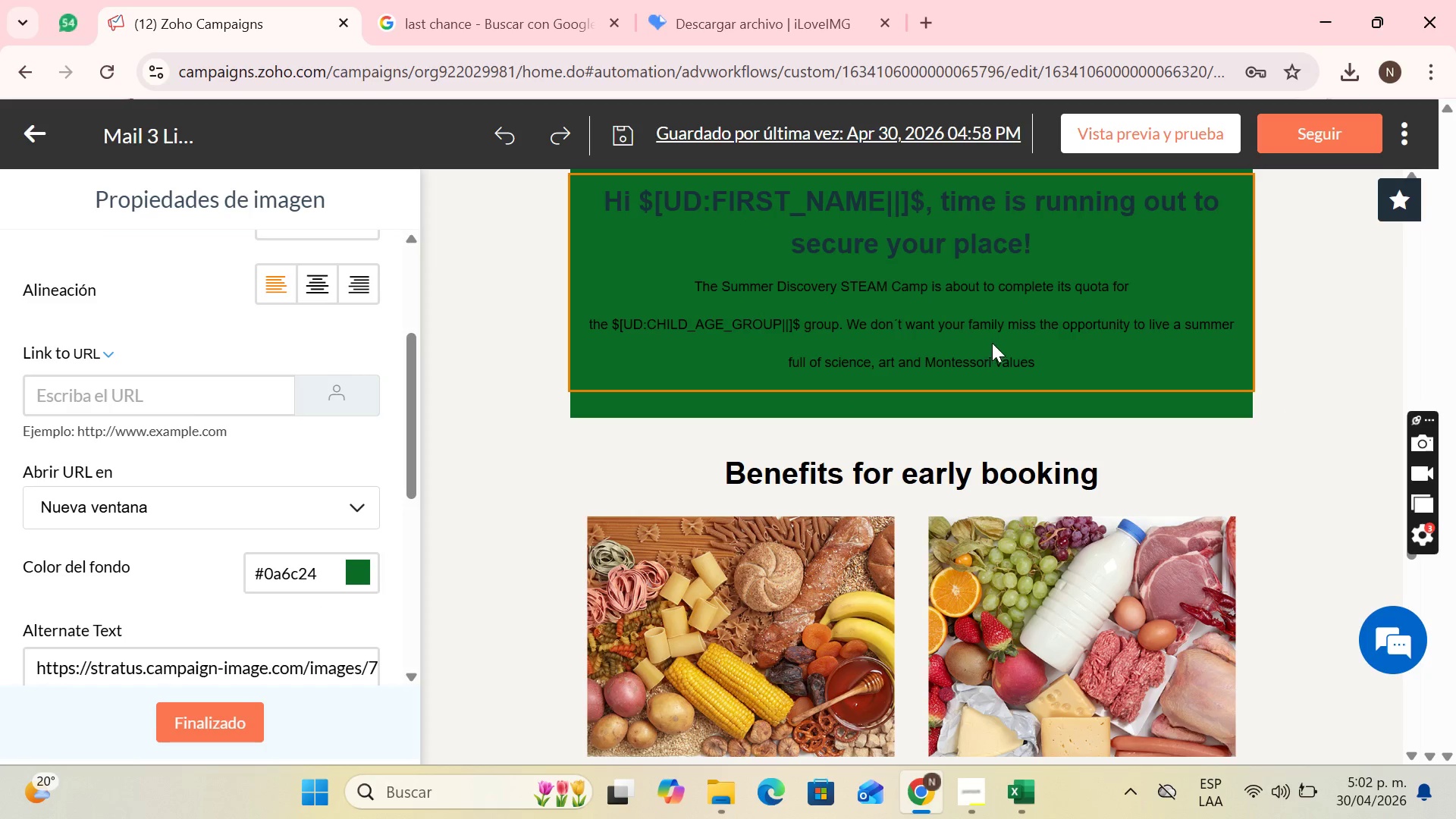 
scroll: coordinate [1052, 351], scroll_direction: up, amount: 8.0
 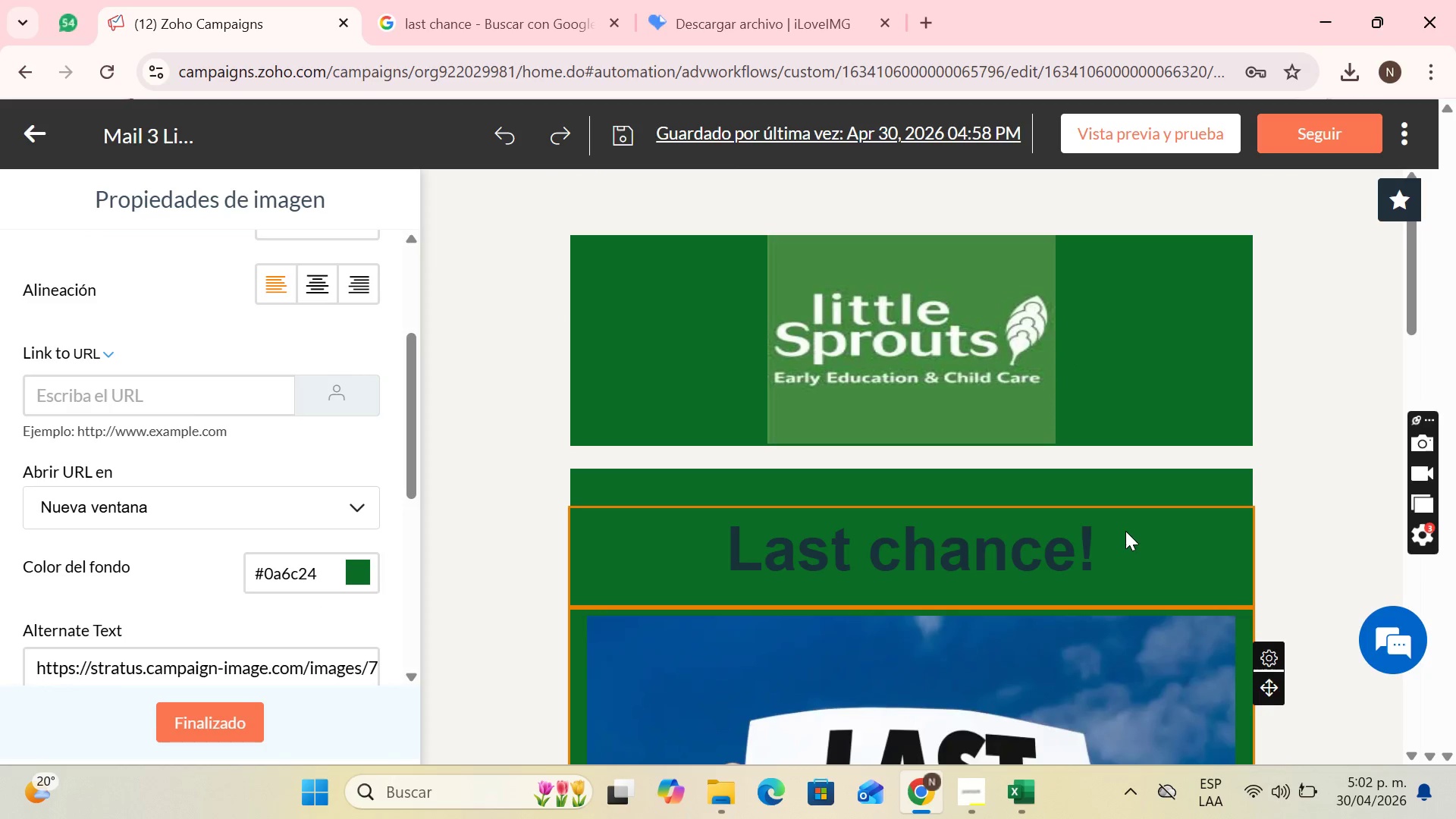 
left_click([1105, 535])
 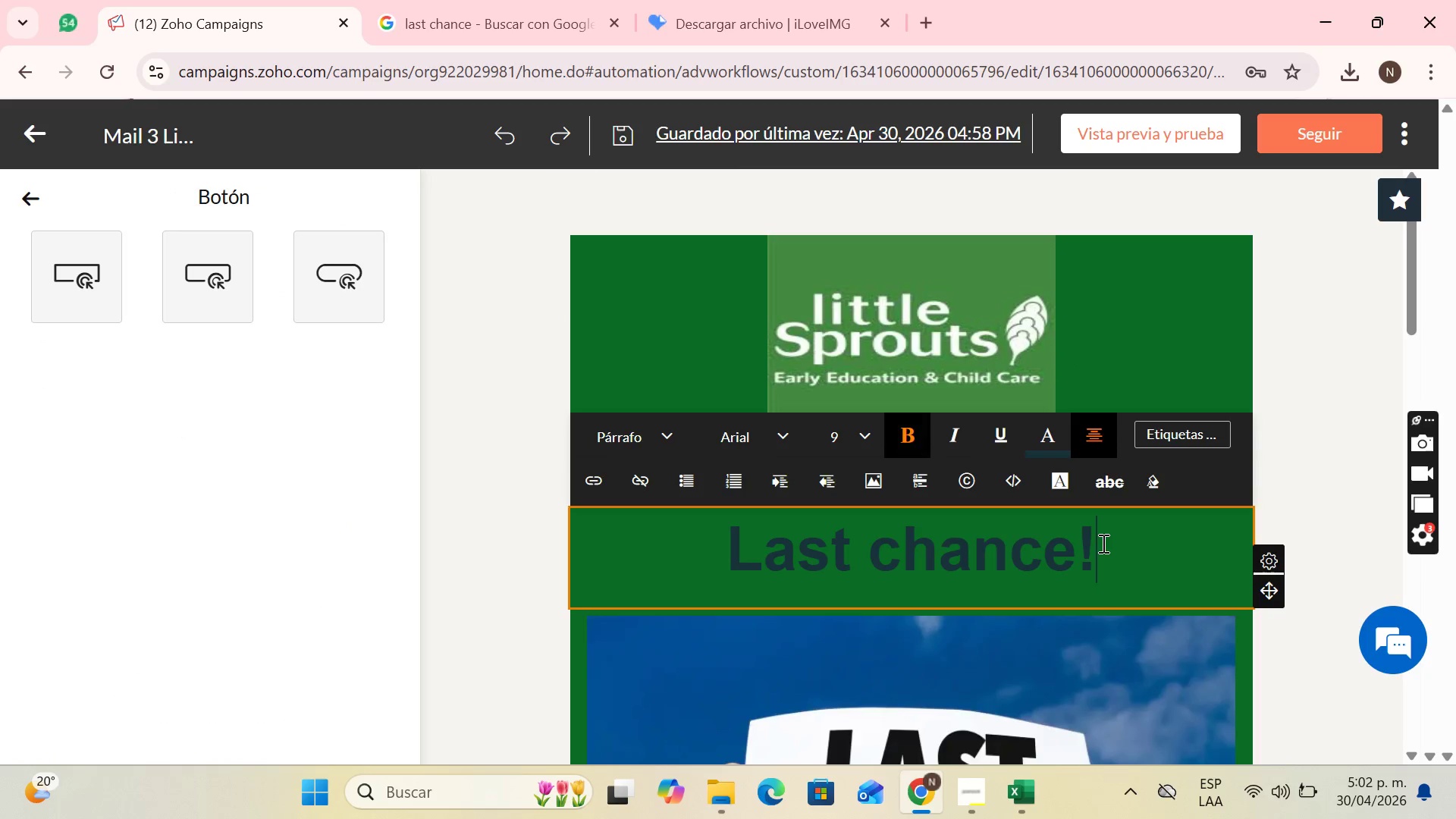 
left_click_drag(start_coordinate=[1102, 543], to_coordinate=[648, 597])
 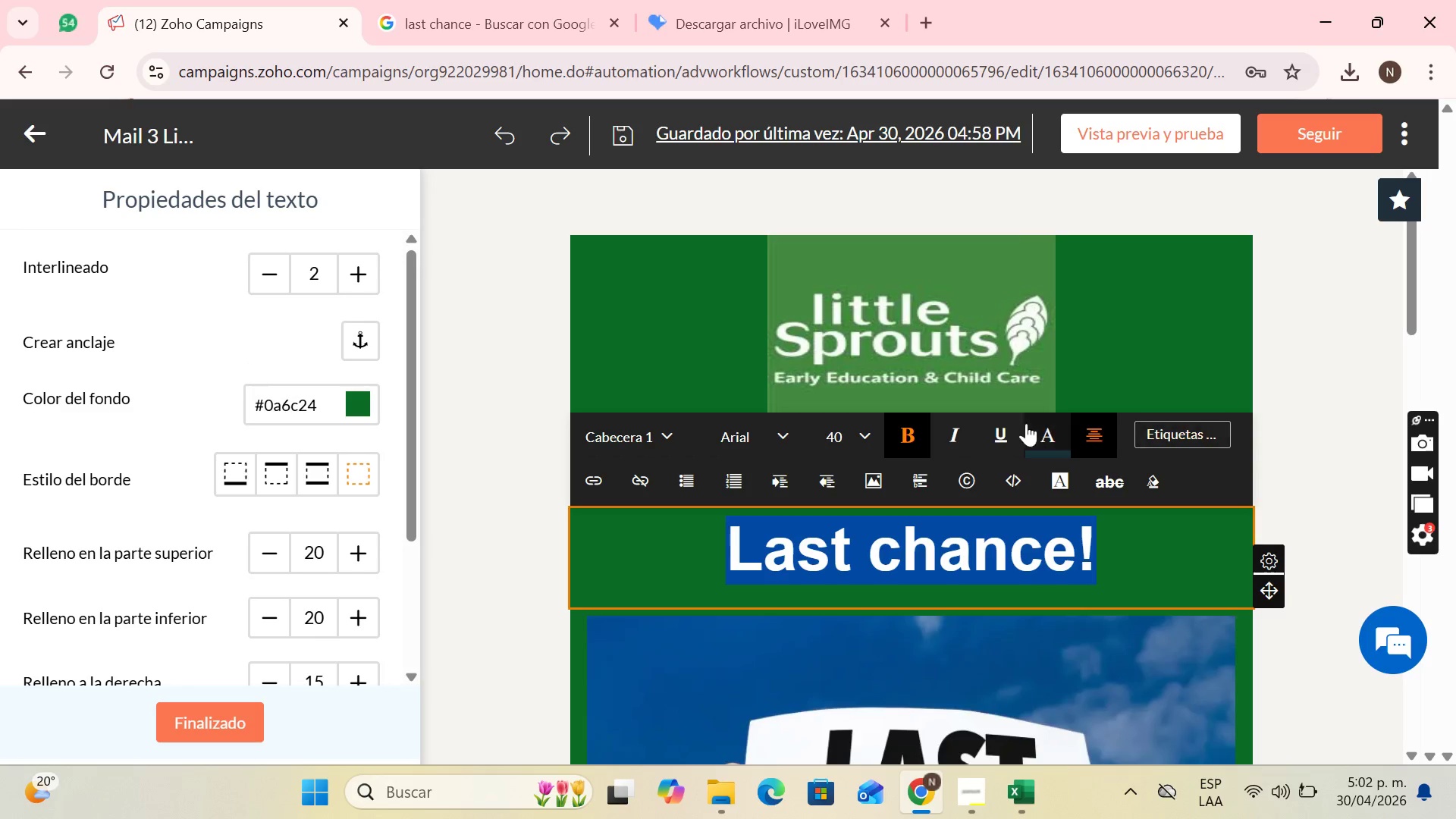 
left_click([1059, 437])
 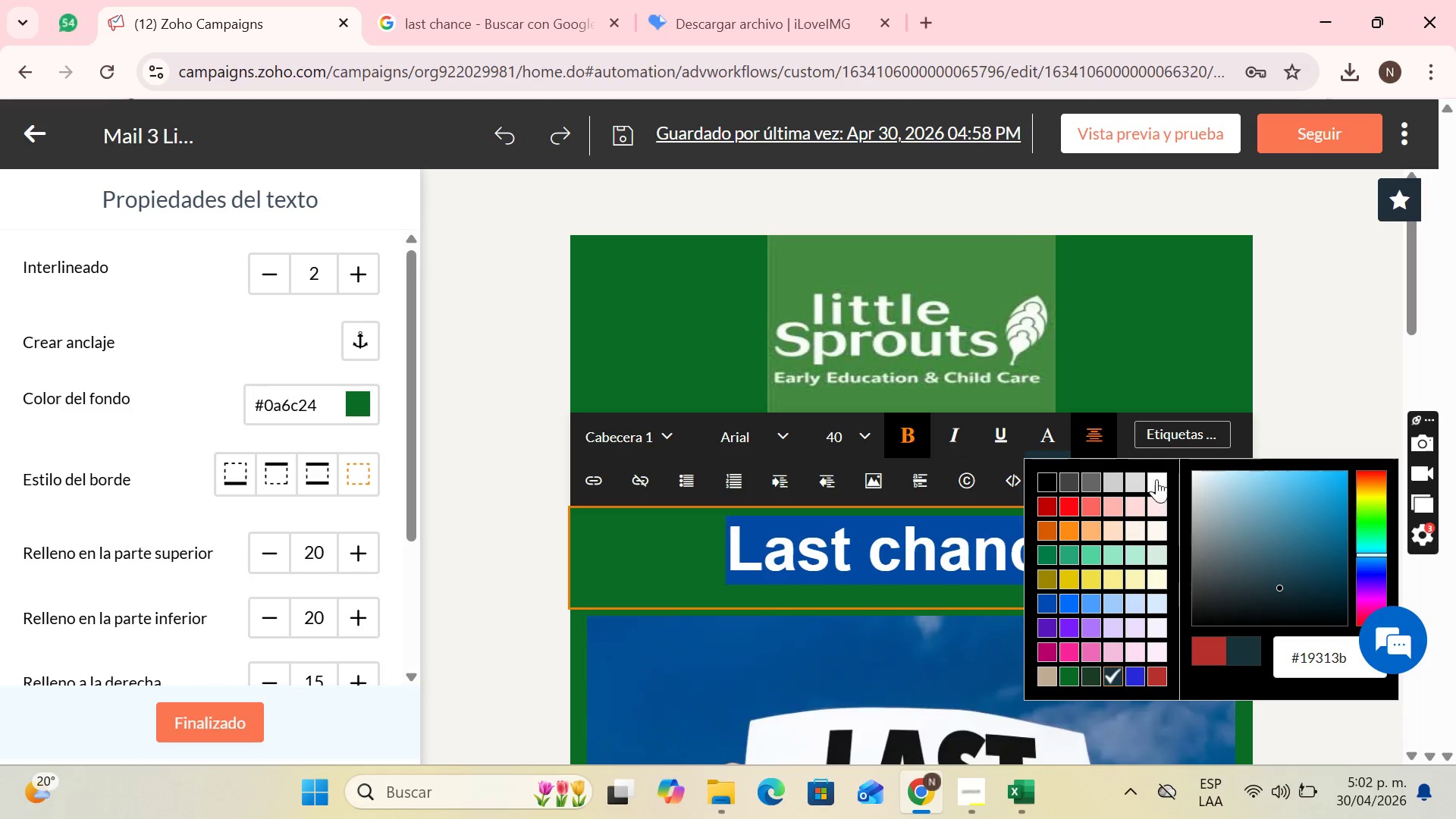 
left_click([1159, 480])
 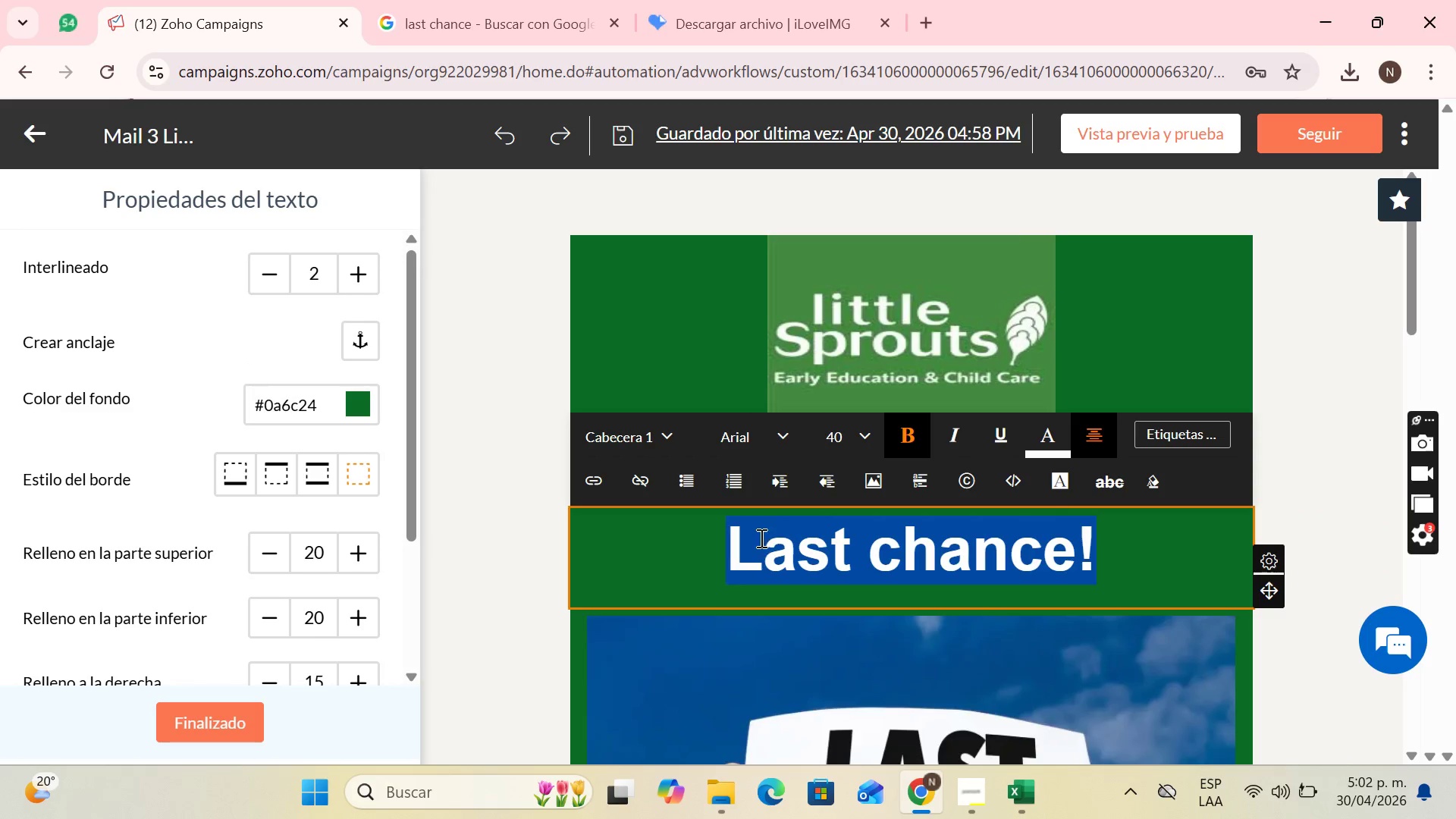 
left_click([745, 532])
 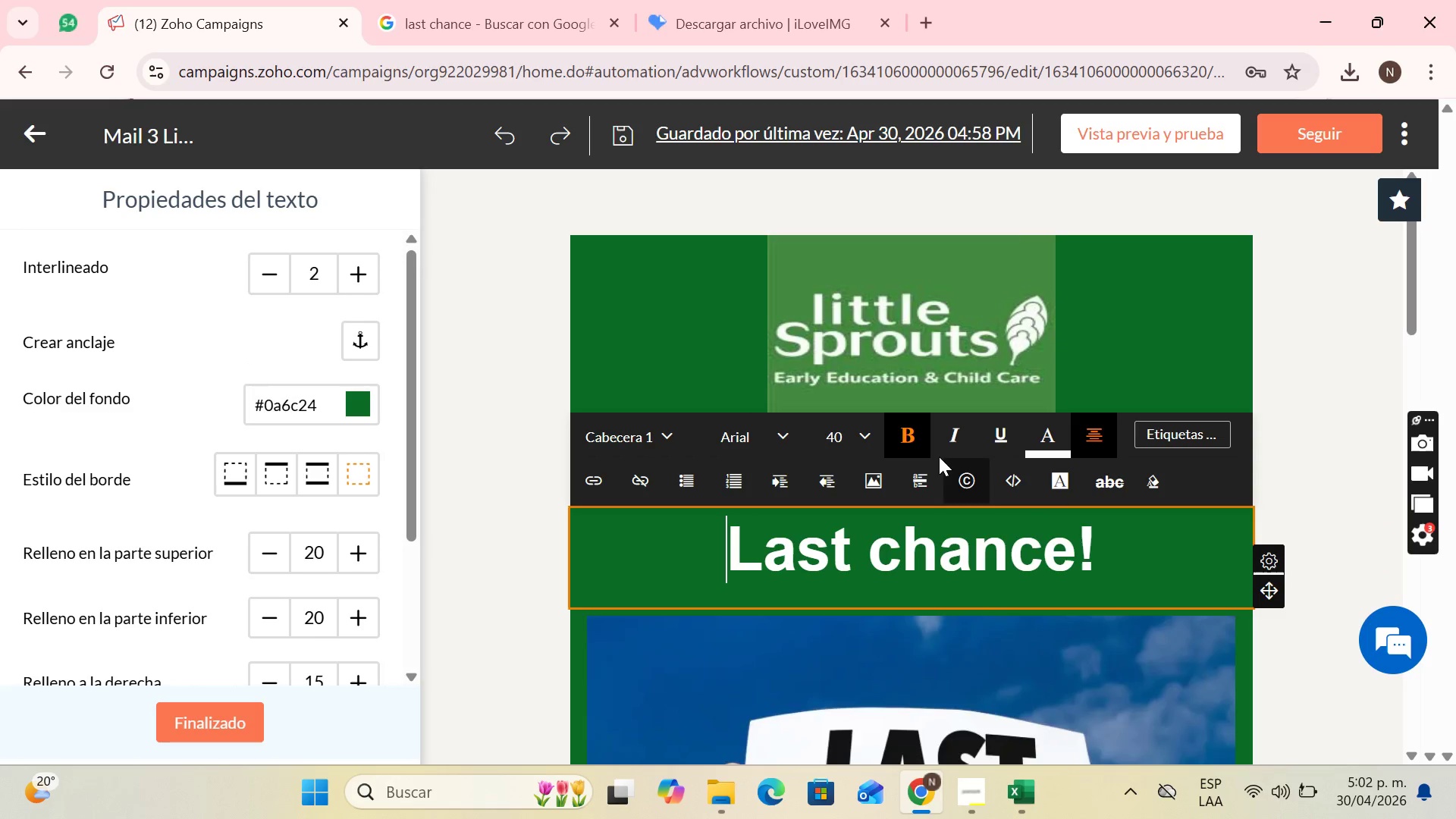 
type(It;s the )
 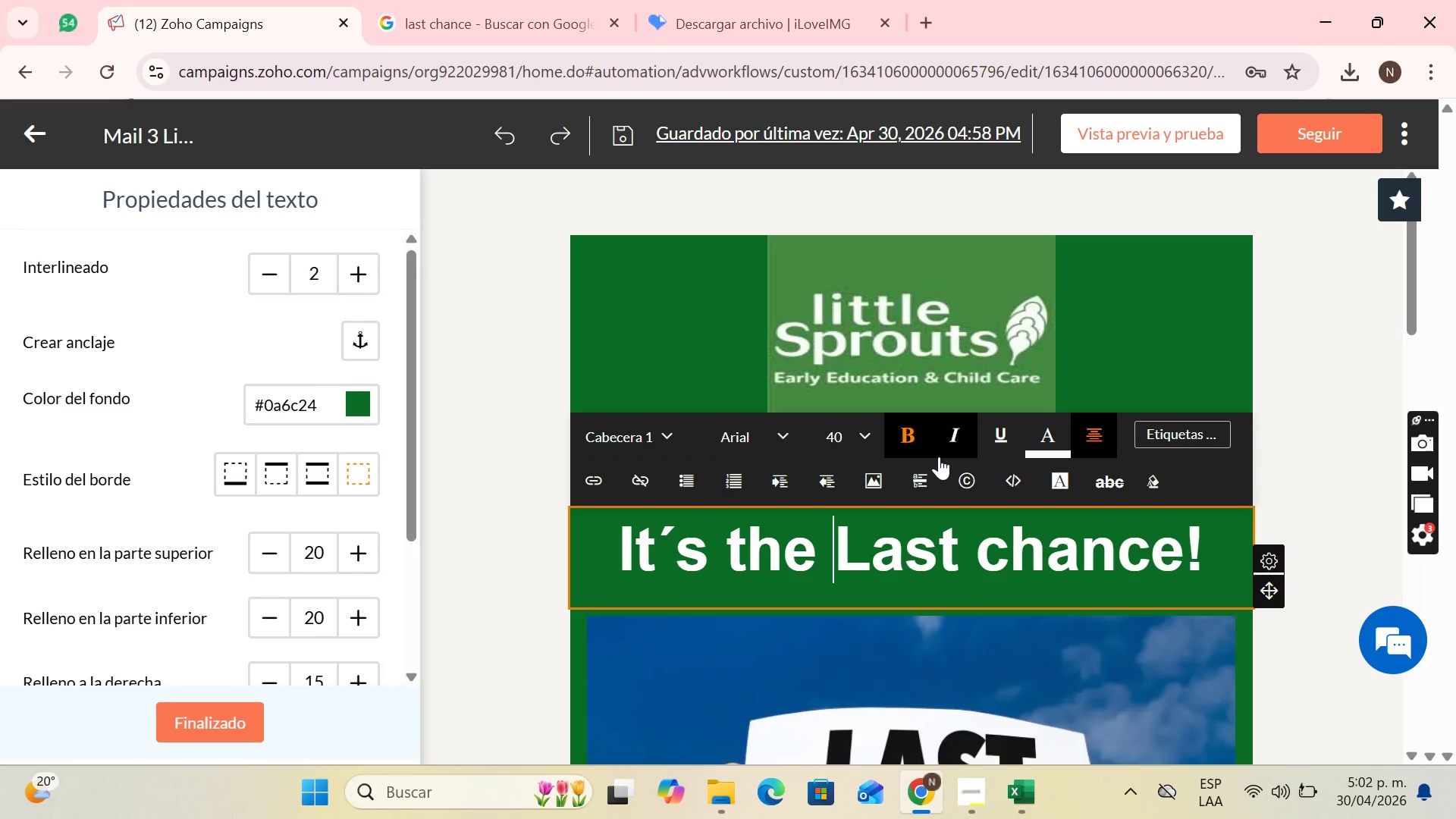 
wait(5.34)
 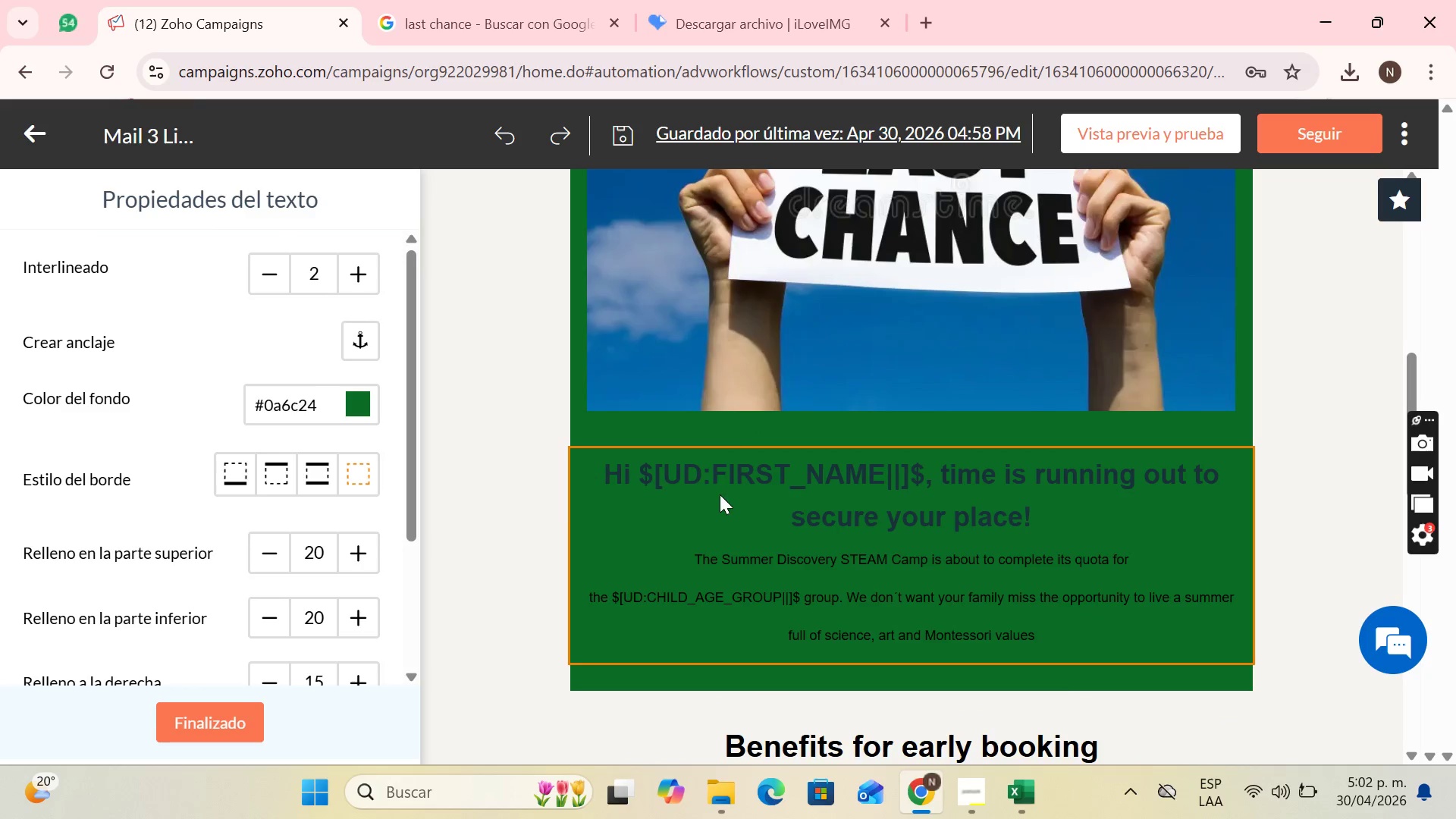 
left_click([720, 485])
 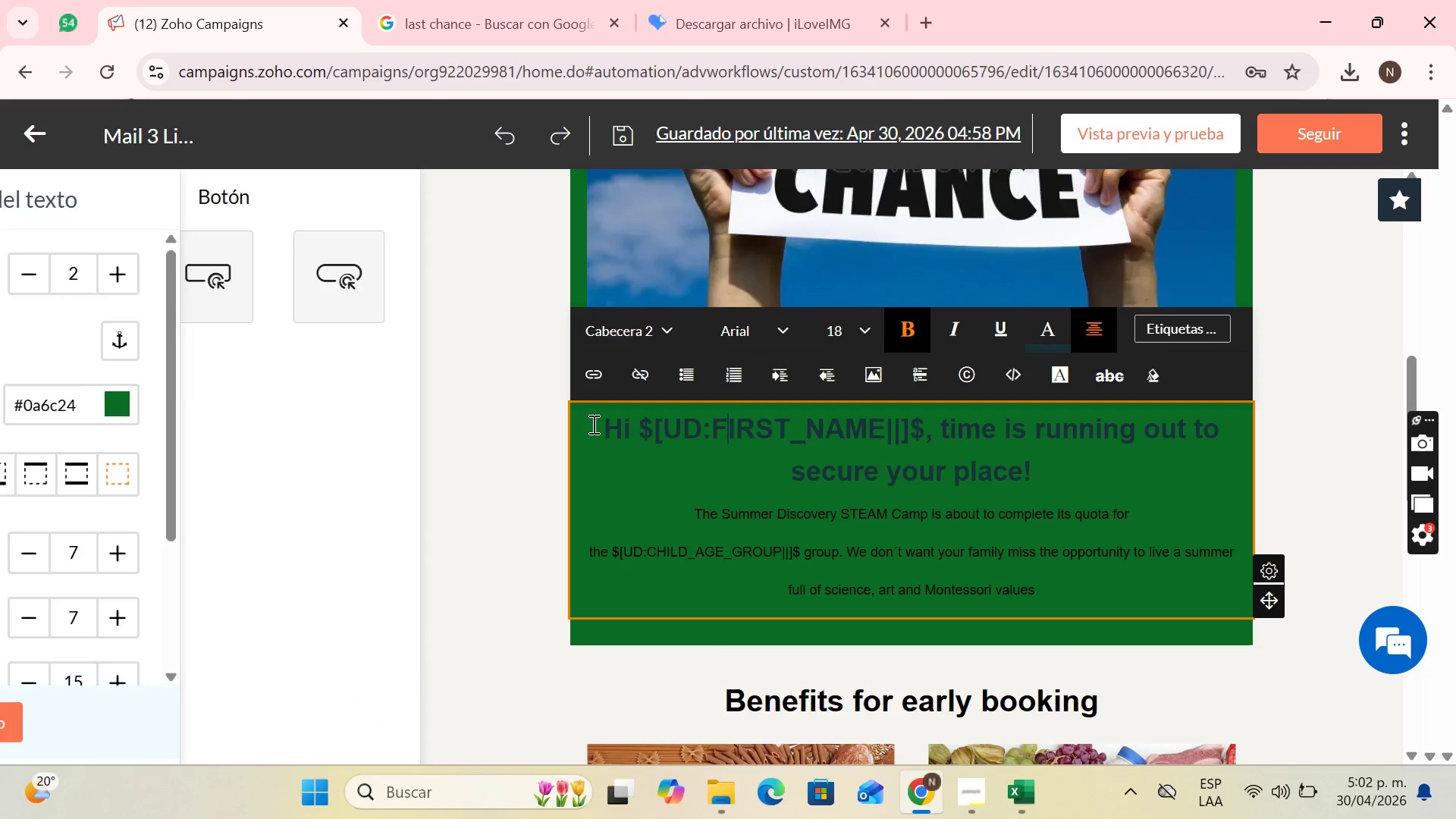 
scroll: coordinate [948, 468], scroll_direction: down, amount: 6.0
 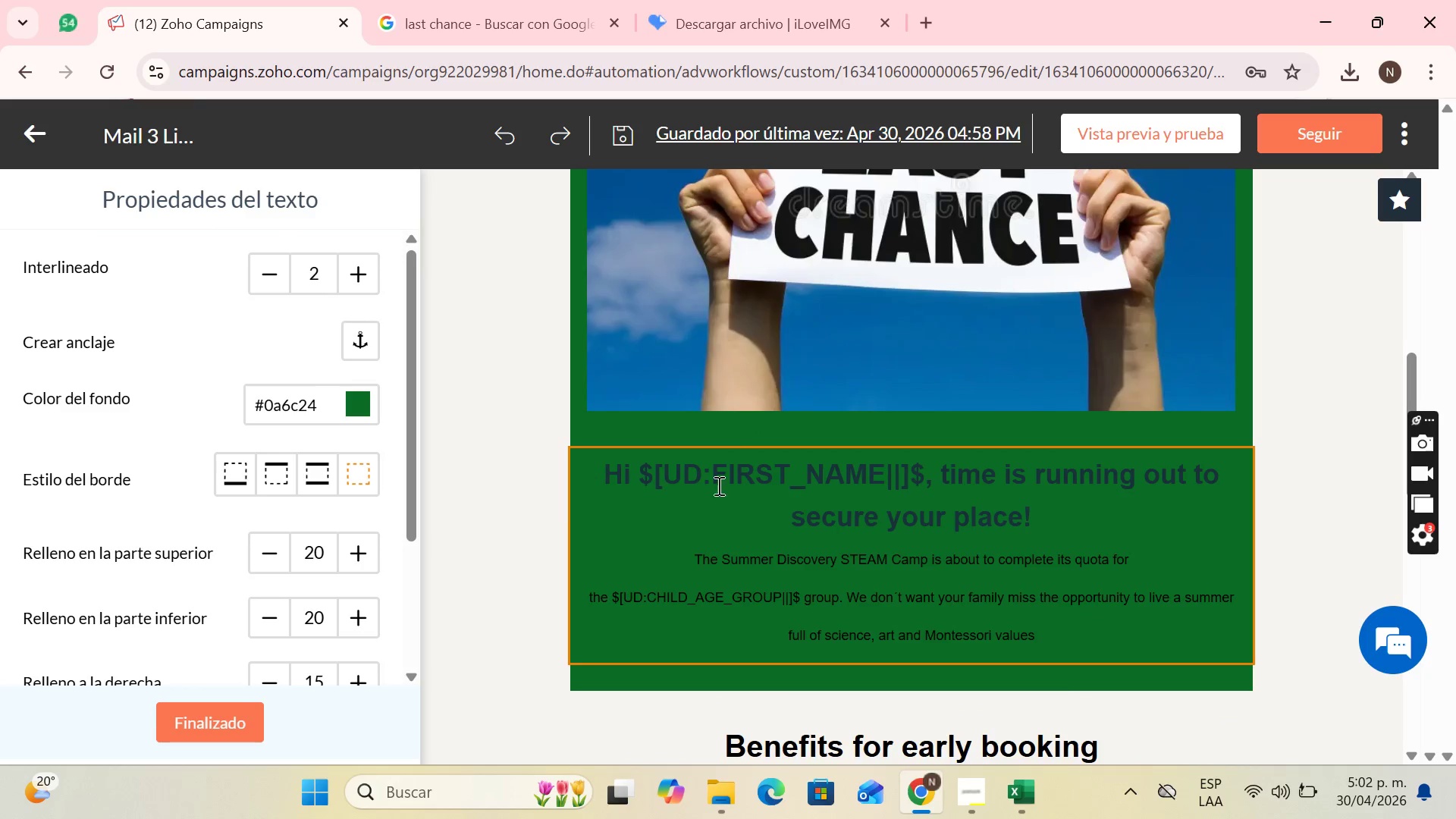 
left_click_drag(start_coordinate=[592, 422], to_coordinate=[1109, 589])
 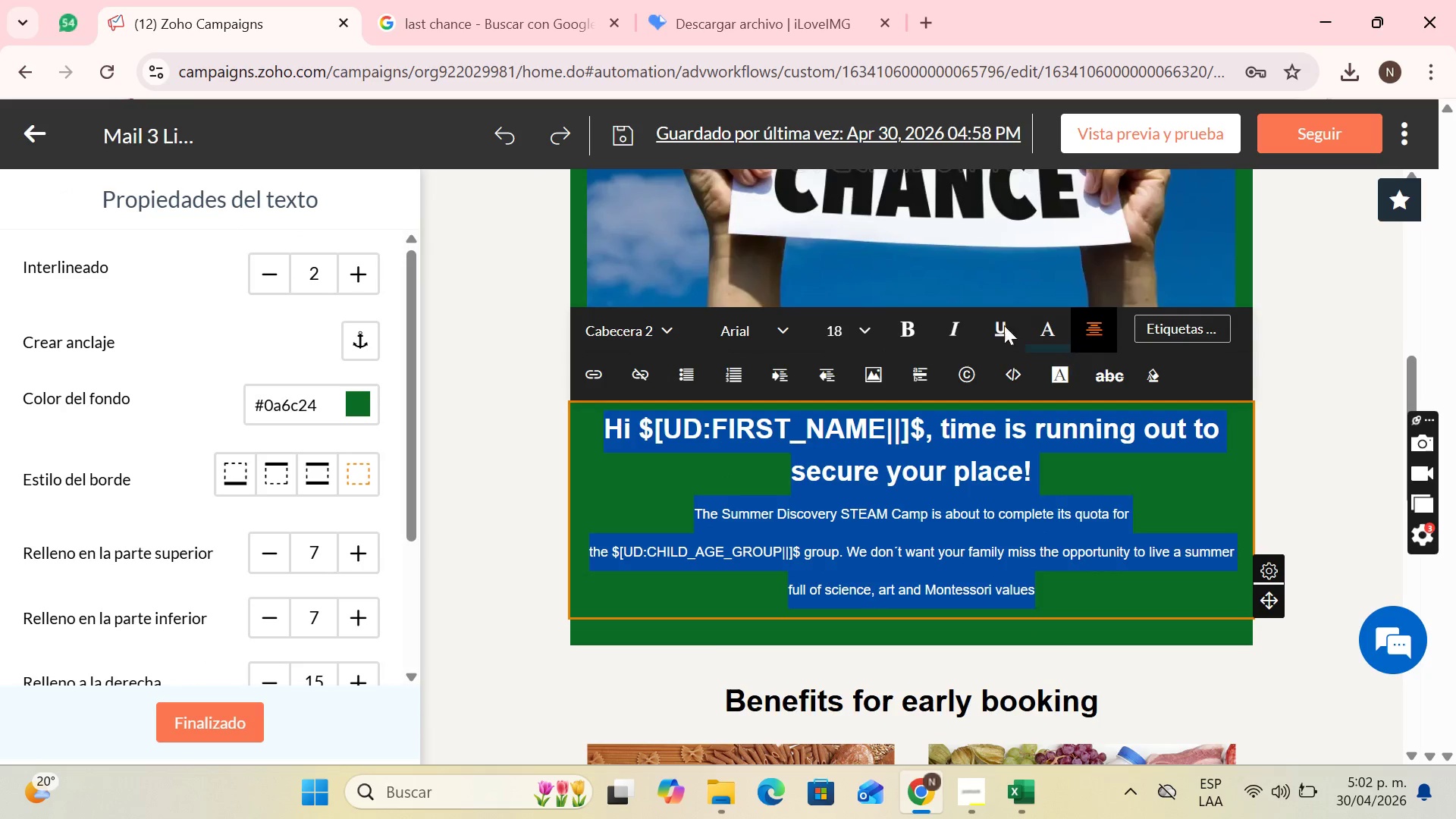 
left_click([1057, 340])
 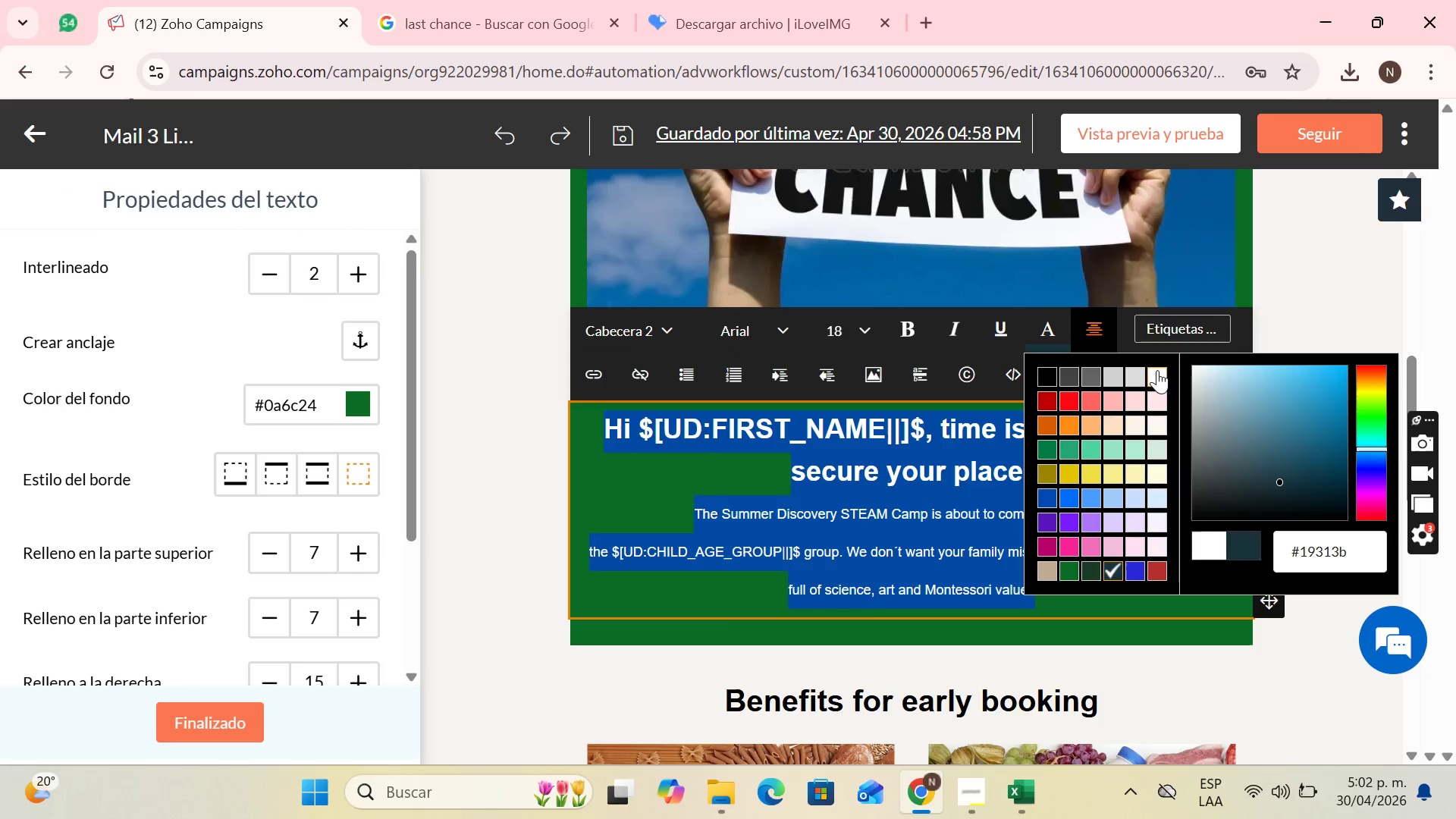 
double_click([858, 507])
 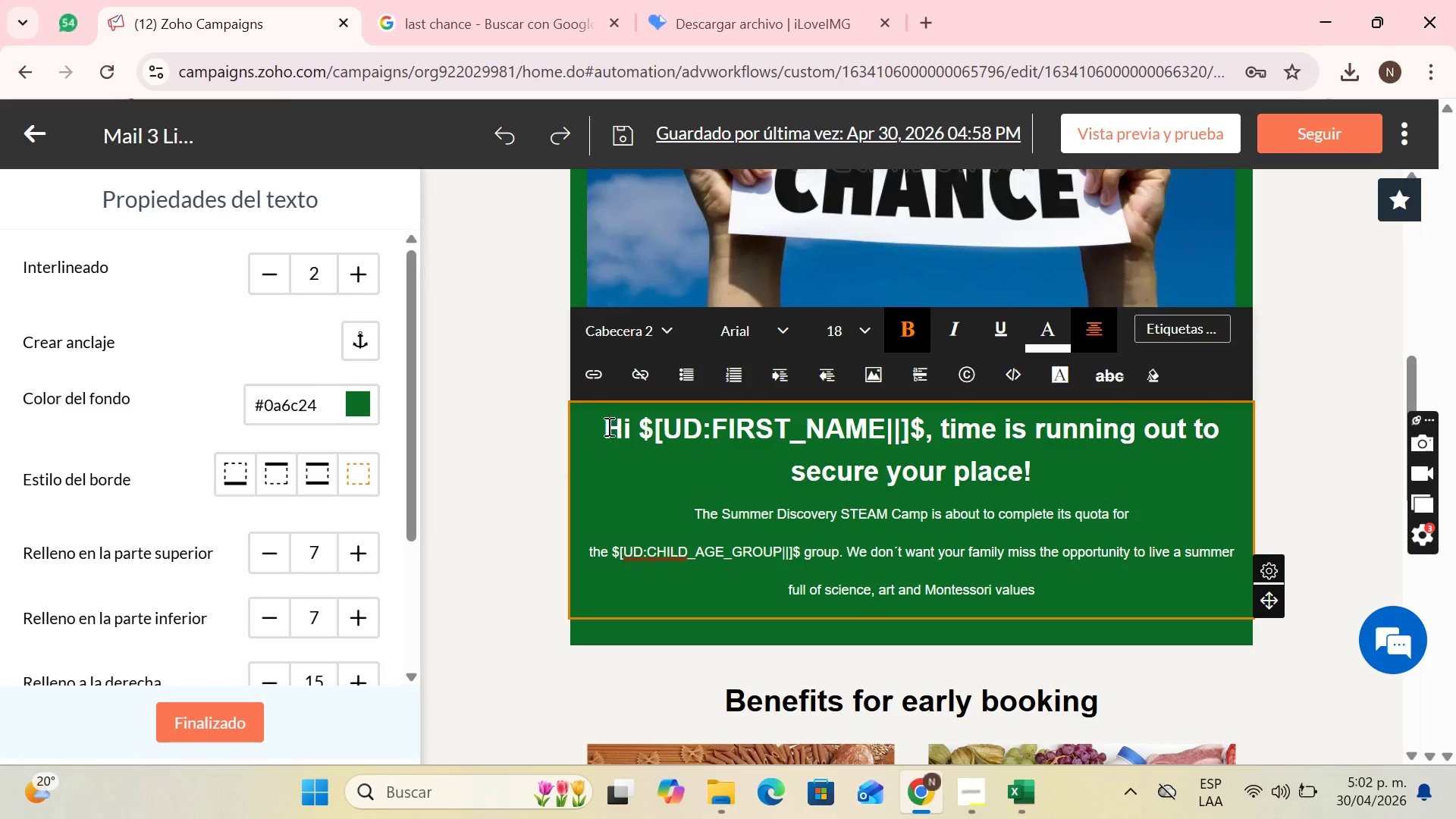 
left_click_drag(start_coordinate=[608, 430], to_coordinate=[1065, 470])
 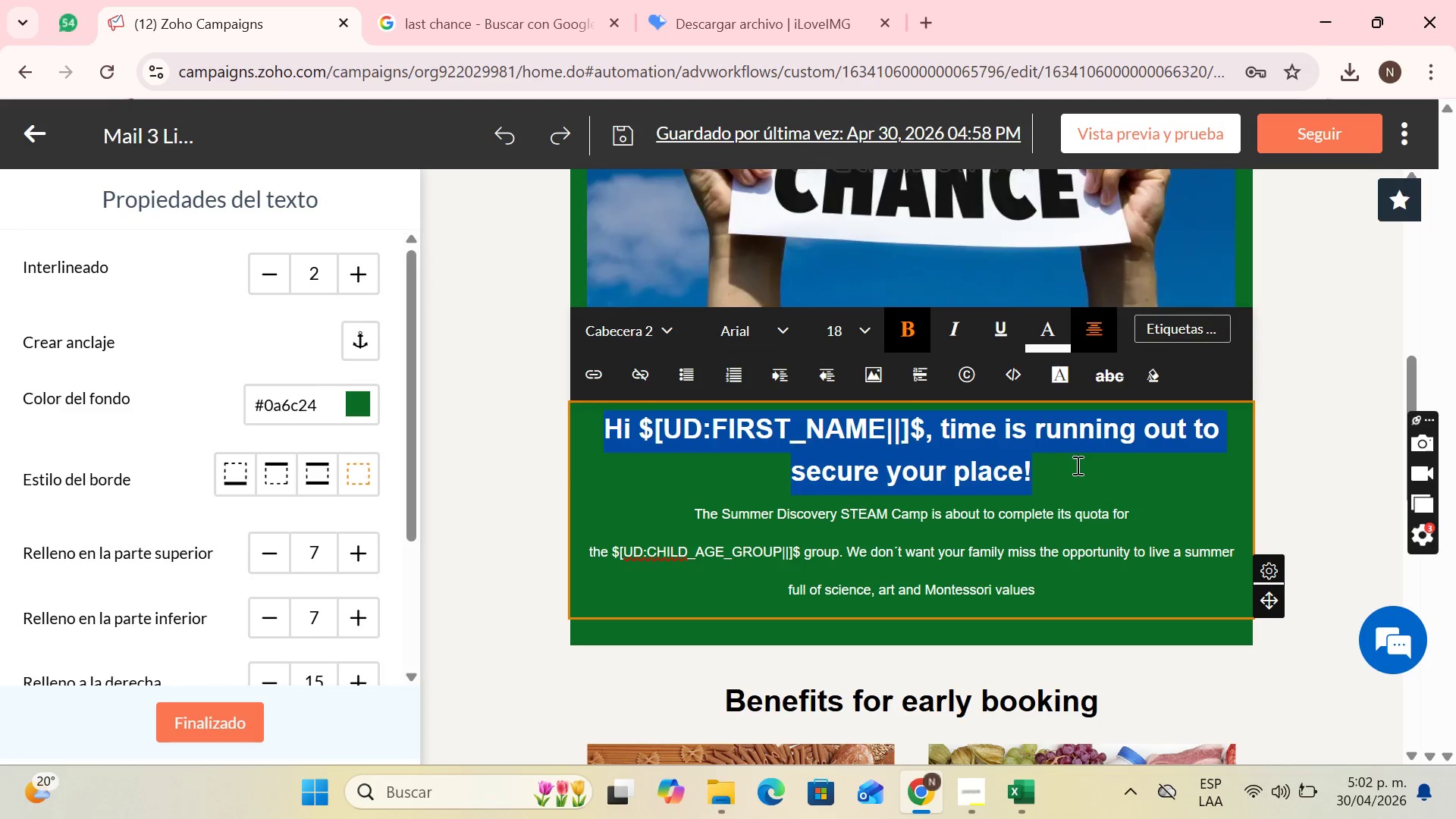 
left_click([1076, 465])
 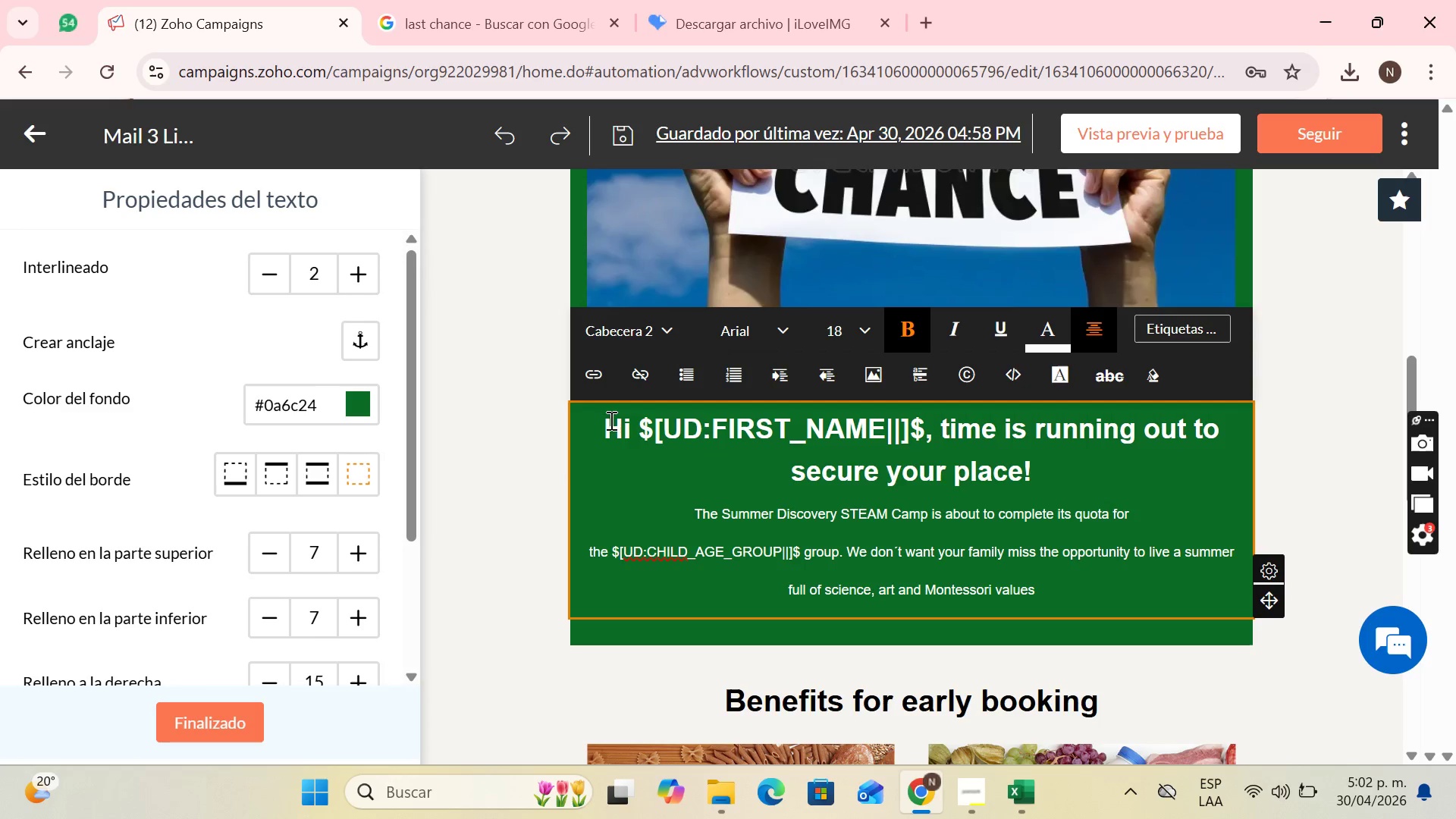 
left_click_drag(start_coordinate=[599, 424], to_coordinate=[876, 424])
 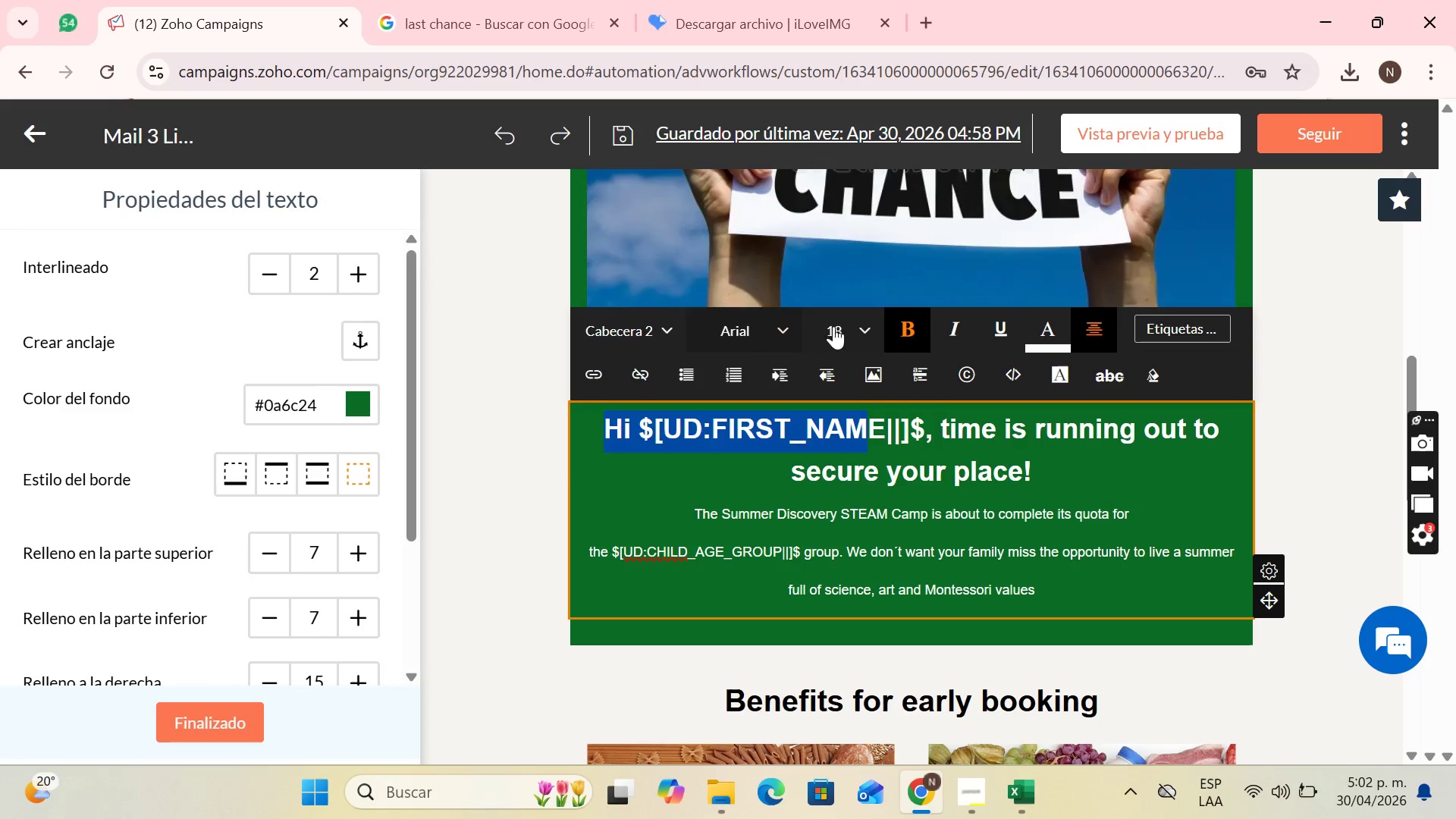 
left_click([965, 438])
 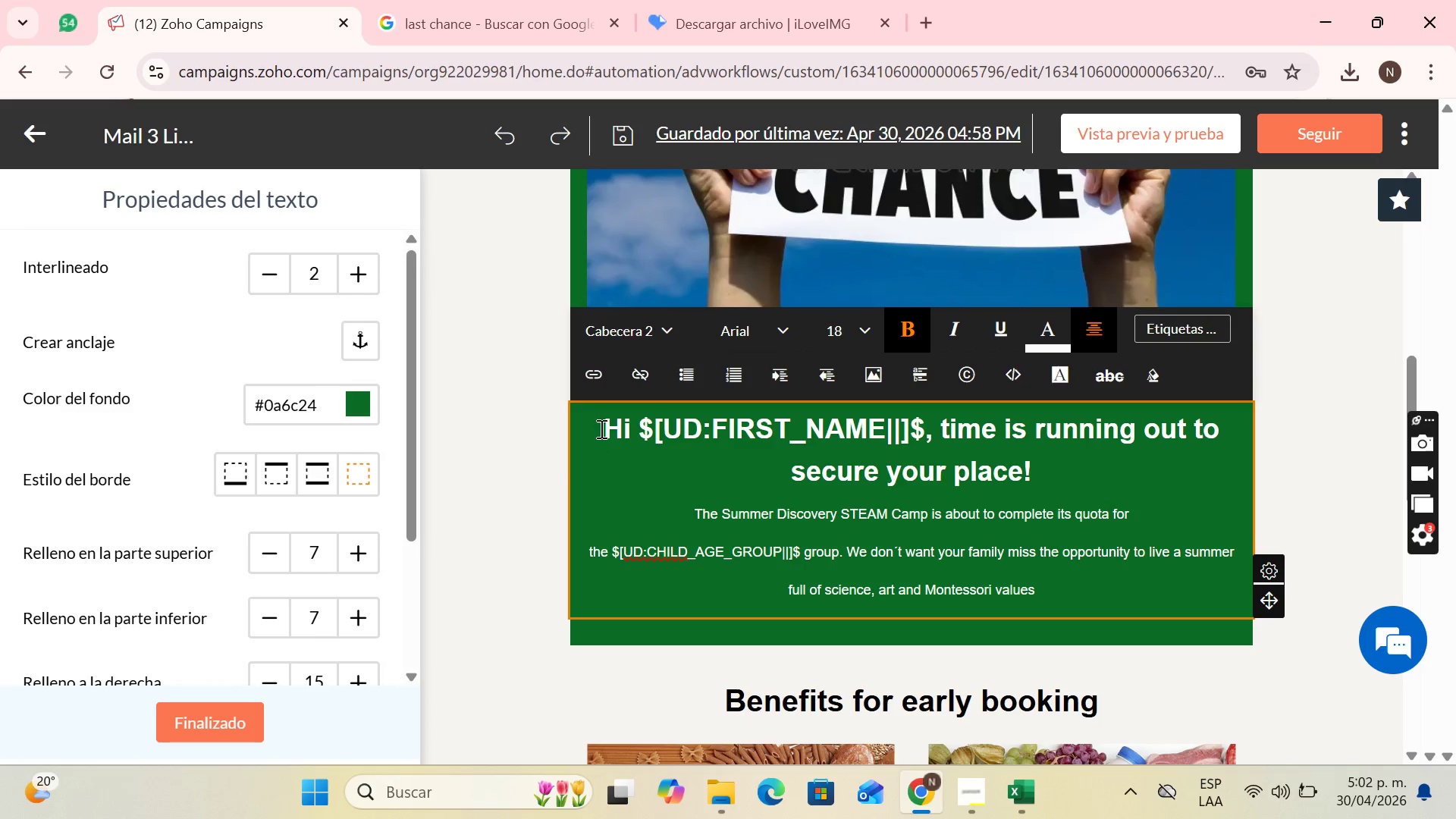 
left_click_drag(start_coordinate=[608, 426], to_coordinate=[933, 427])
 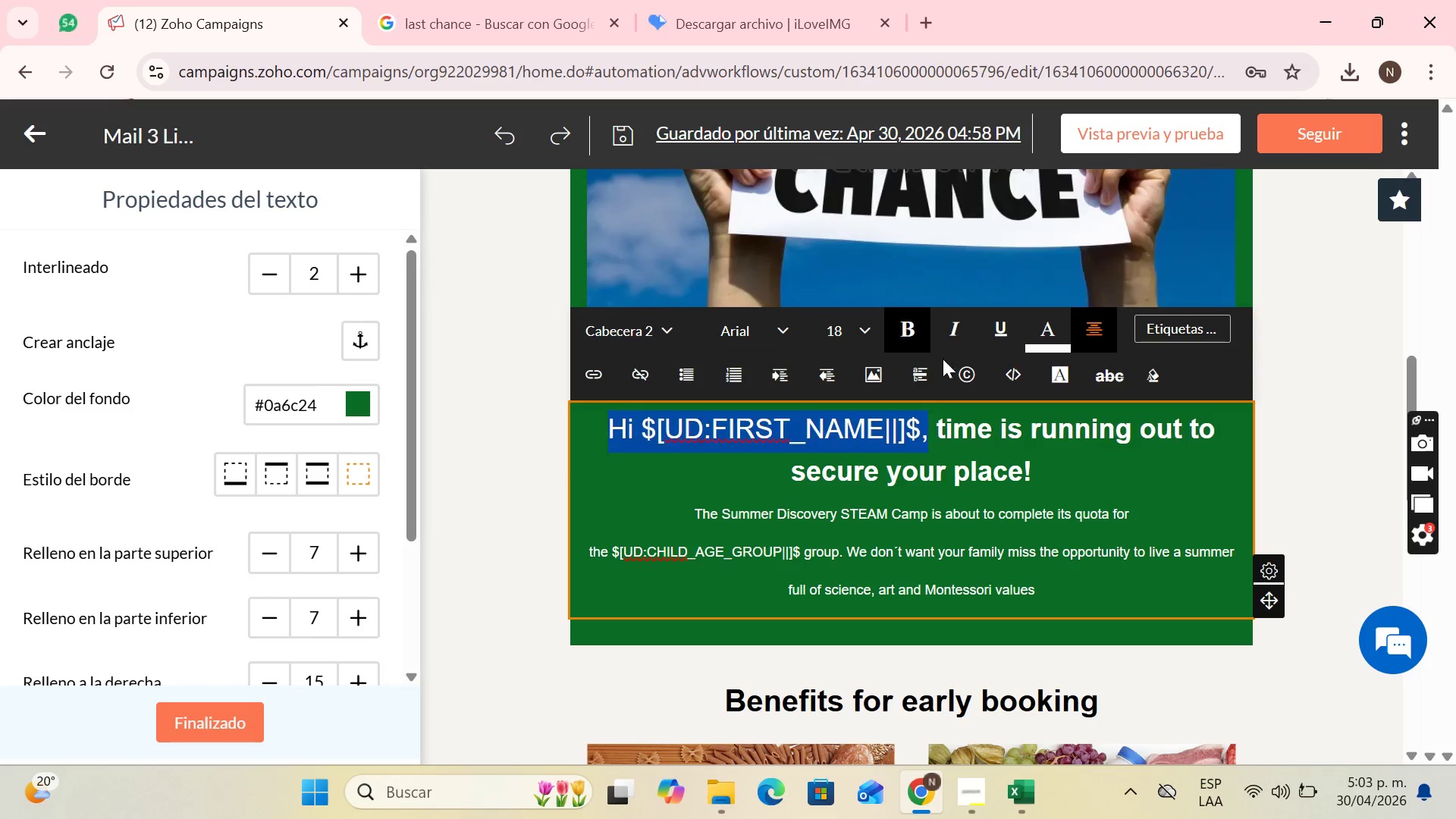 
double_click([1065, 501])
 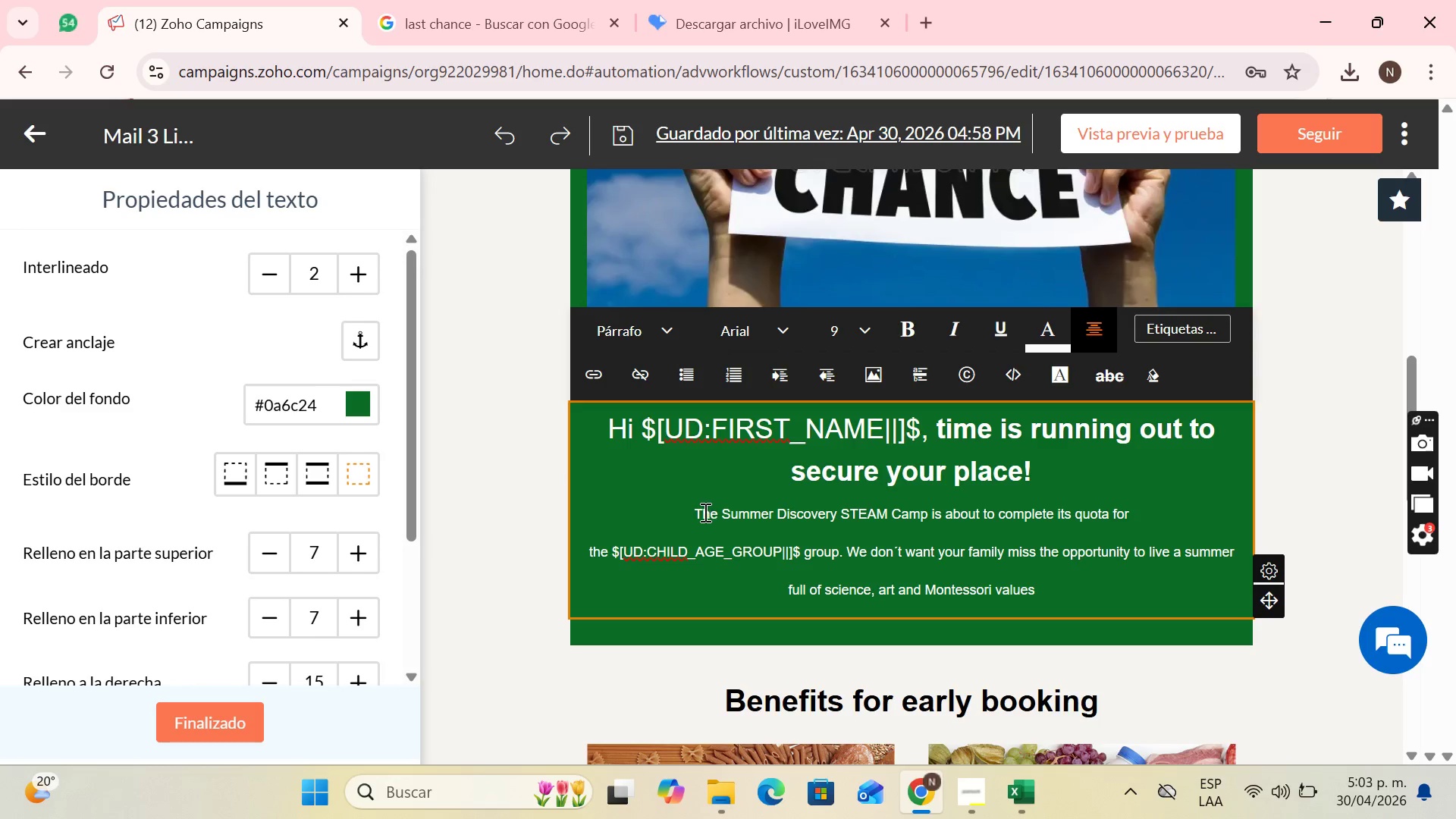 
left_click_drag(start_coordinate=[692, 515], to_coordinate=[1059, 590])
 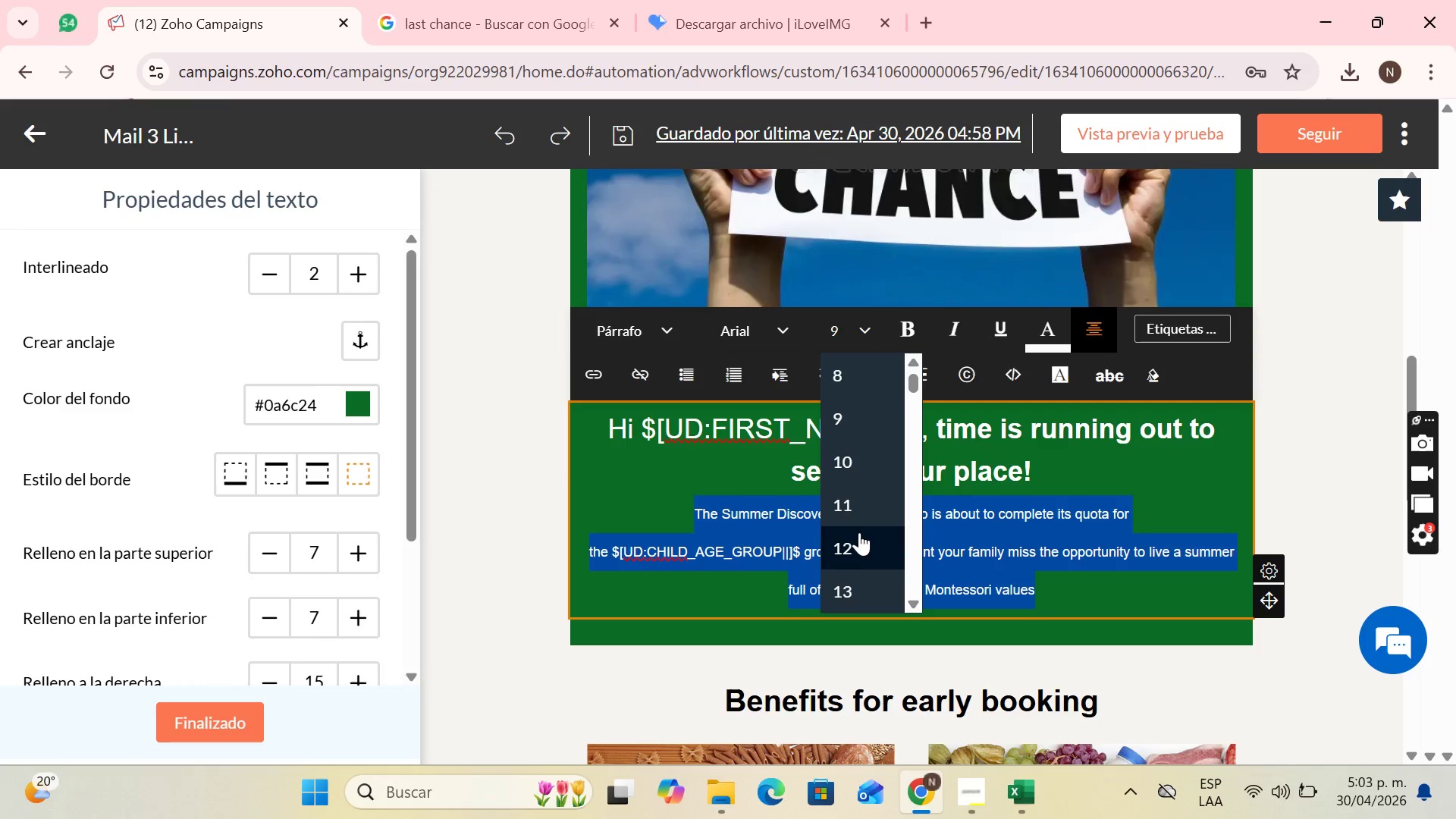 
left_click([861, 534])
 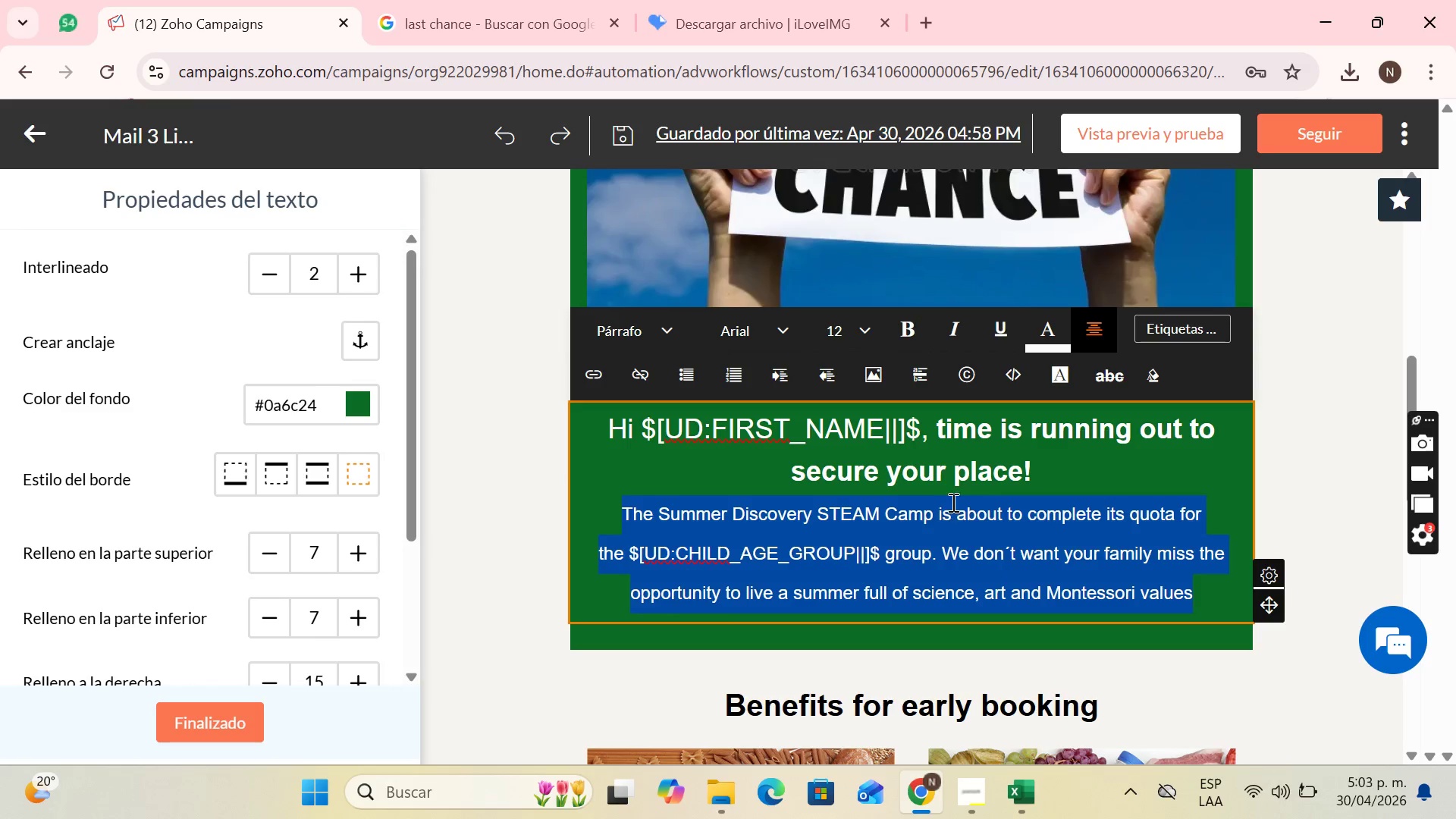 
left_click([954, 500])
 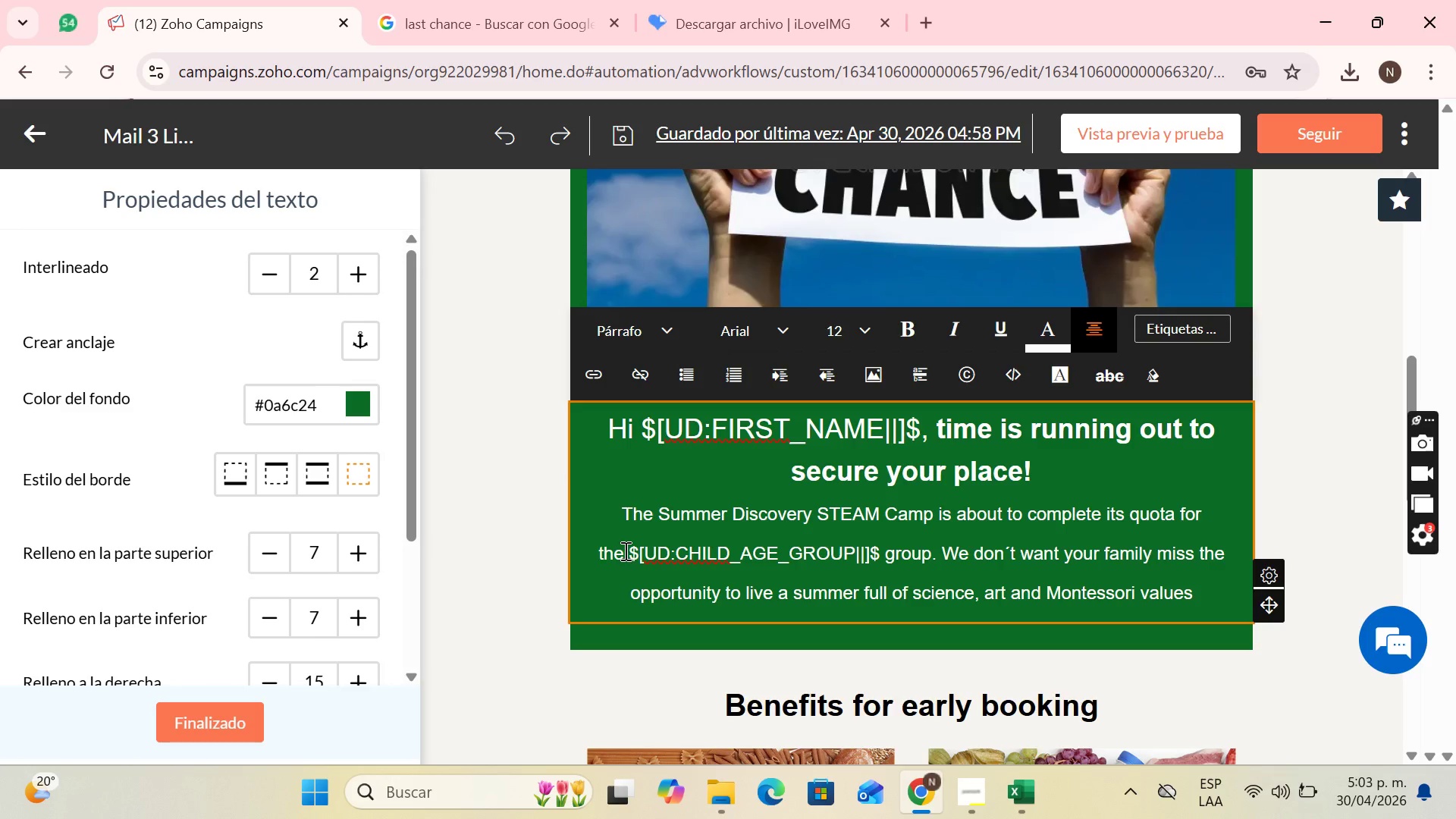 
wait(5.39)
 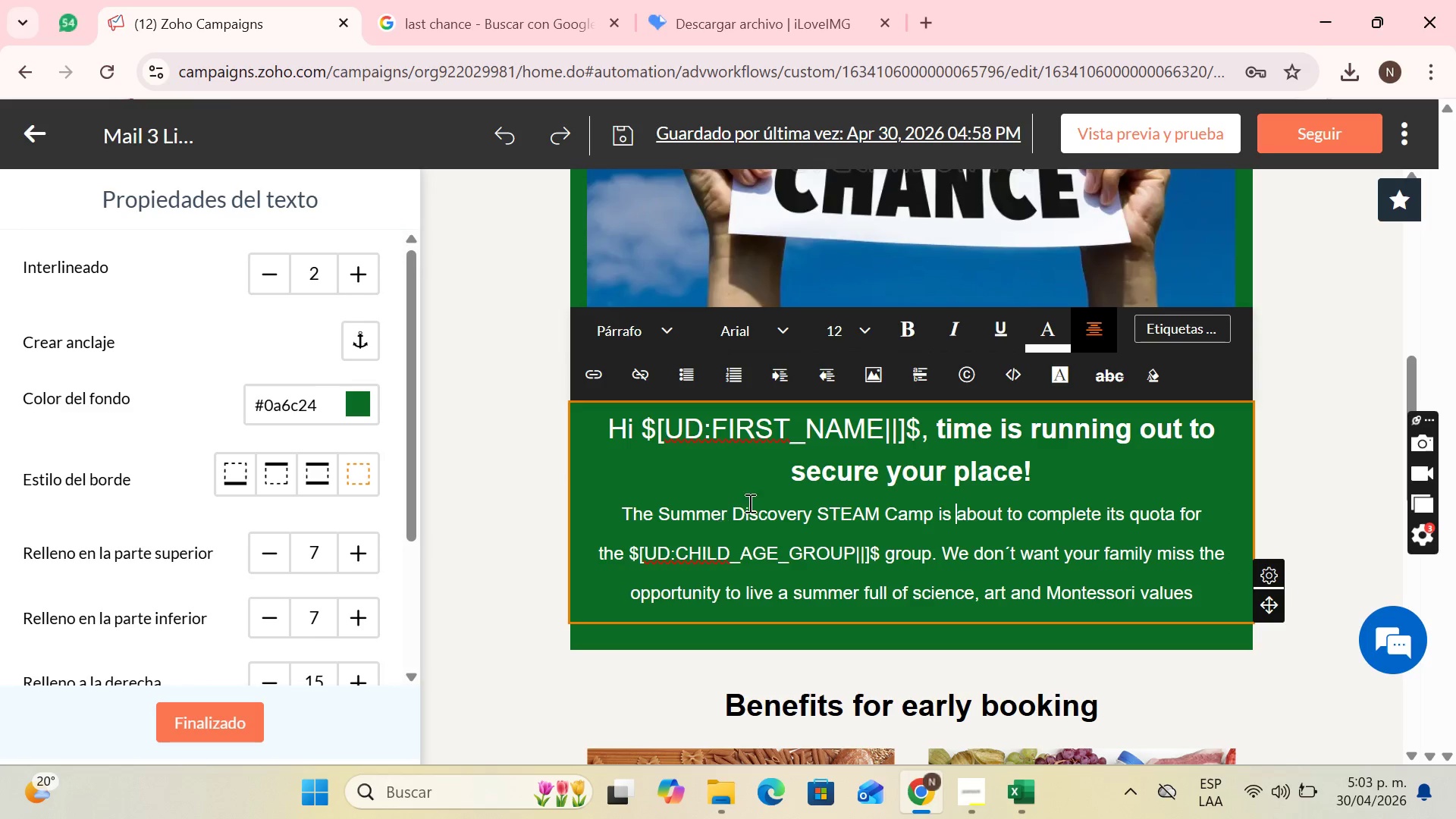 
left_click_drag(start_coordinate=[629, 552], to_coordinate=[935, 557])
 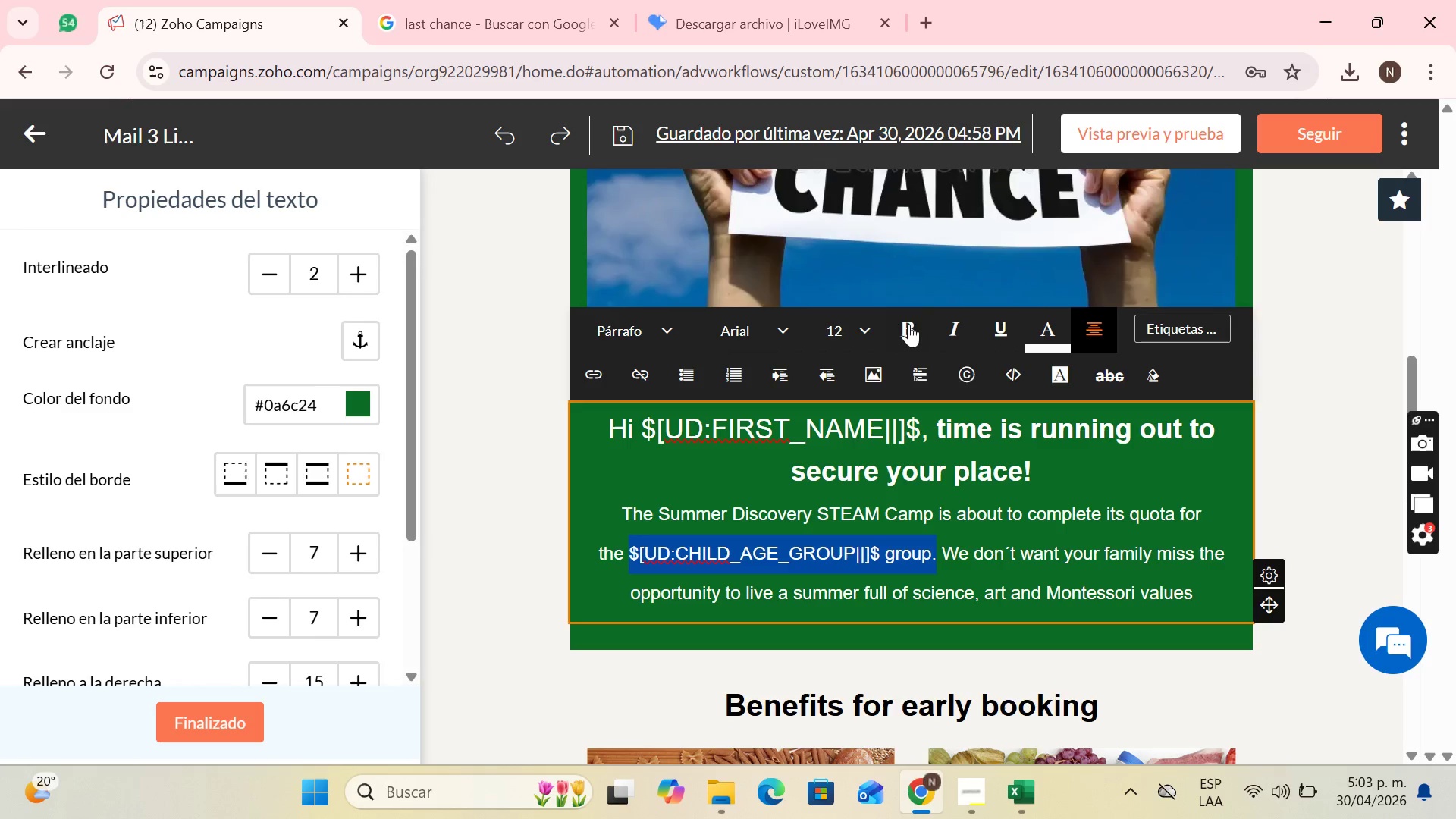 
left_click([908, 325])
 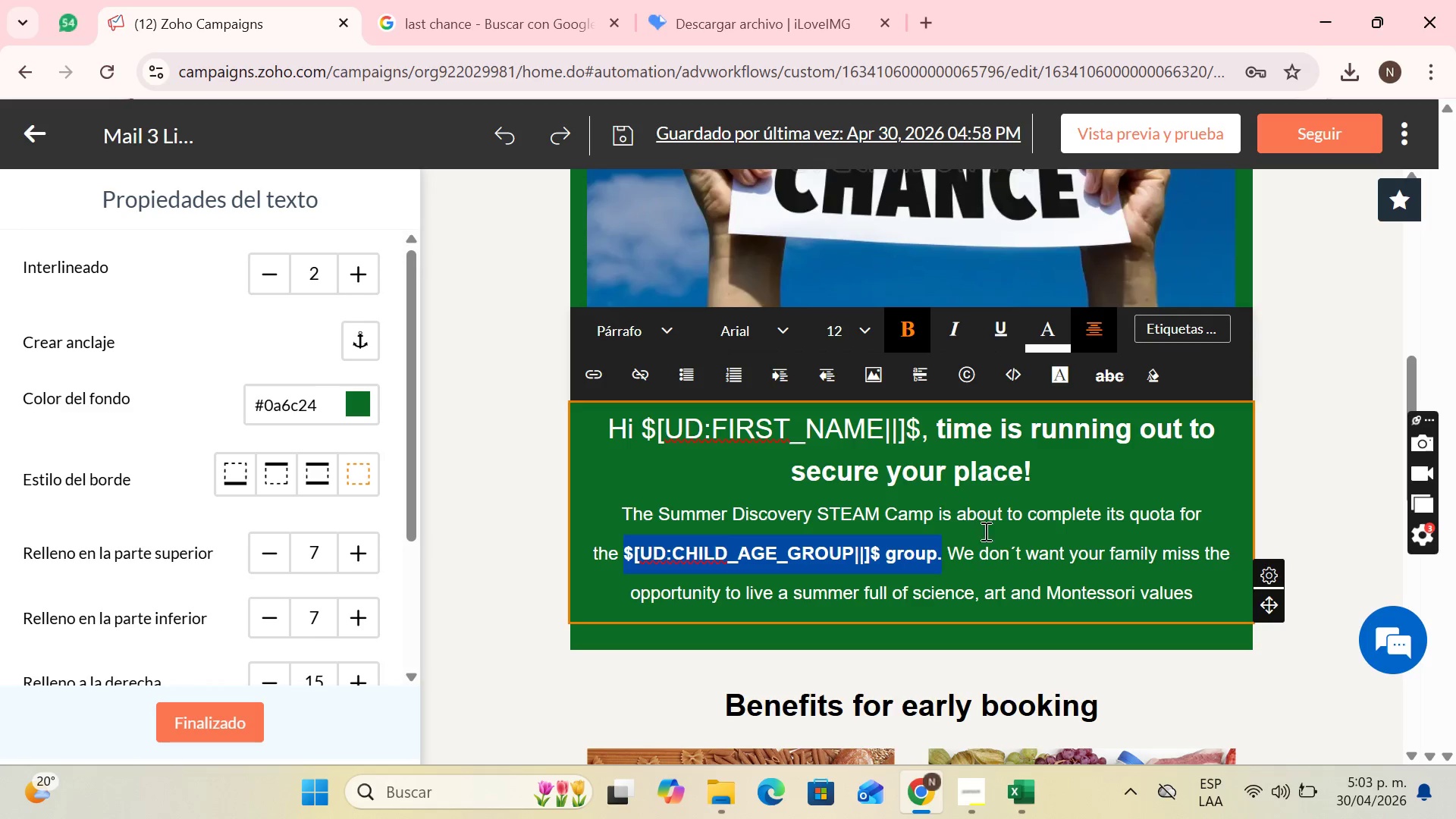 
left_click([1000, 561])
 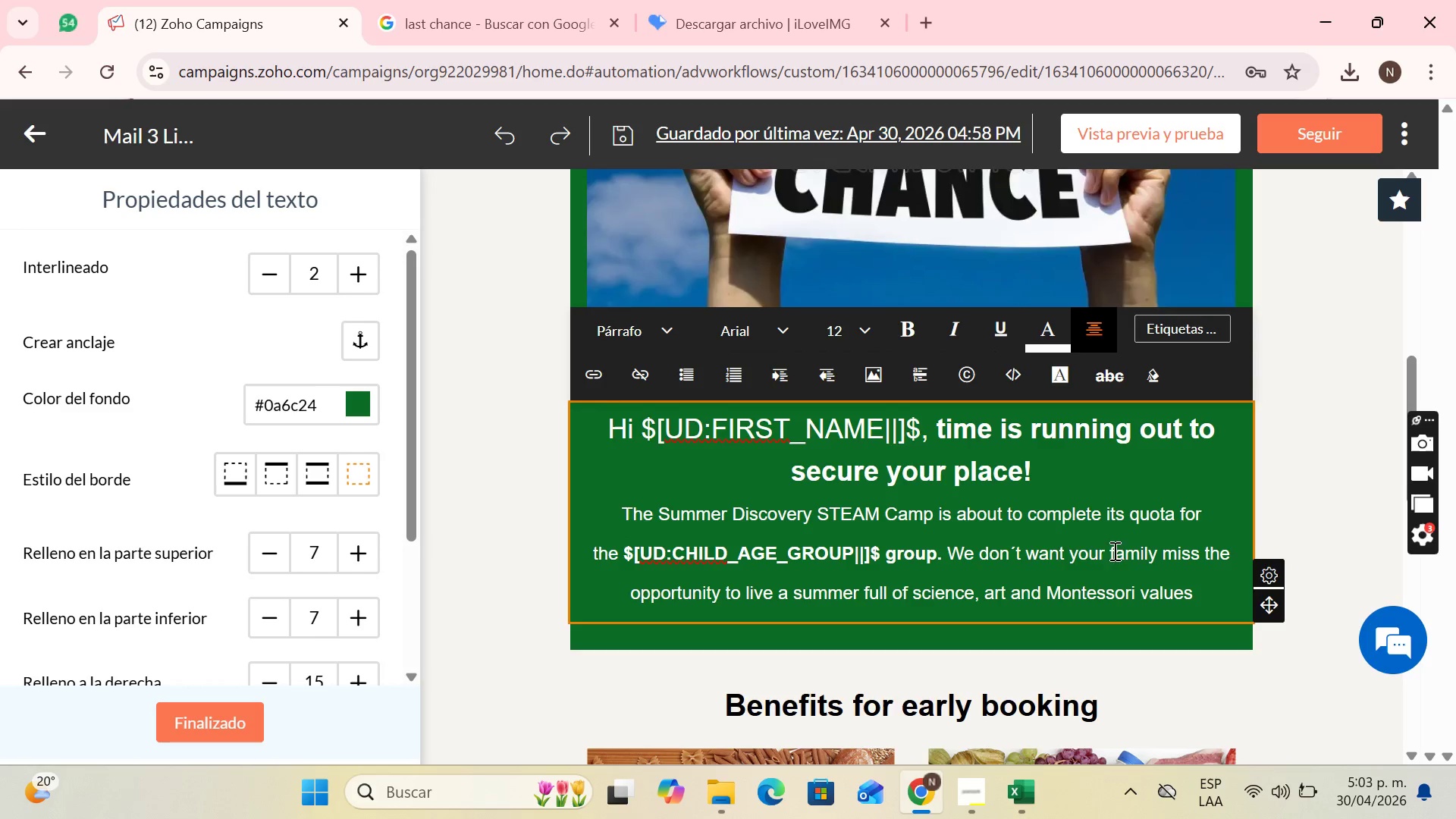 
scroll: coordinate [1045, 540], scroll_direction: down, amount: 1.0
 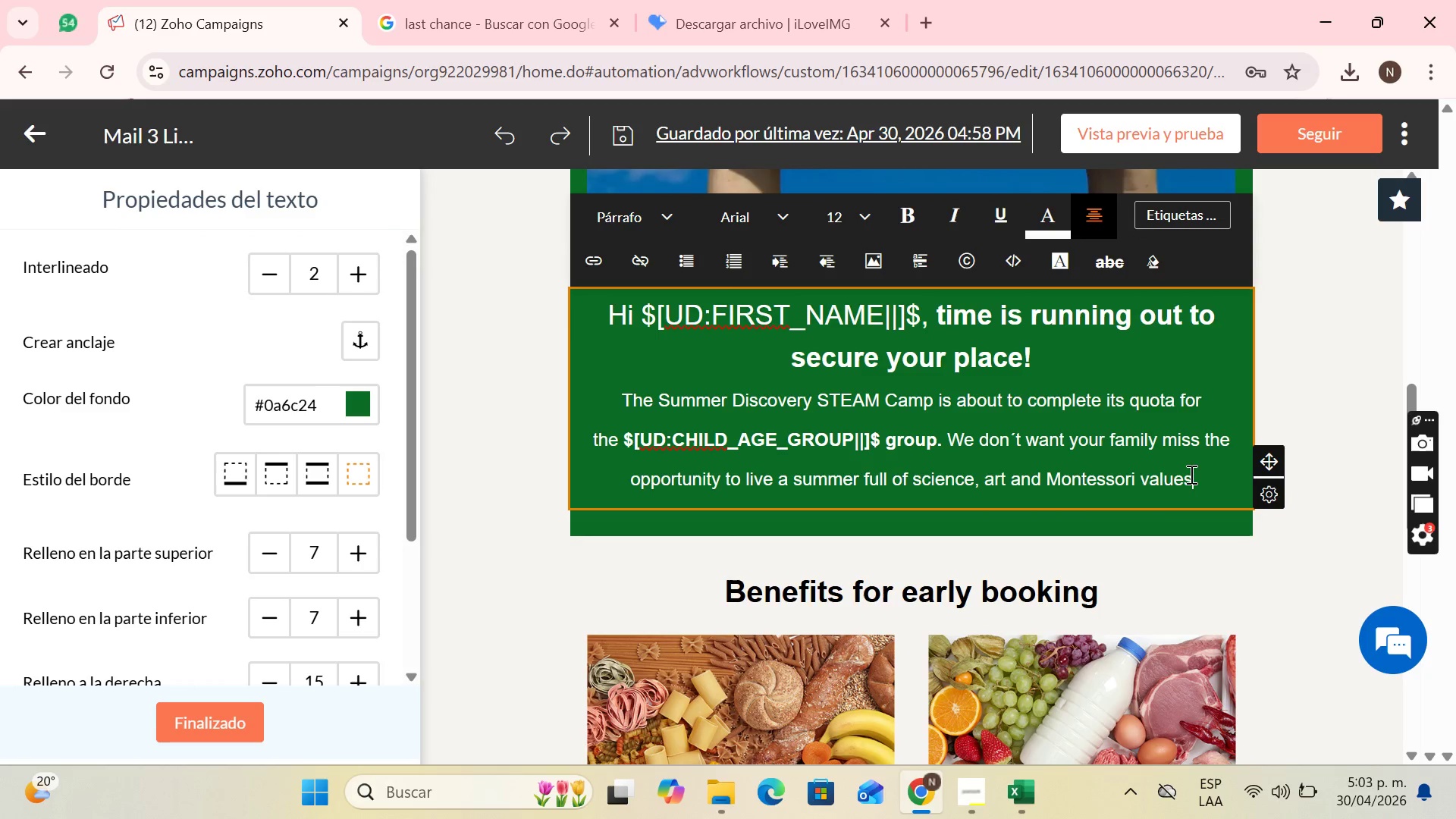 
key(Period)
 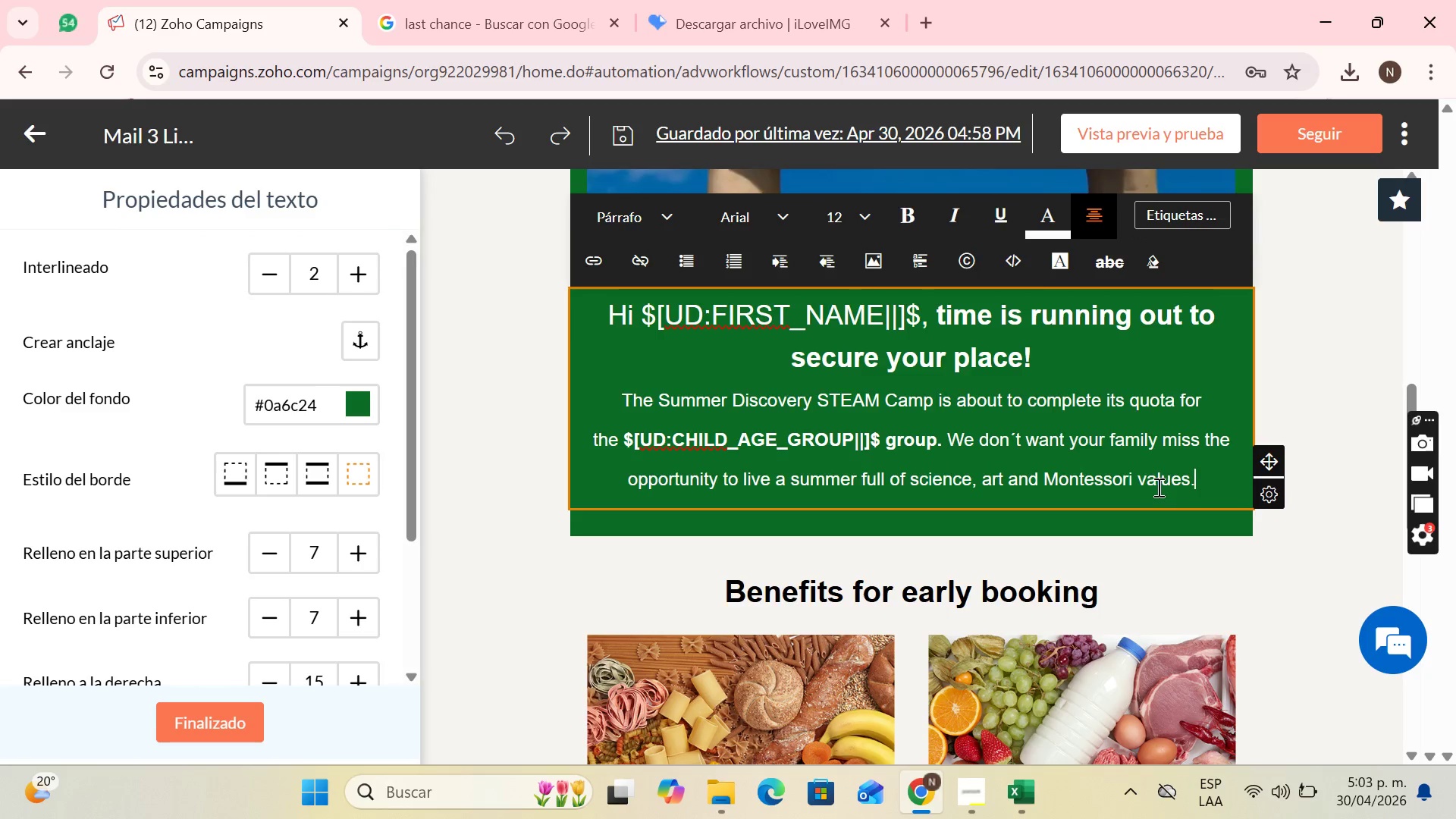 
scroll: coordinate [1157, 487], scroll_direction: down, amount: 2.0
 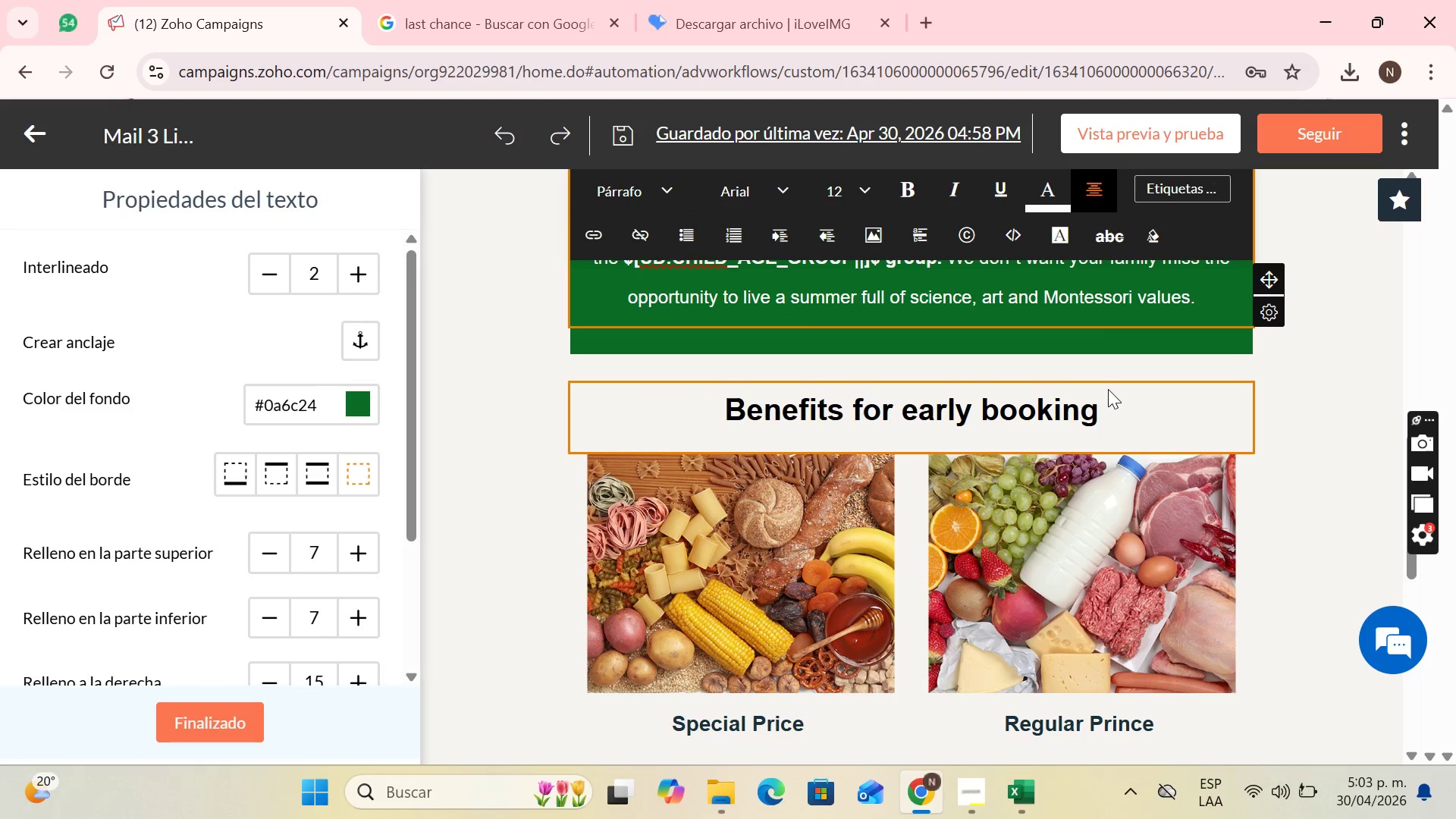 
scroll: coordinate [1104, 385], scroll_direction: up, amount: 3.0
 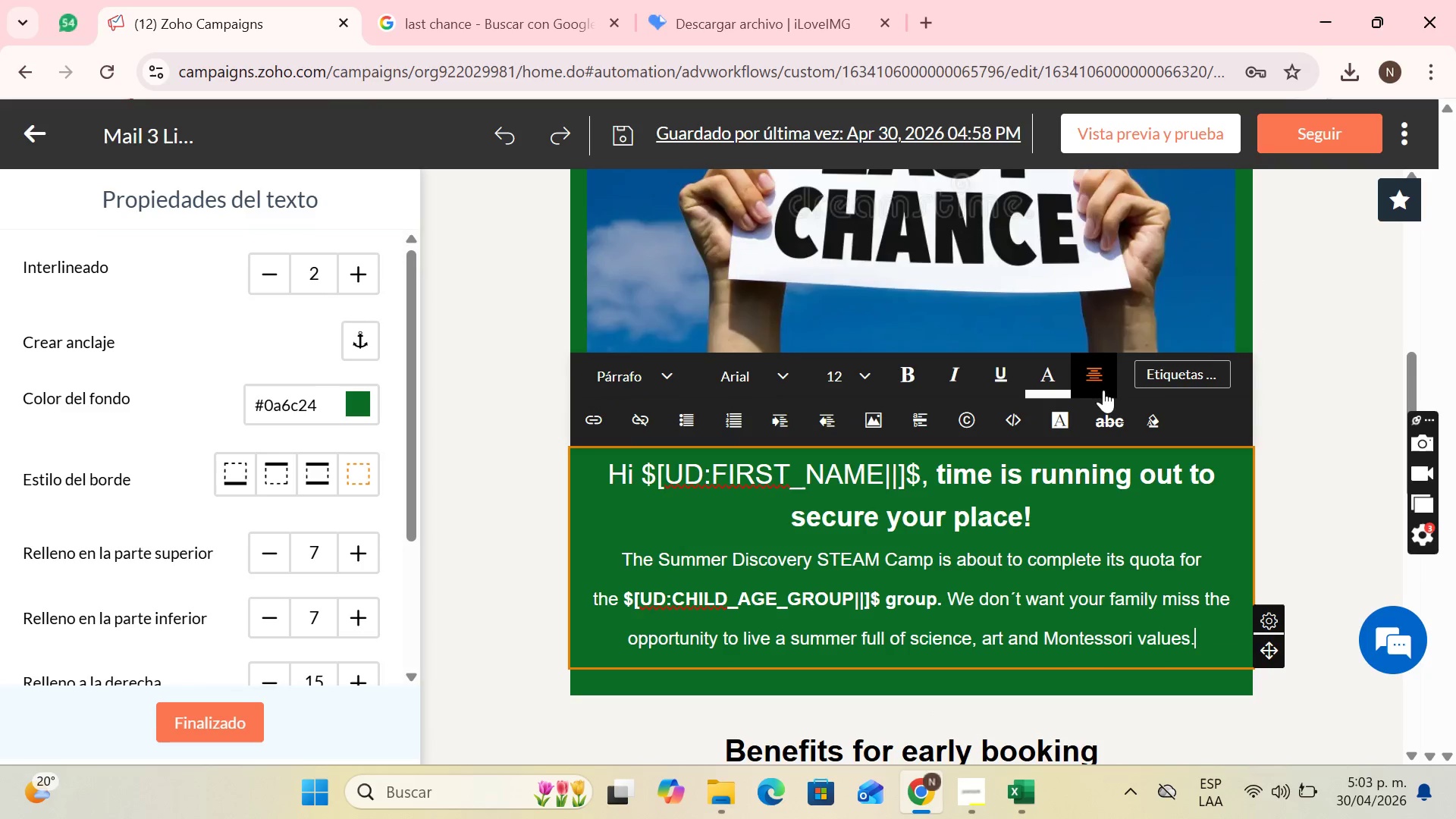 
scroll: coordinate [1038, 548], scroll_direction: down, amount: 7.0
 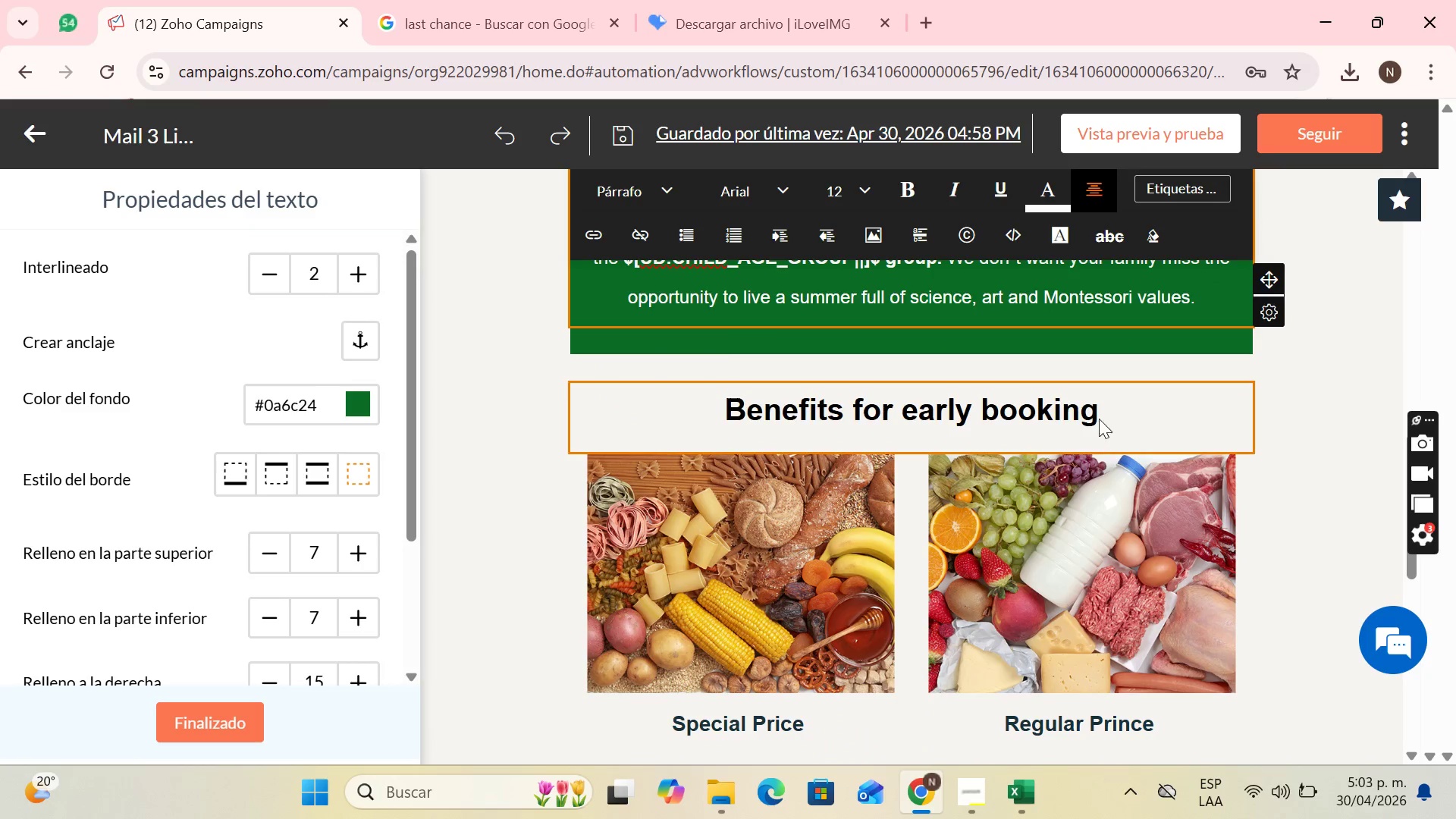 
left_click([1103, 413])
 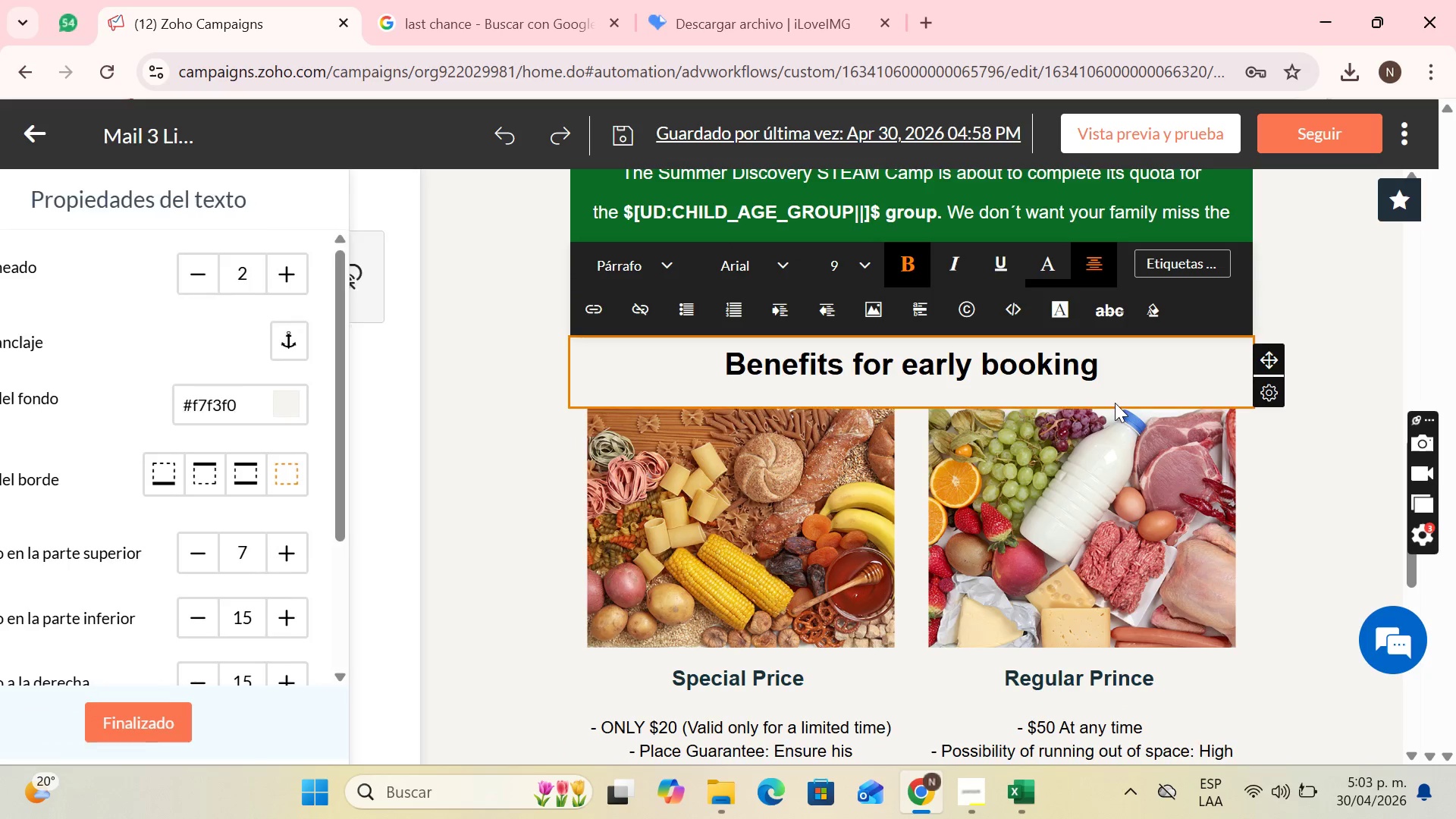 
scroll: coordinate [1061, 507], scroll_direction: up, amount: 2.0
 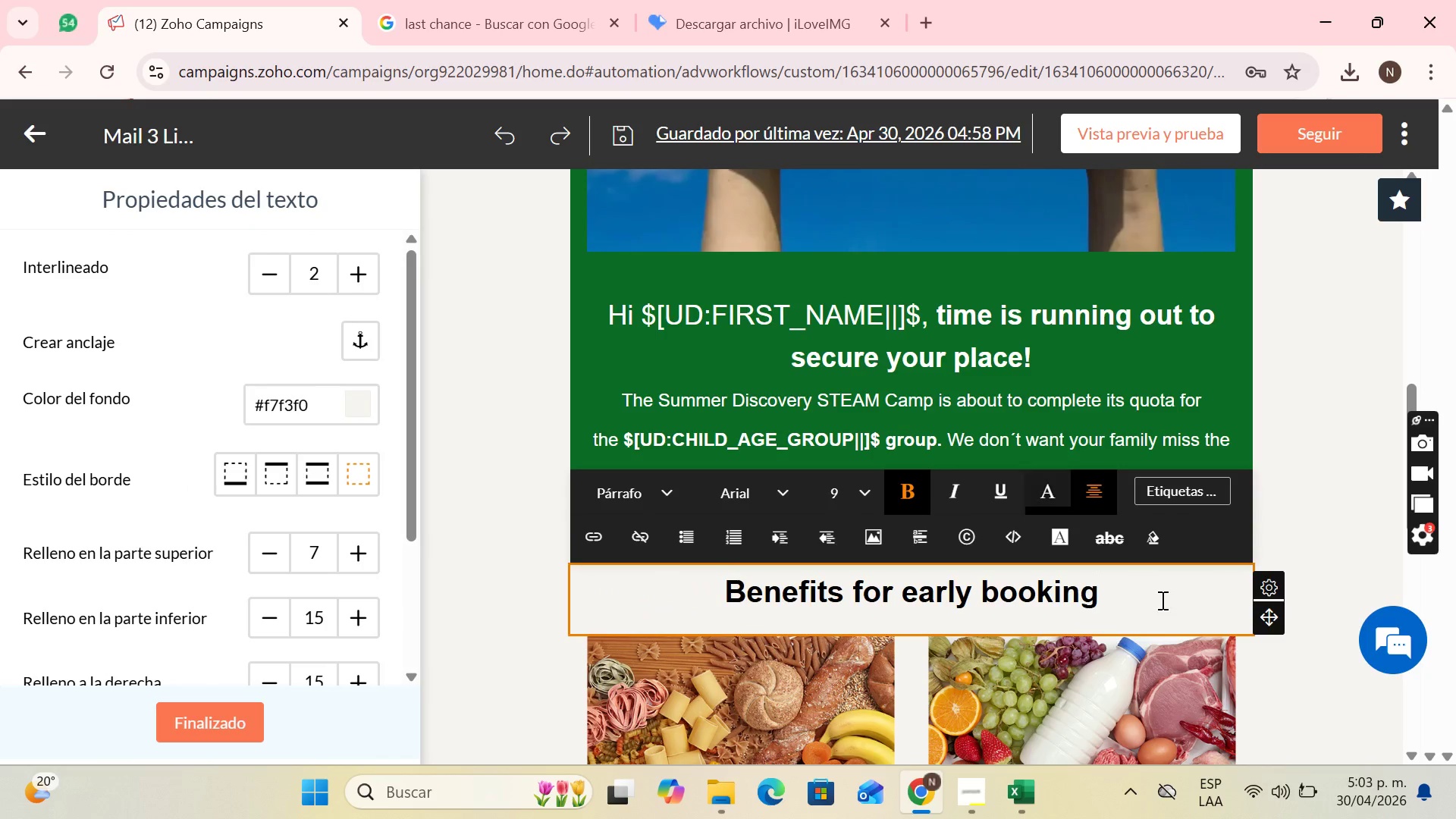 
left_click([1162, 602])
 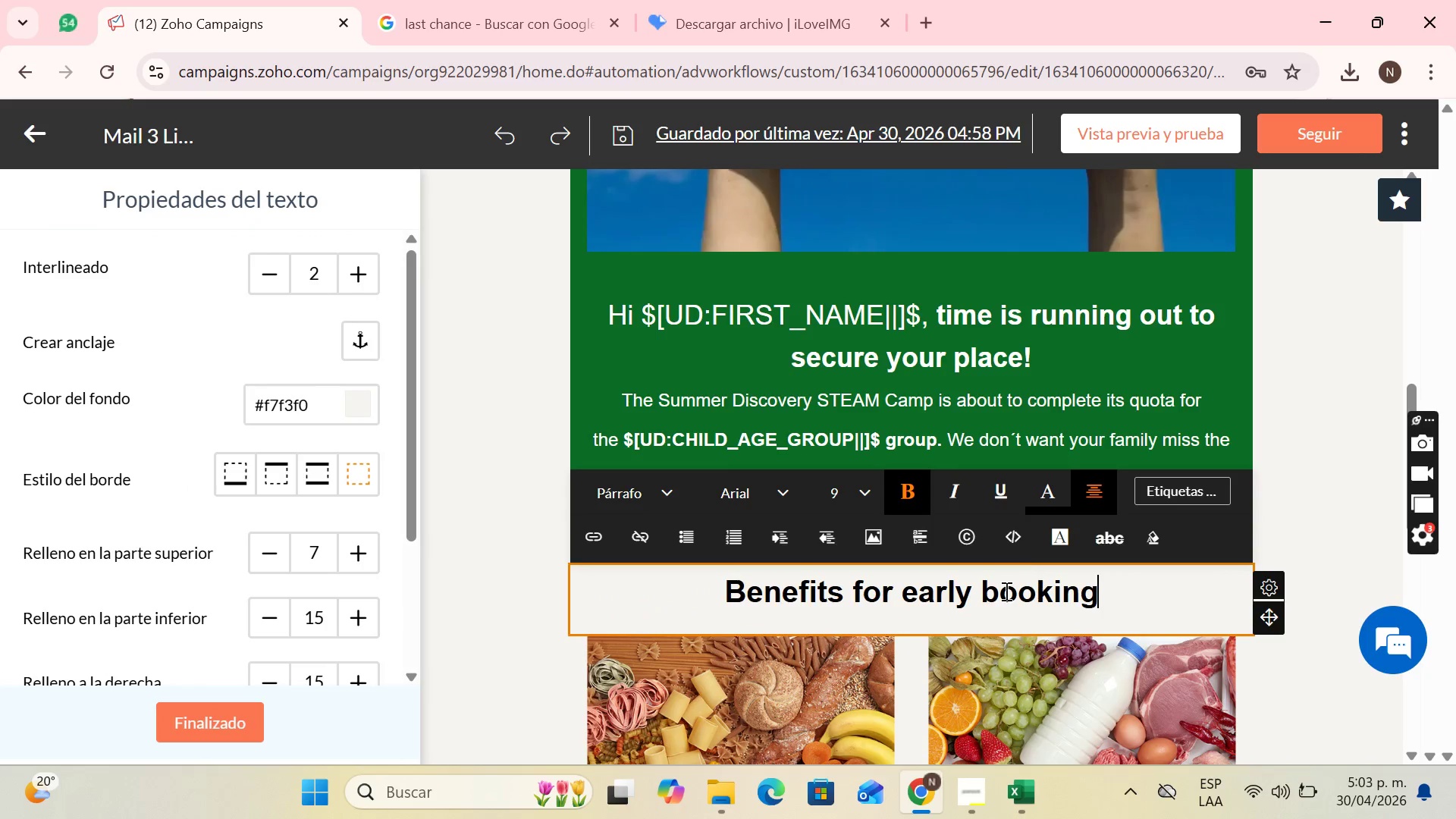 
left_click([1004, 593])
 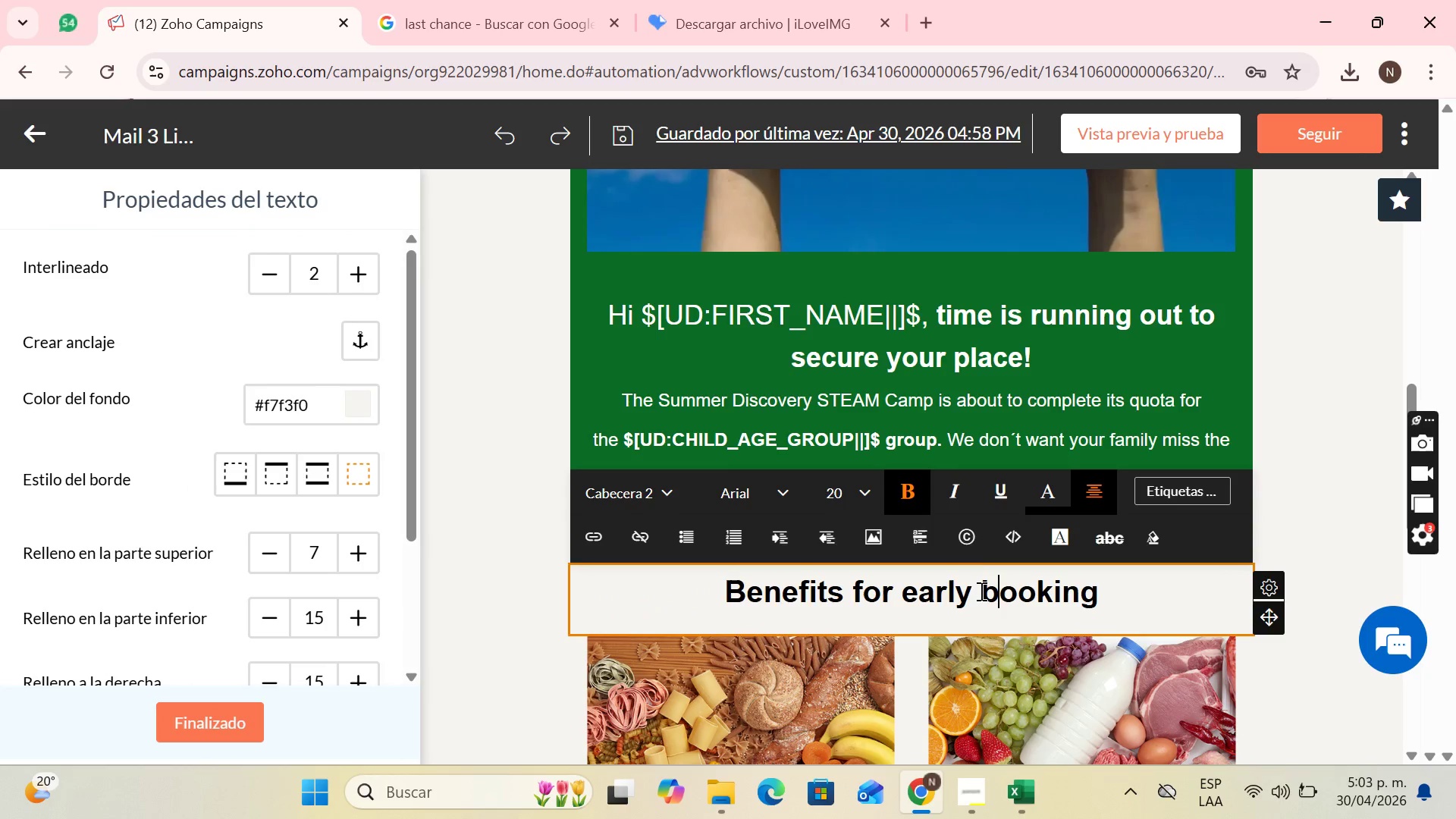 
left_click([974, 591])
 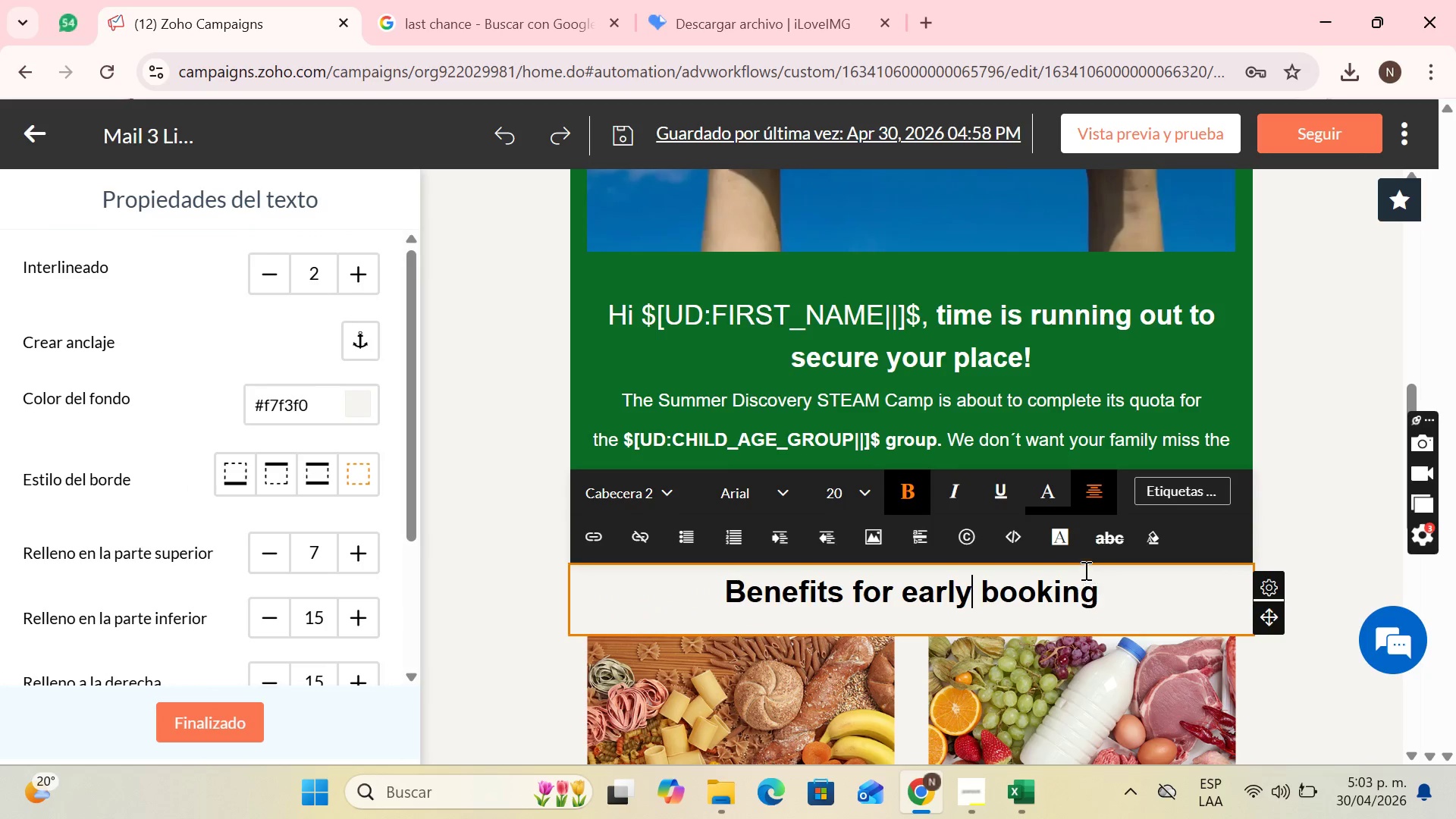 
key(Backspace)
key(Backspace)
key(Backspace)
key(Backspace)
key(Backspace)
key(Backspace)
key(Backspace)
key(Backspace)
key(Backspace)
type(if you)
 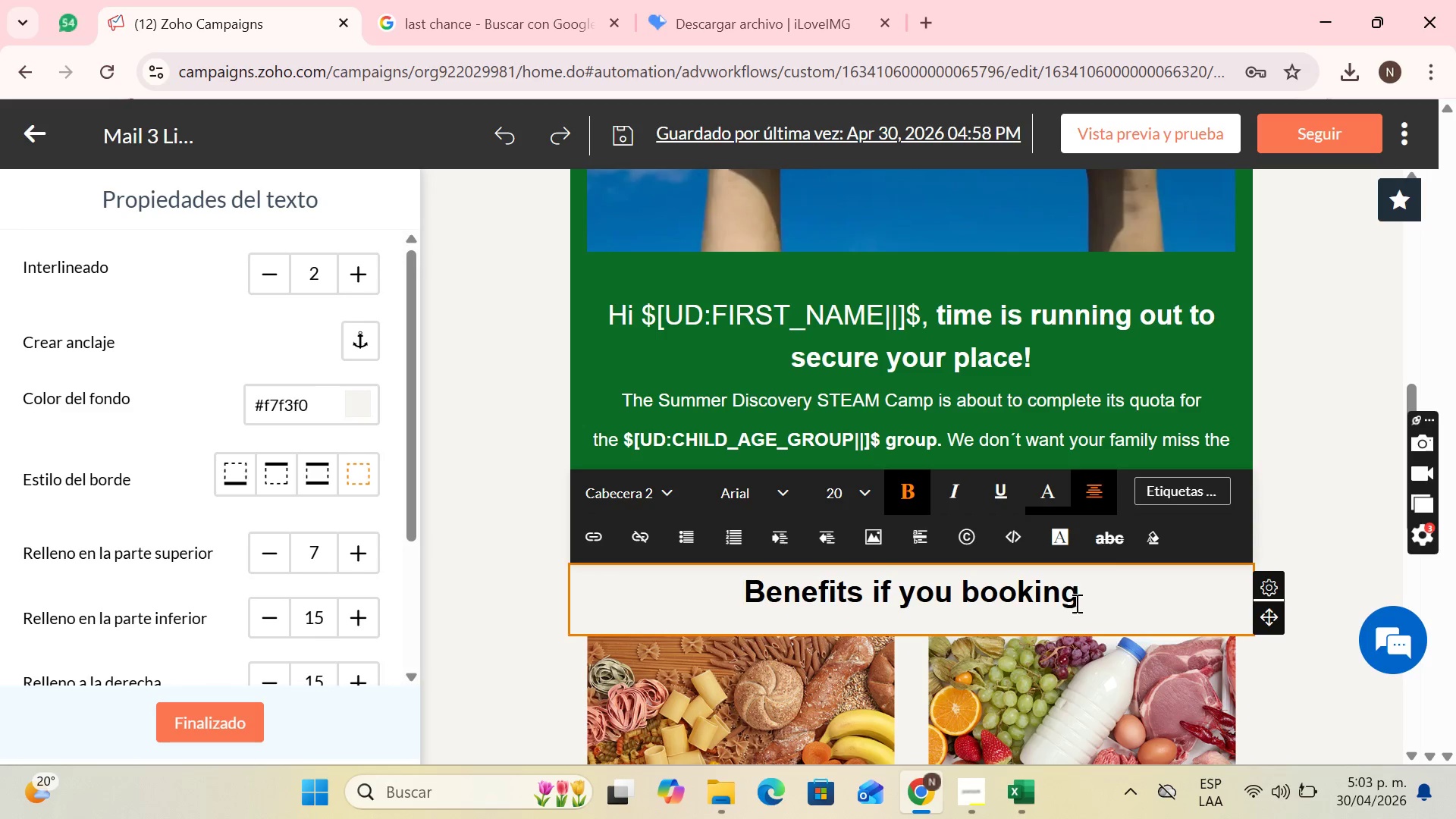 
left_click([1094, 608])
 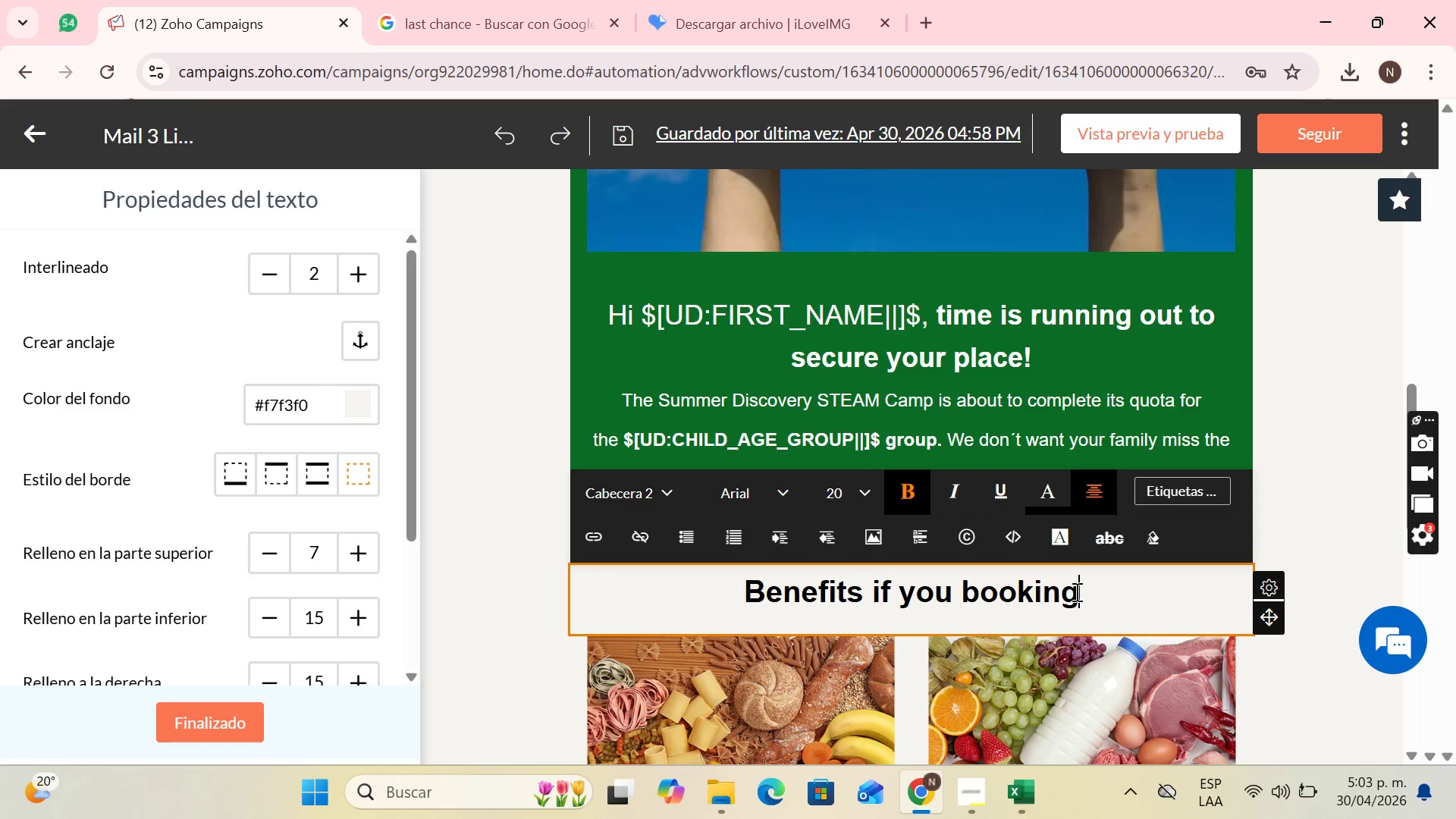 
type( now)
 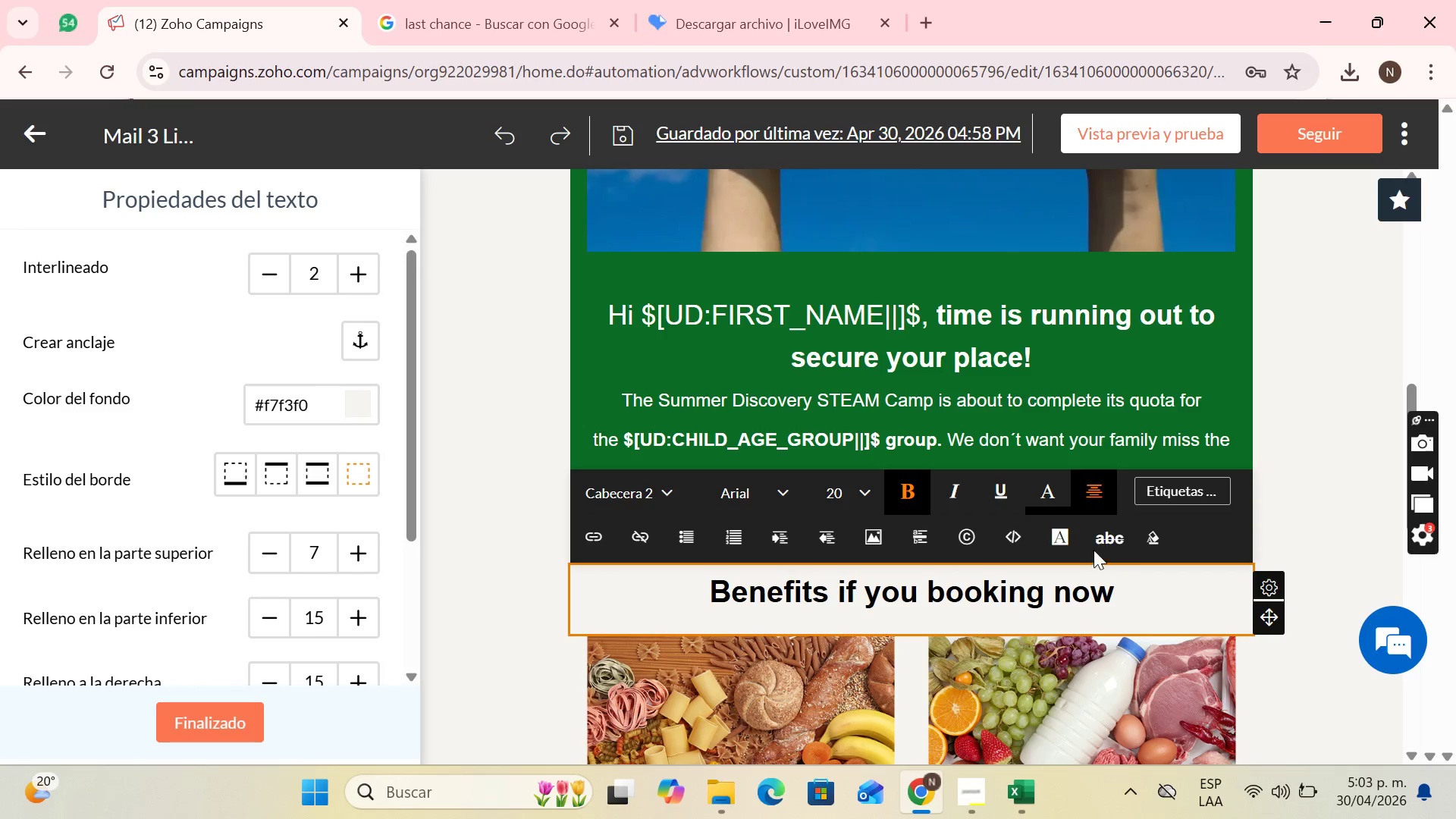 
scroll: coordinate [1137, 542], scroll_direction: down, amount: 7.0
 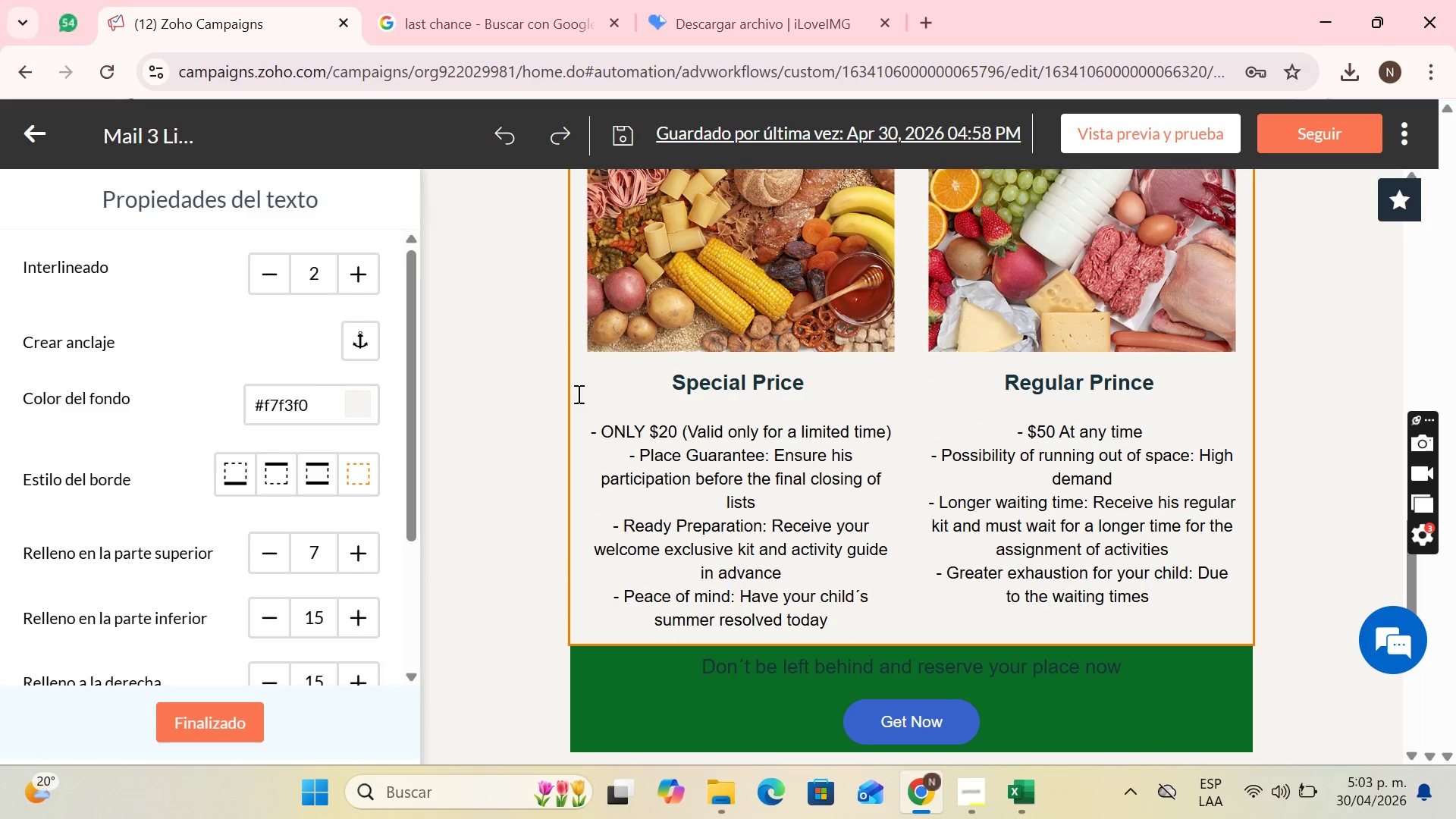 
left_click([725, 362])
 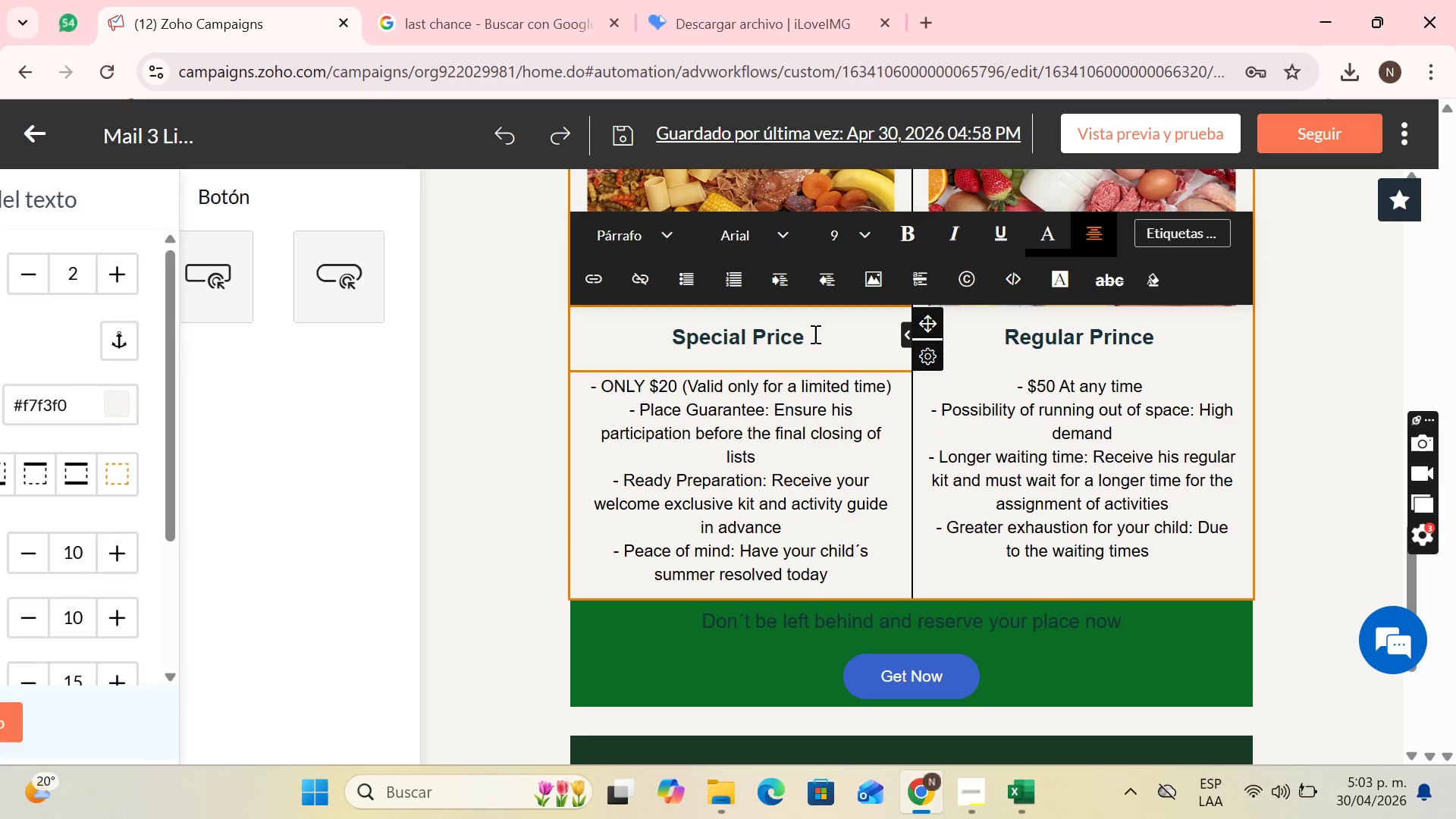 
left_click_drag(start_coordinate=[814, 333], to_coordinate=[665, 344])
 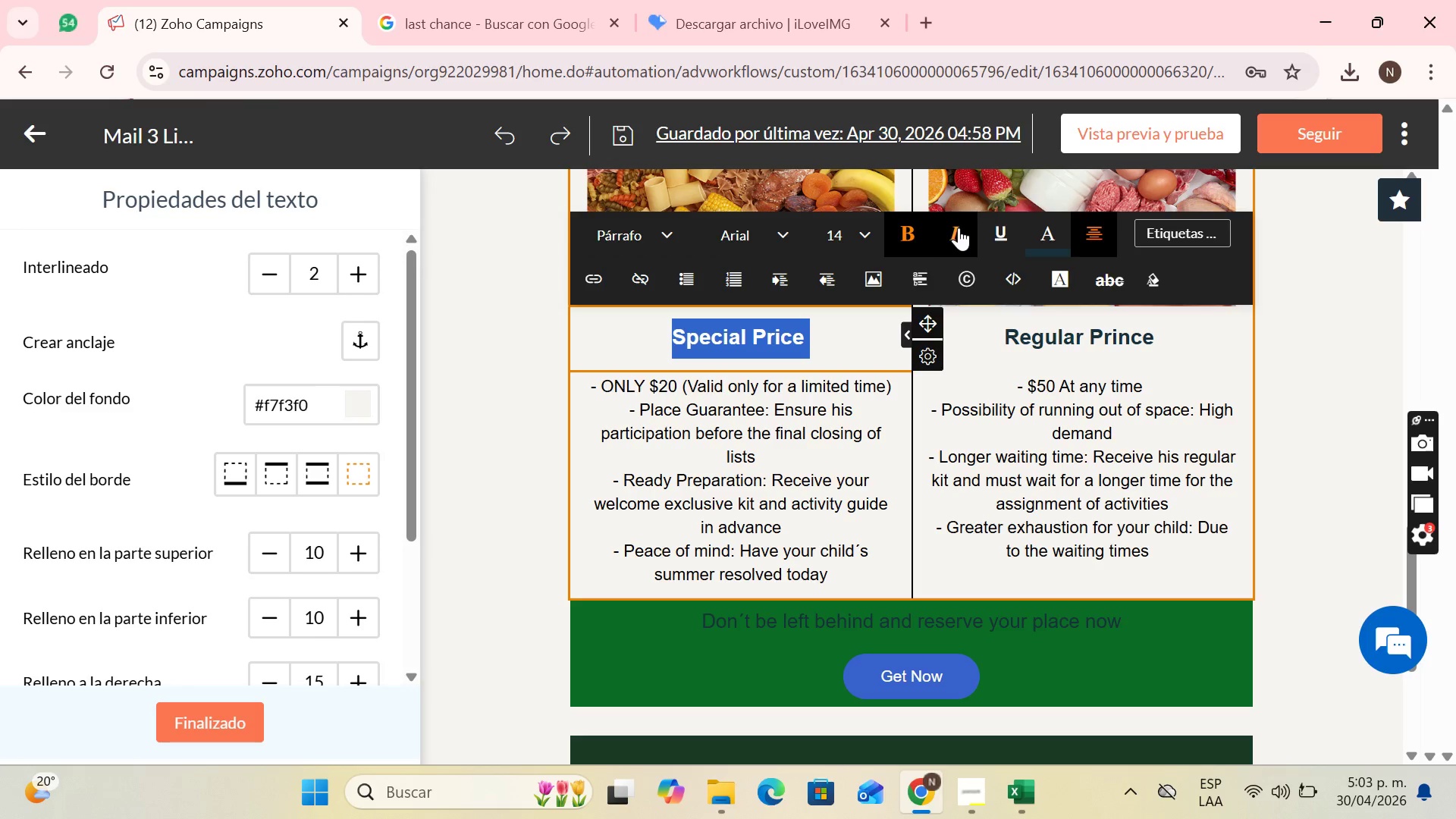 
left_click([958, 228])
 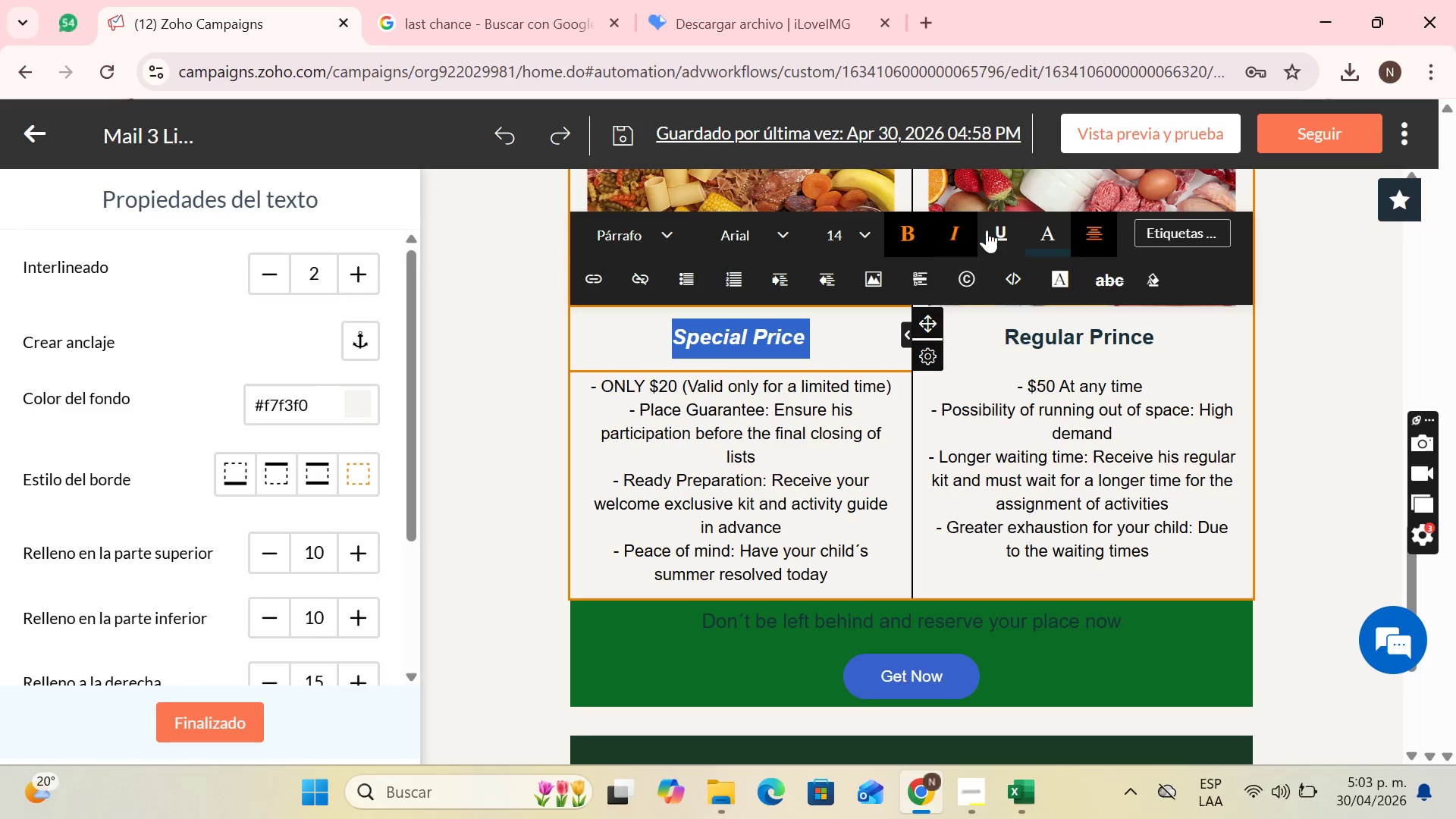 
double_click([1002, 223])
 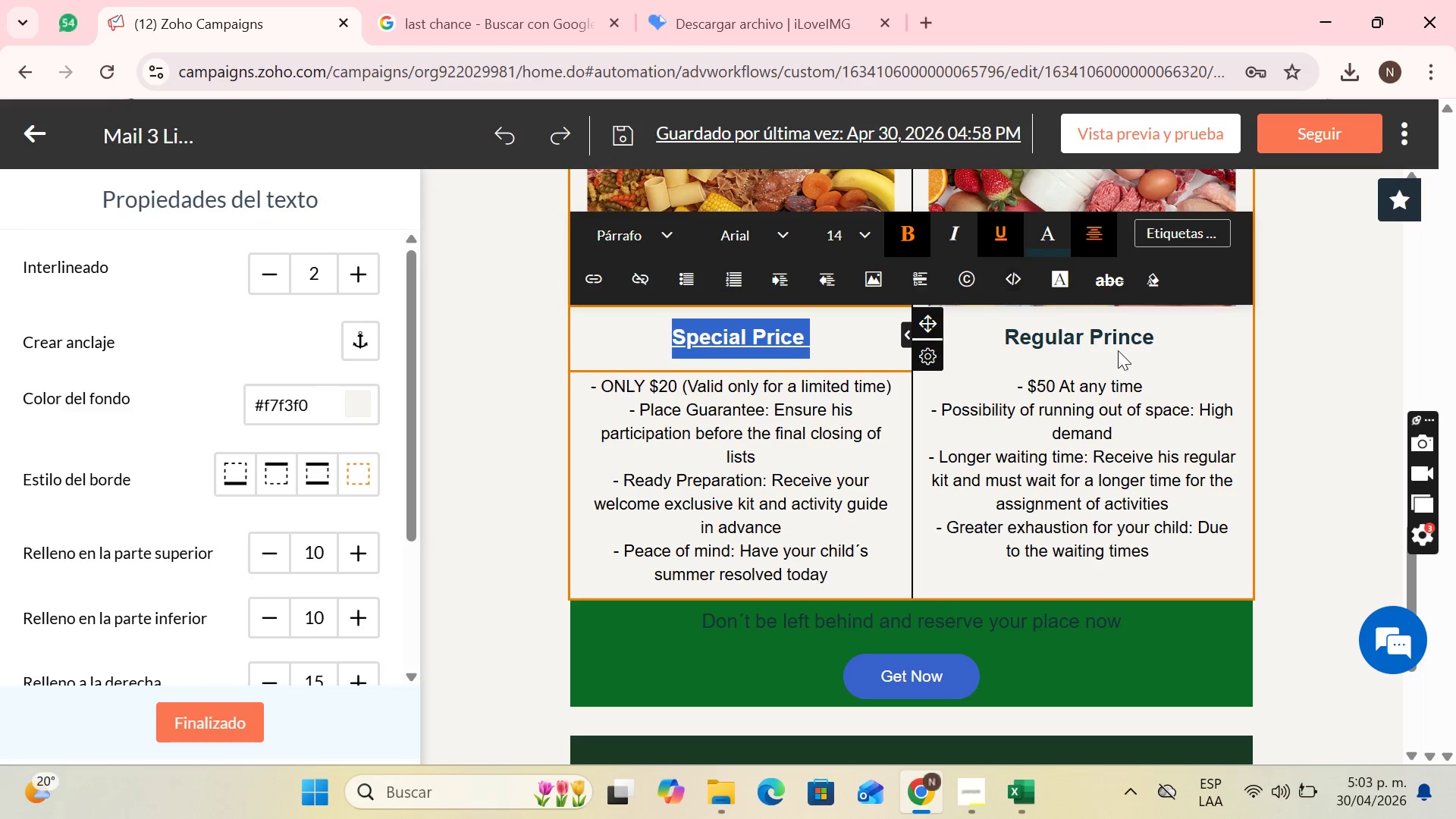 
left_click([1119, 347])
 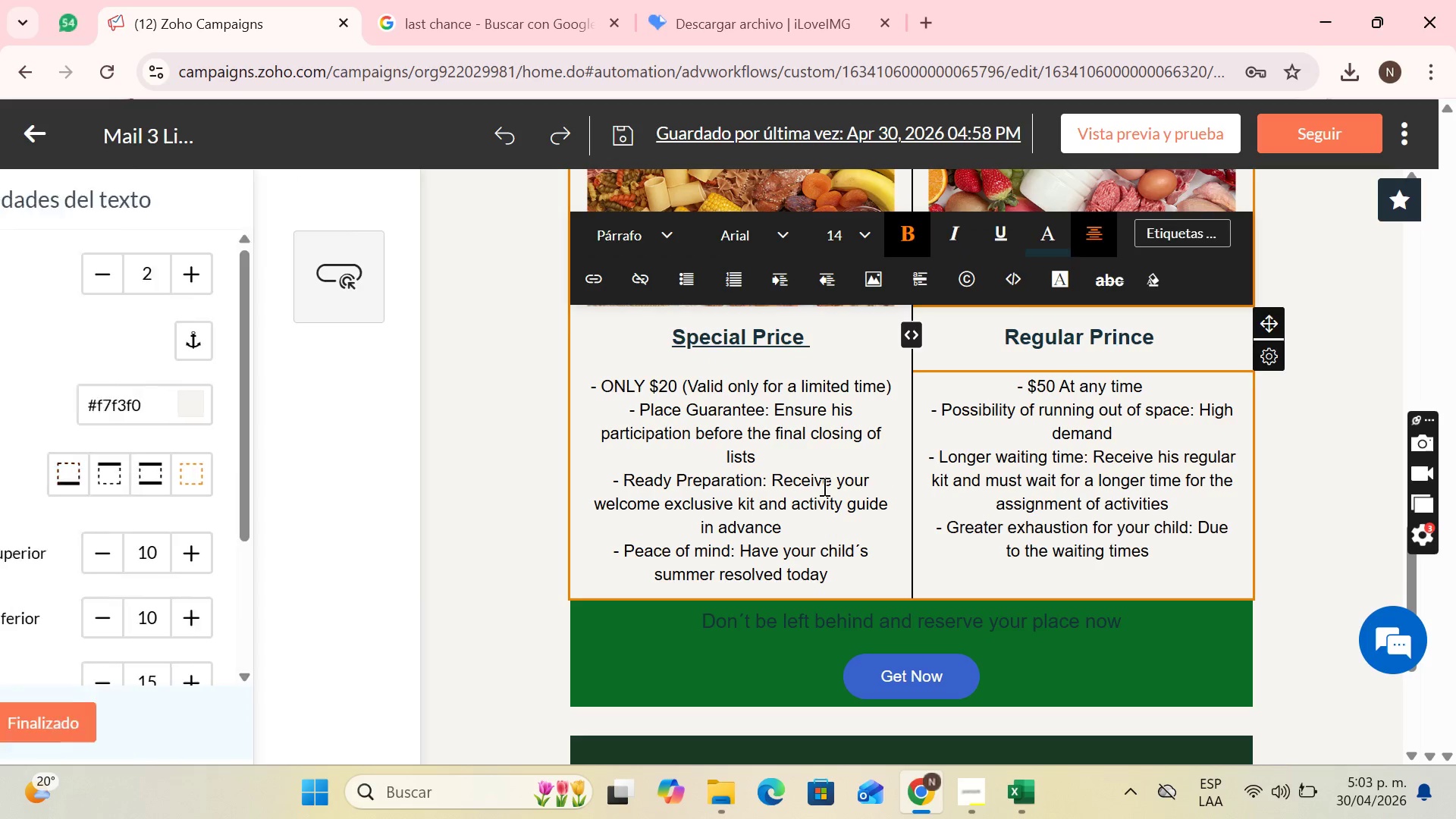 
scroll: coordinate [821, 488], scroll_direction: up, amount: 2.0
 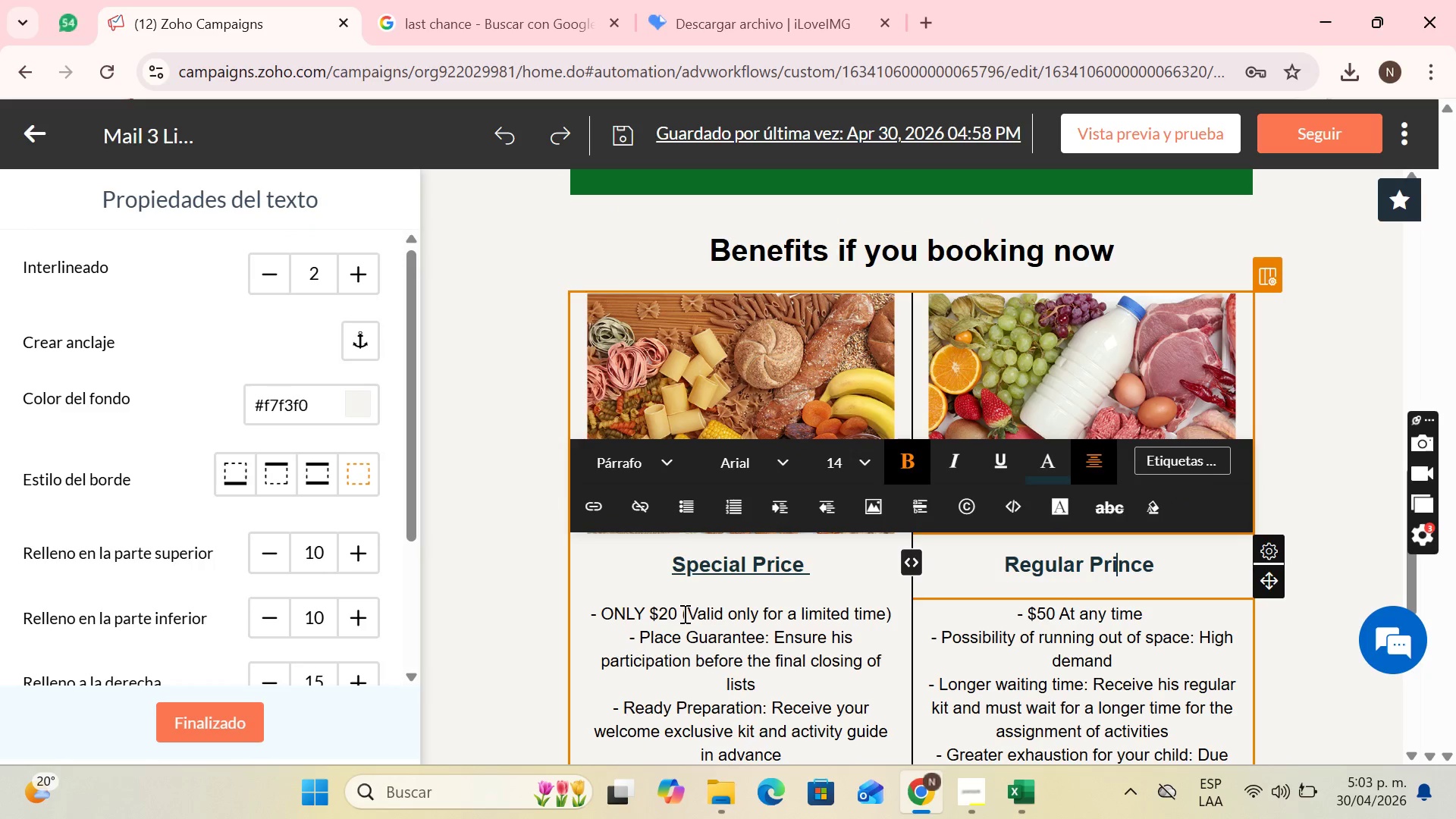 
left_click_drag(start_coordinate=[677, 611], to_coordinate=[598, 626])
 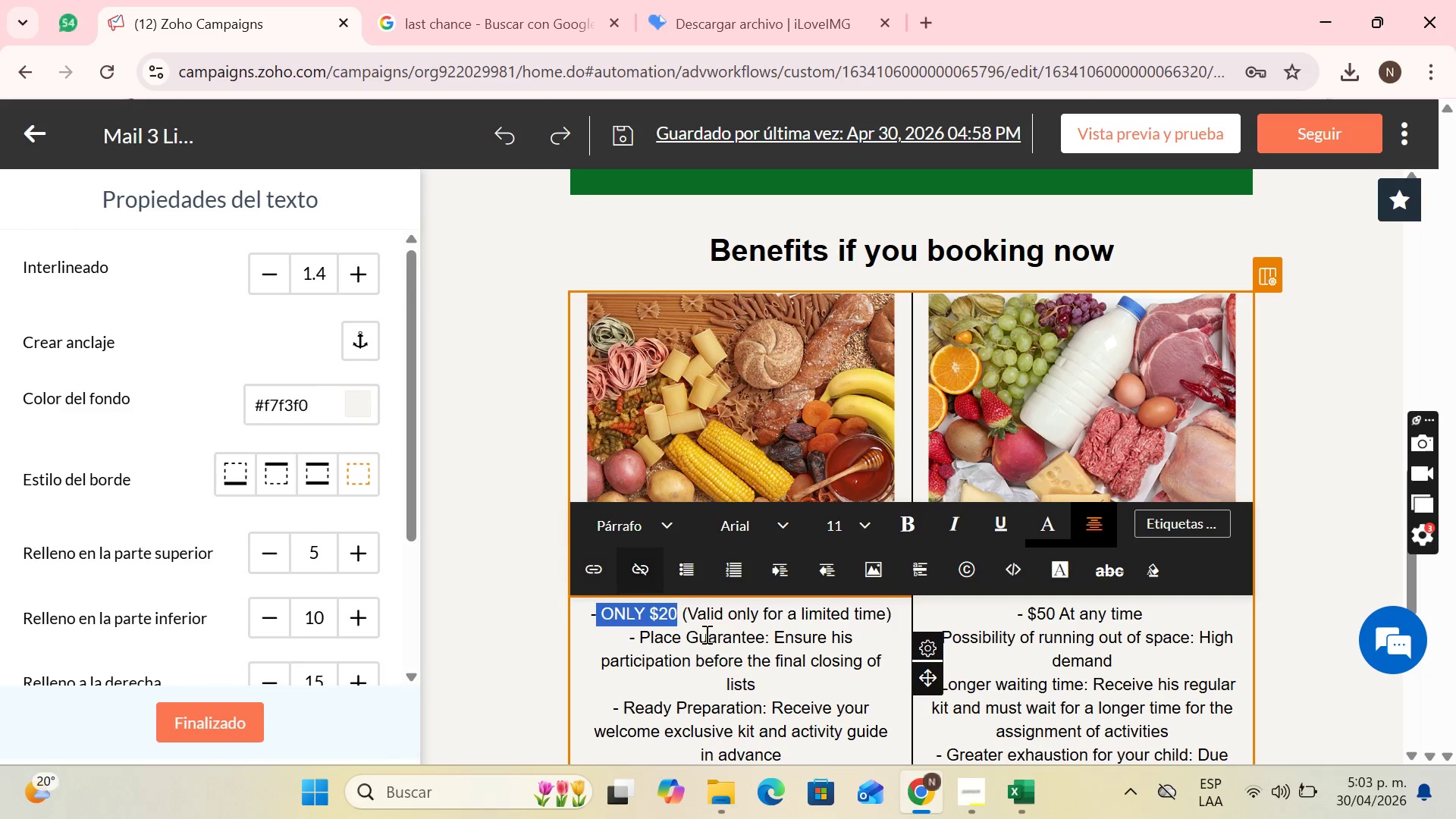 
left_click([682, 611])
 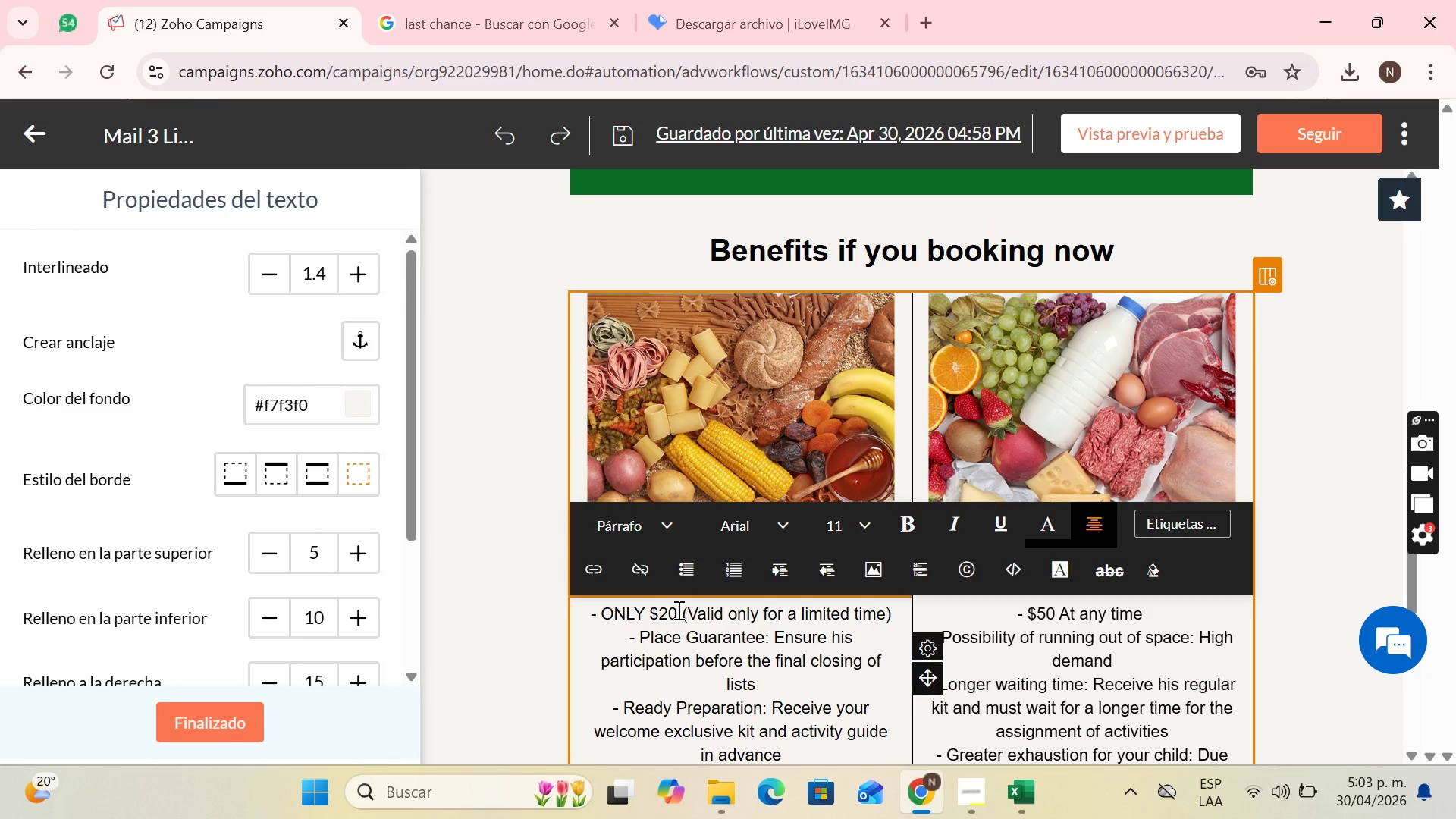 
left_click_drag(start_coordinate=[677, 610], to_coordinate=[590, 619])
 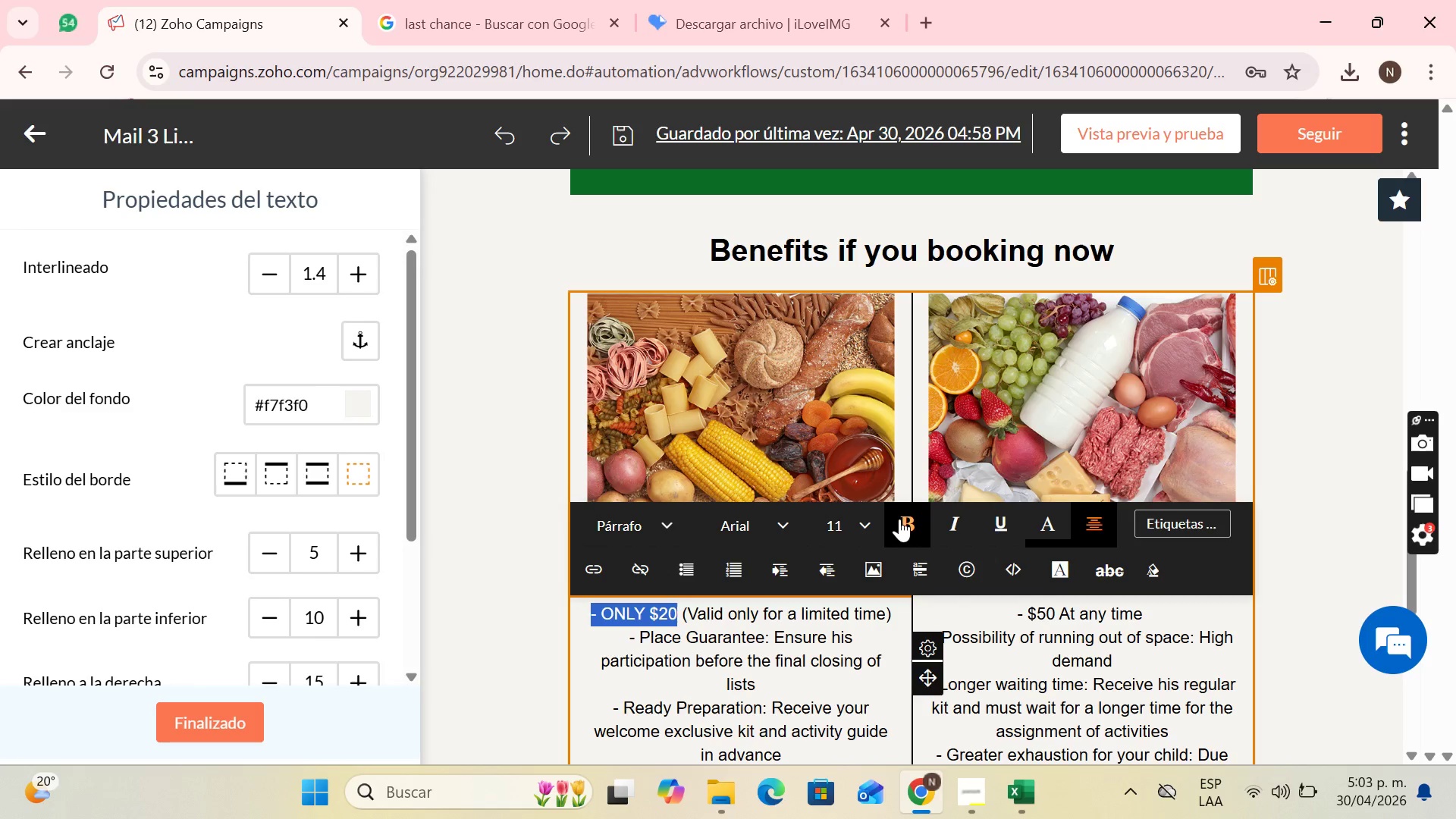 
left_click([905, 519])
 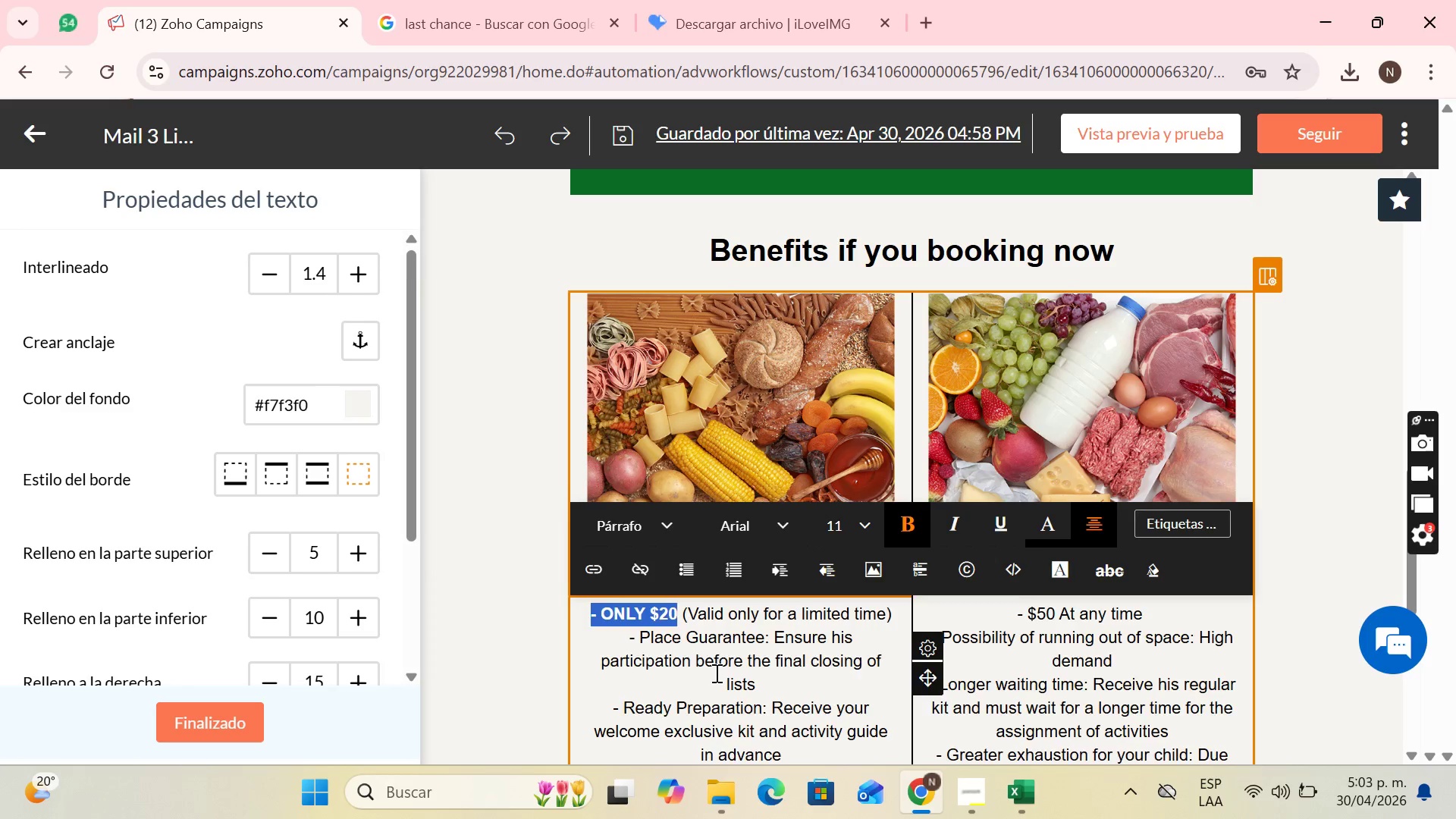 
scroll: coordinate [714, 673], scroll_direction: down, amount: 1.0
 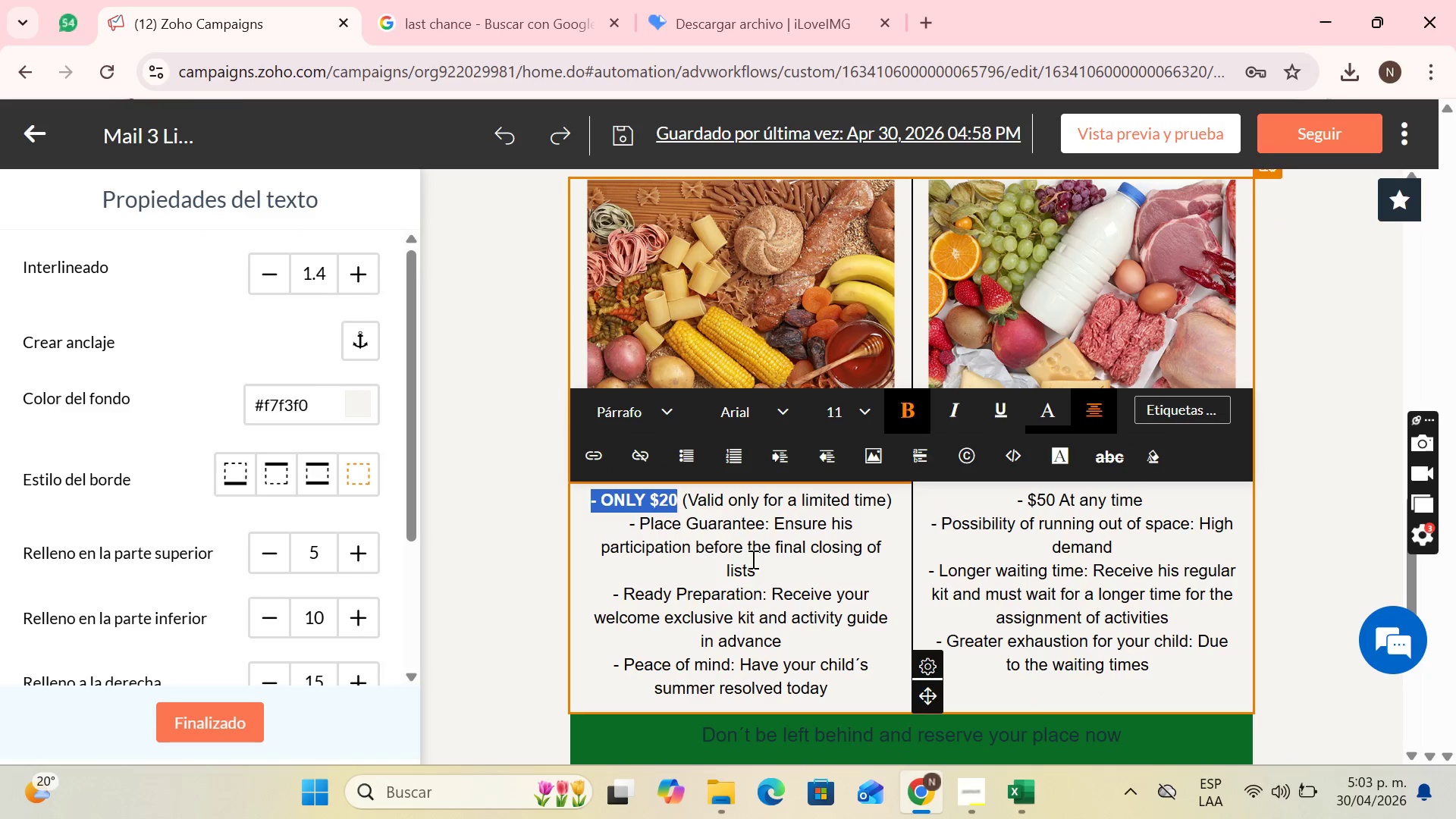 
left_click([757, 559])
 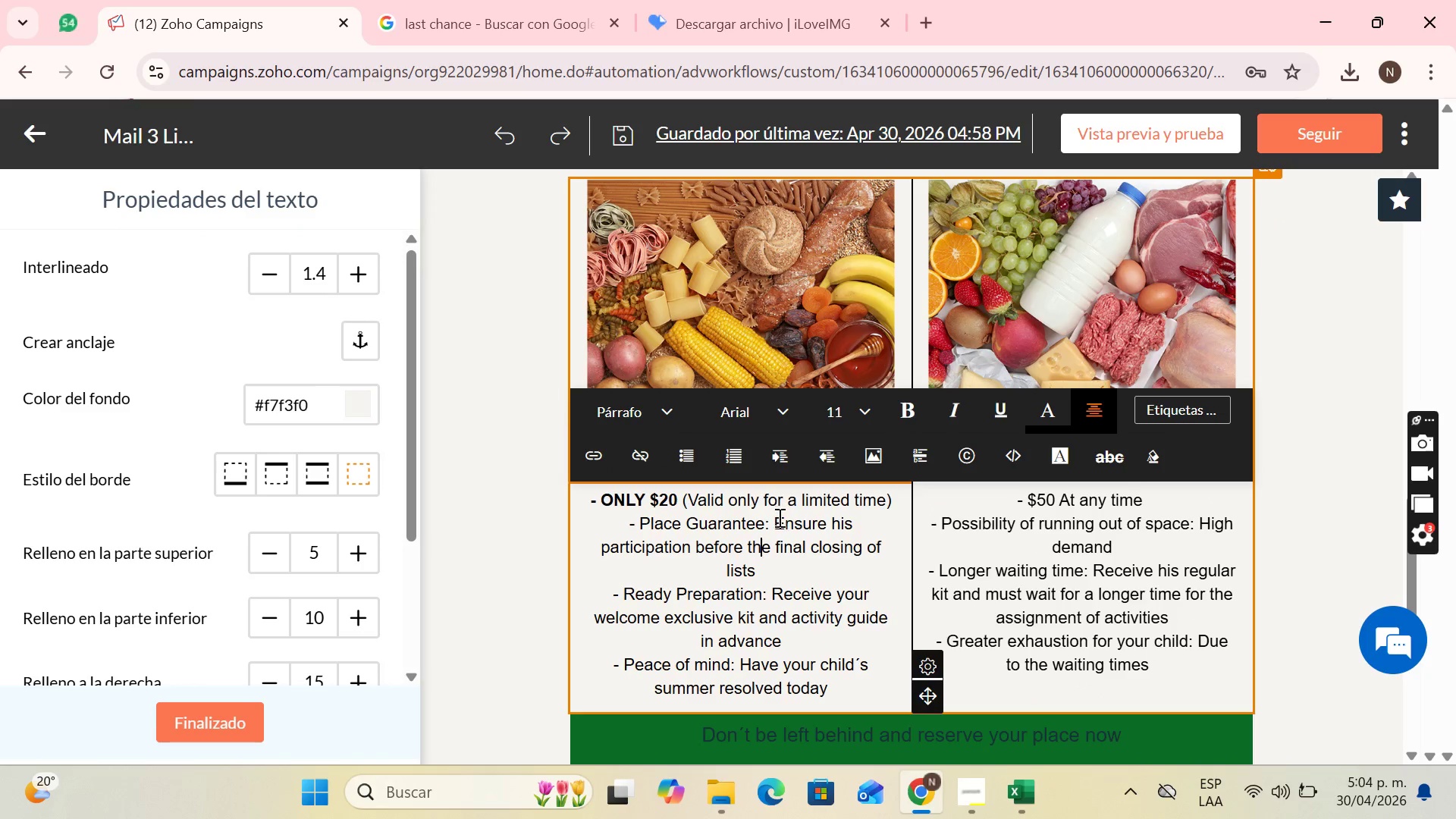 
left_click_drag(start_coordinate=[767, 524], to_coordinate=[624, 532])
 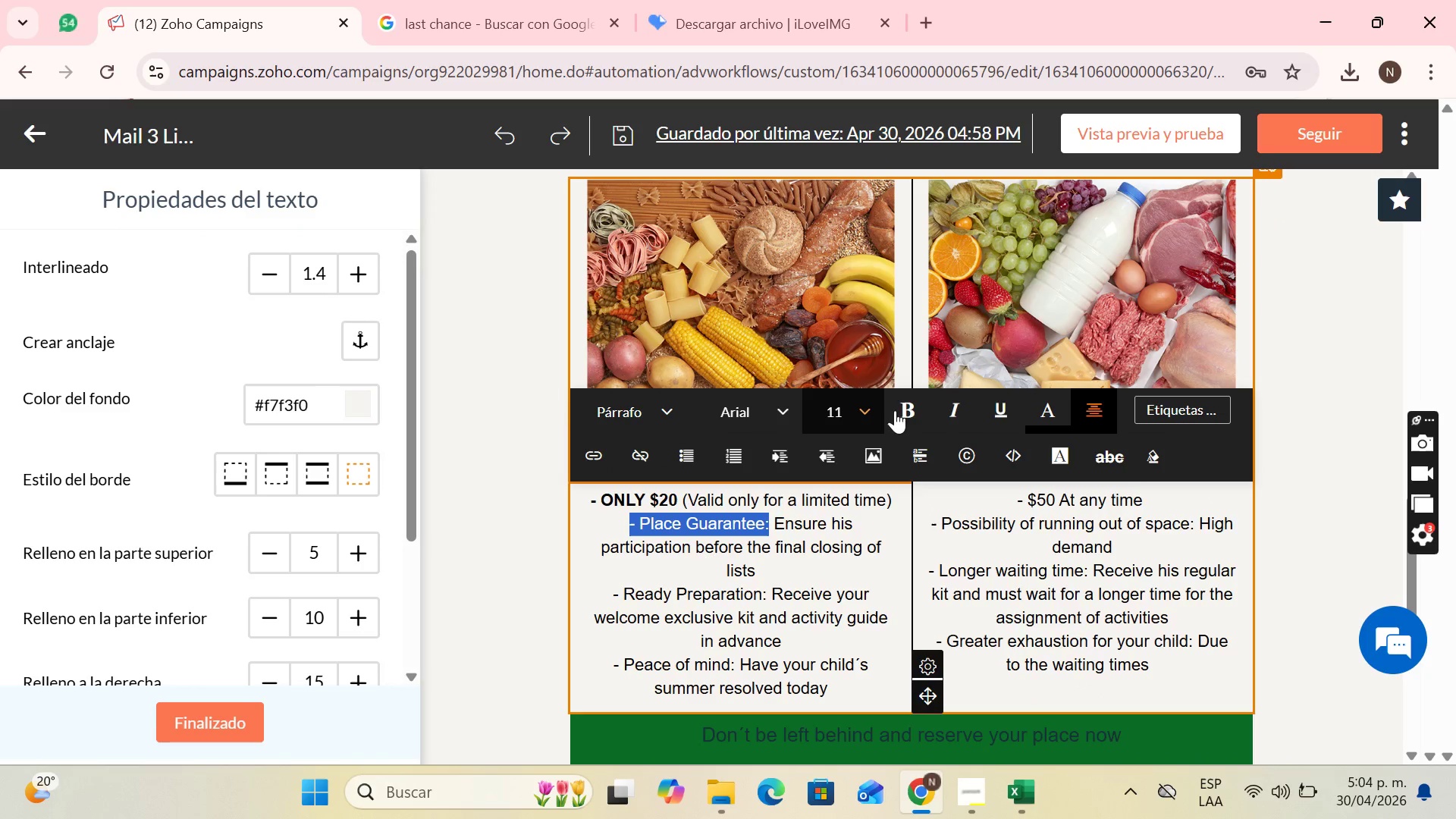 
left_click([900, 410])
 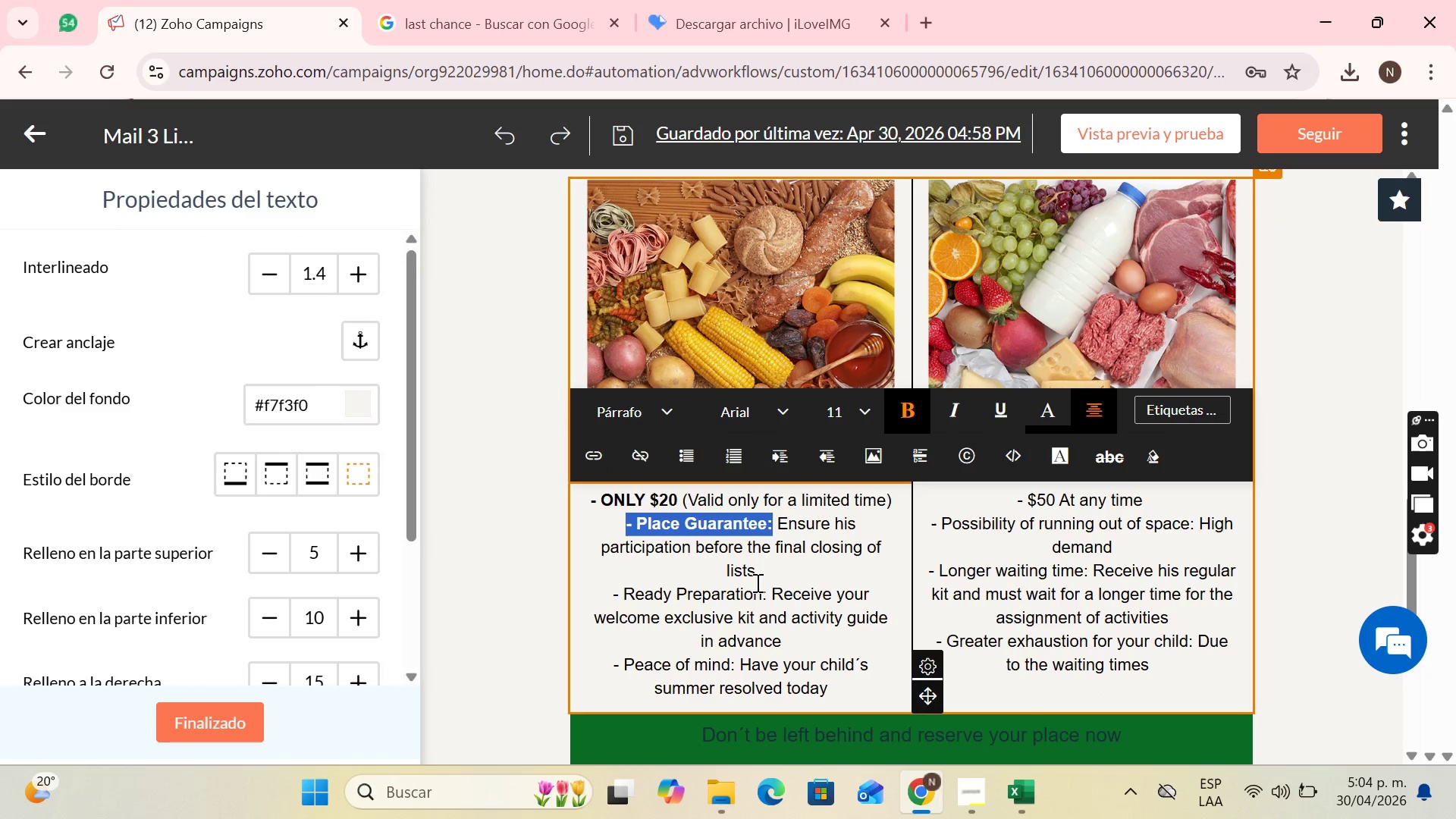 
left_click_drag(start_coordinate=[770, 594], to_coordinate=[585, 588])
 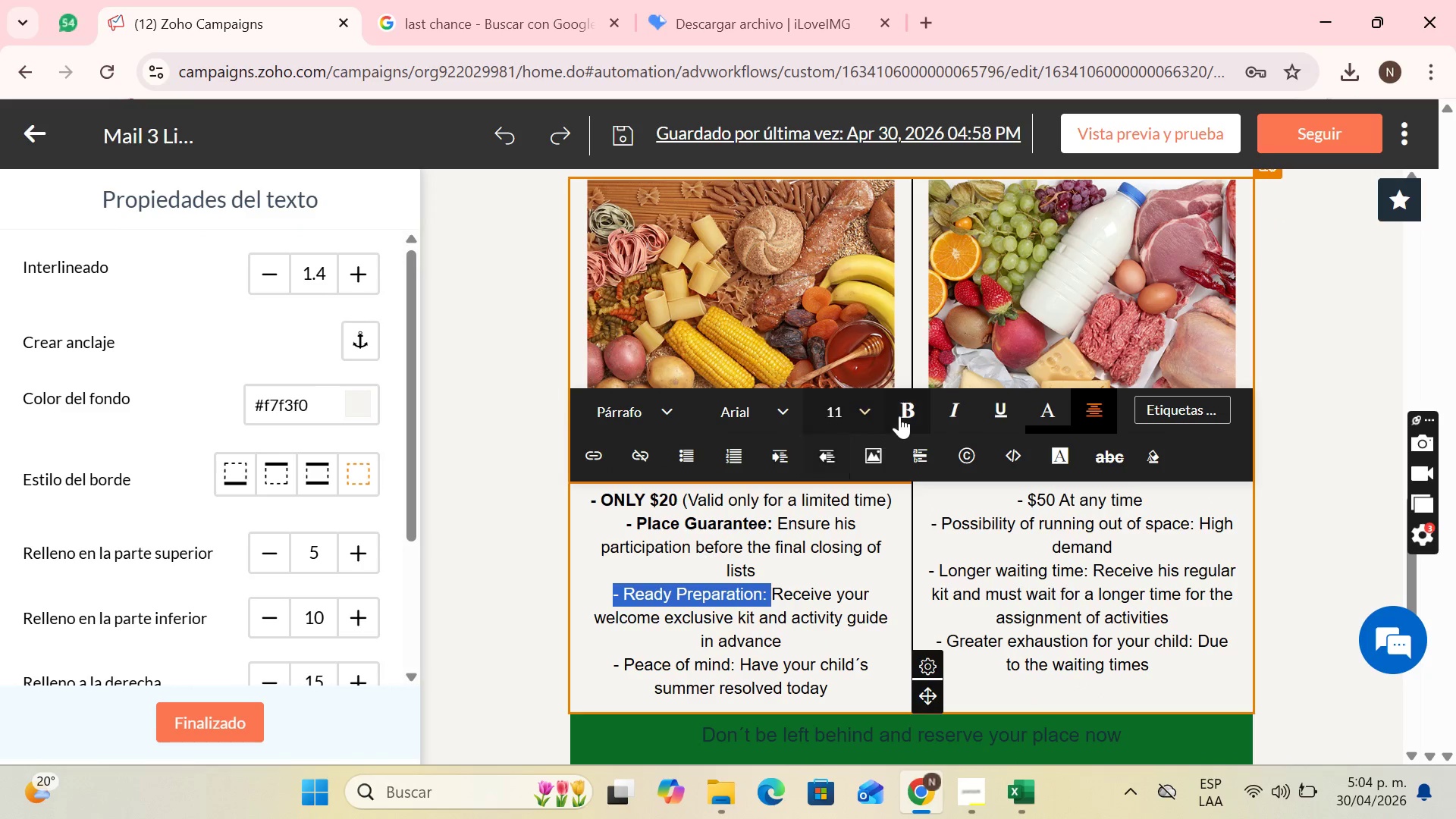 
left_click([902, 413])
 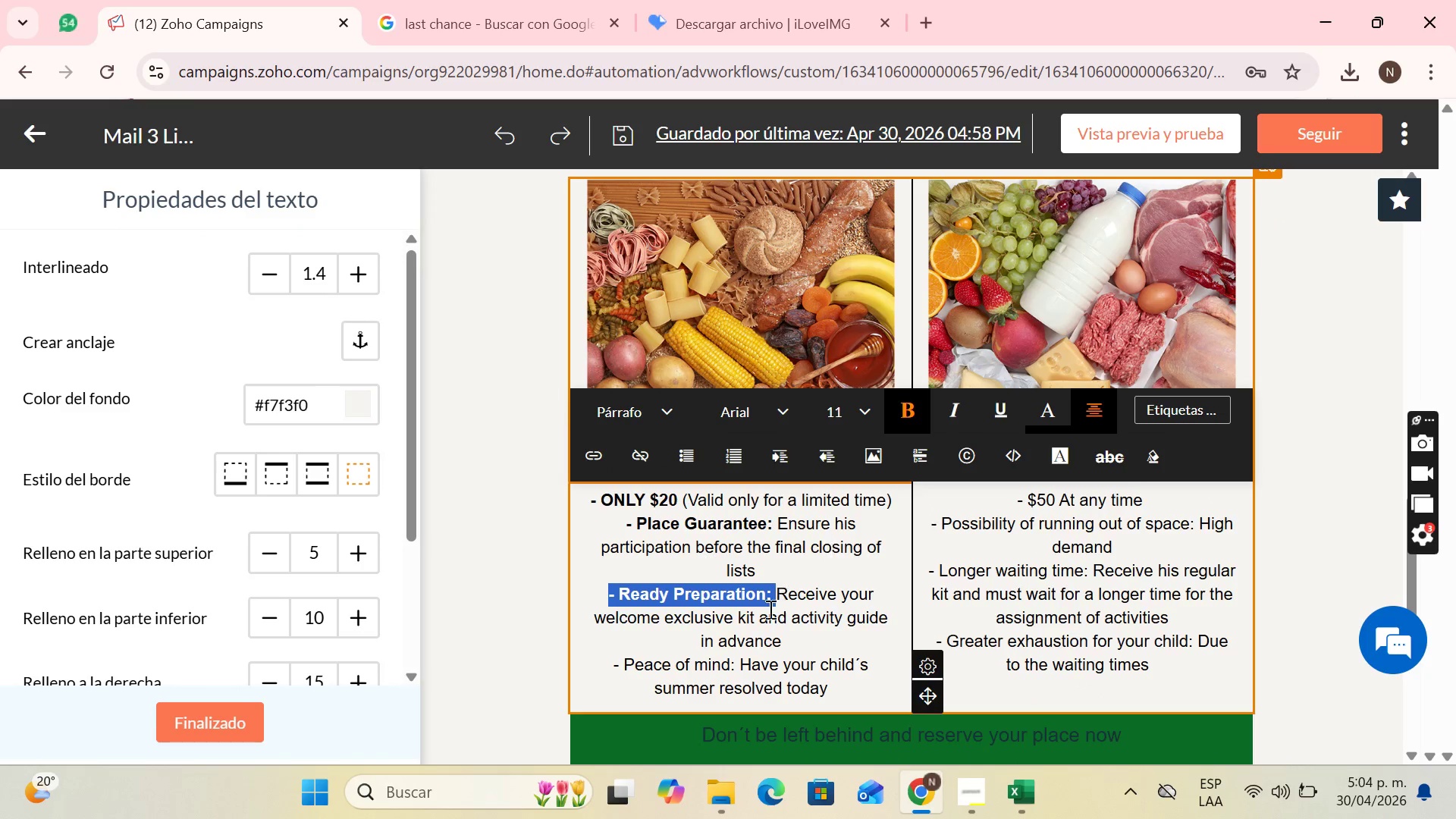 
scroll: coordinate [766, 613], scroll_direction: down, amount: 1.0
 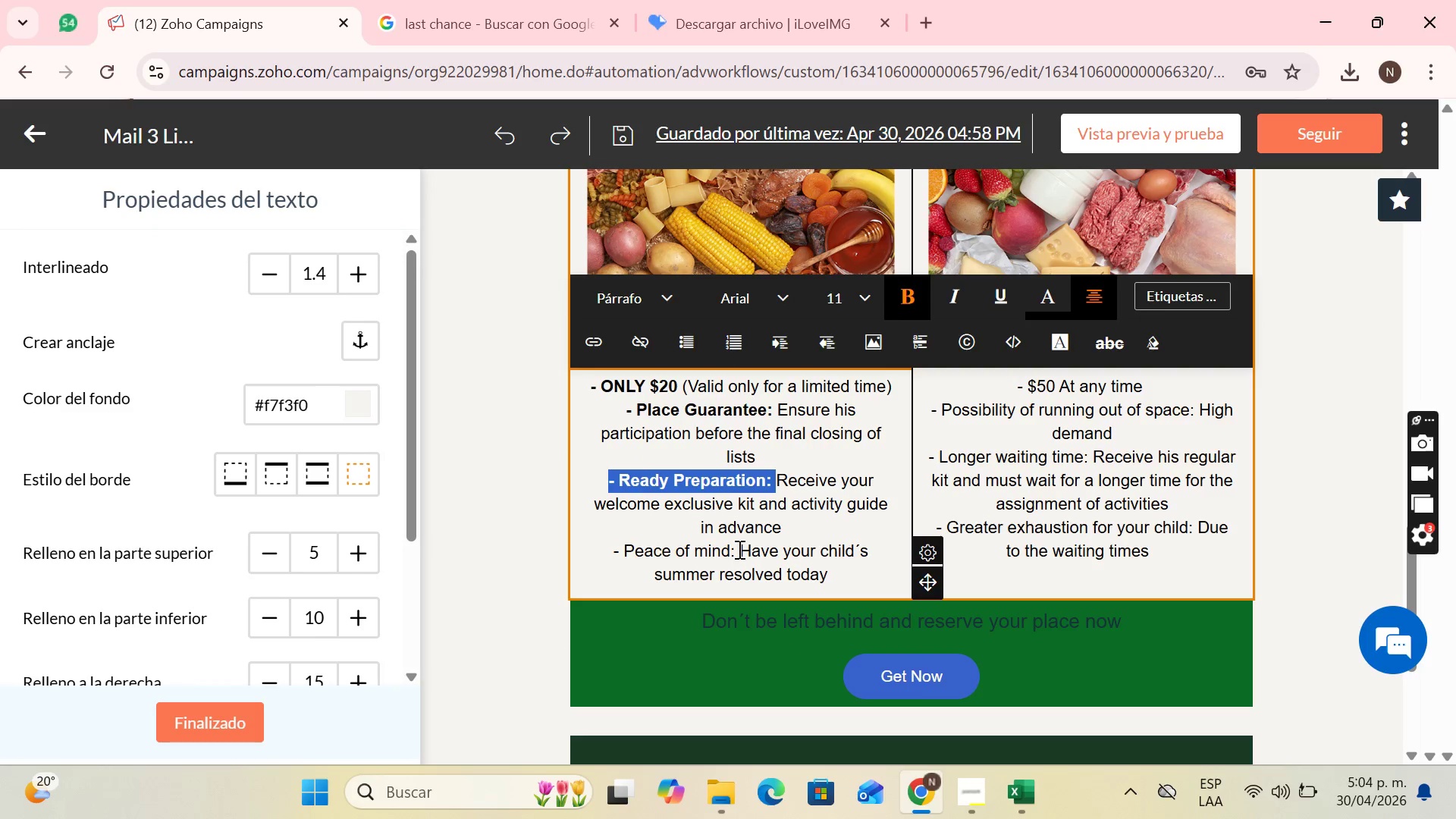 
left_click_drag(start_coordinate=[736, 548], to_coordinate=[601, 560])
 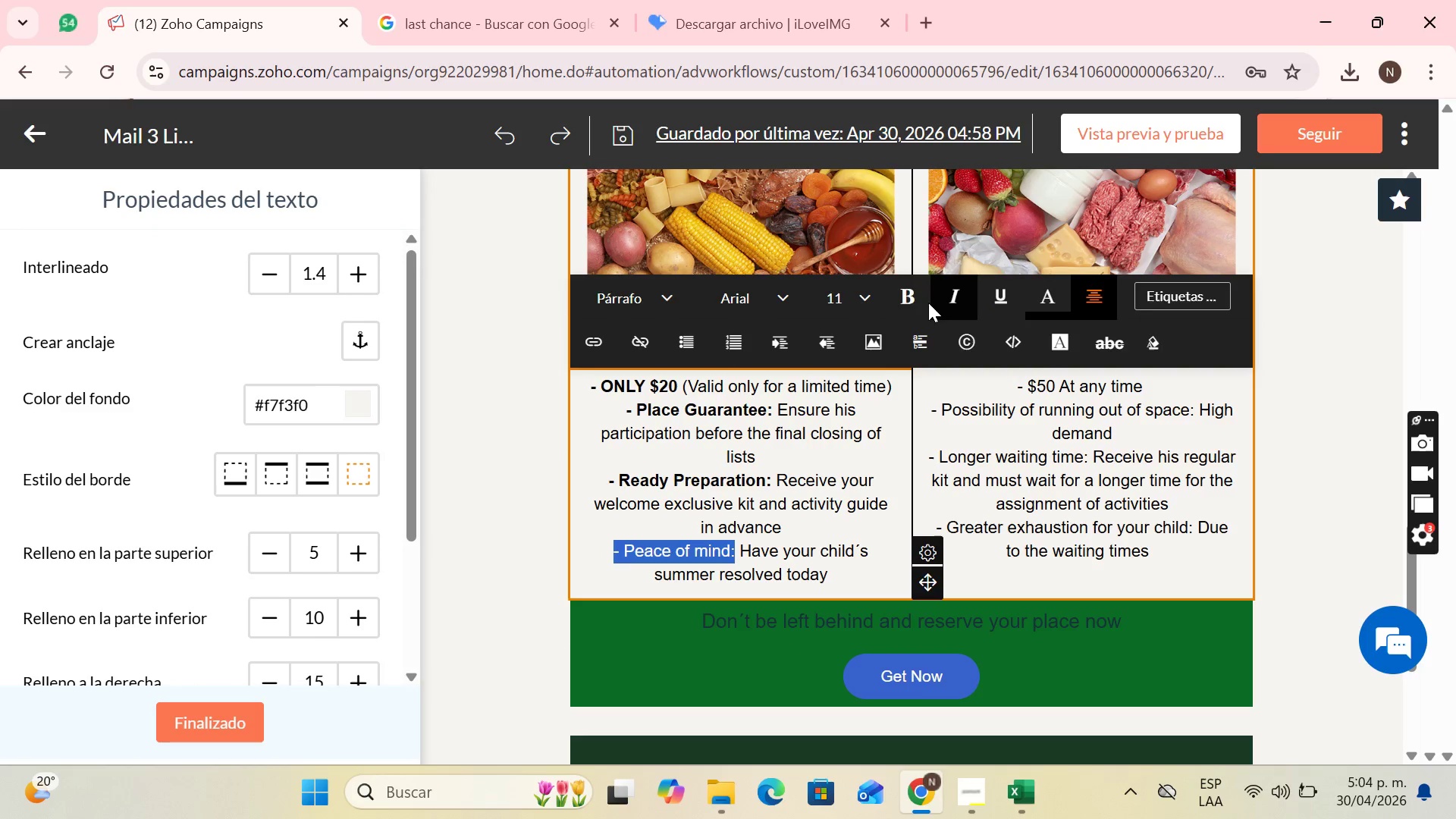 
left_click([915, 294])
 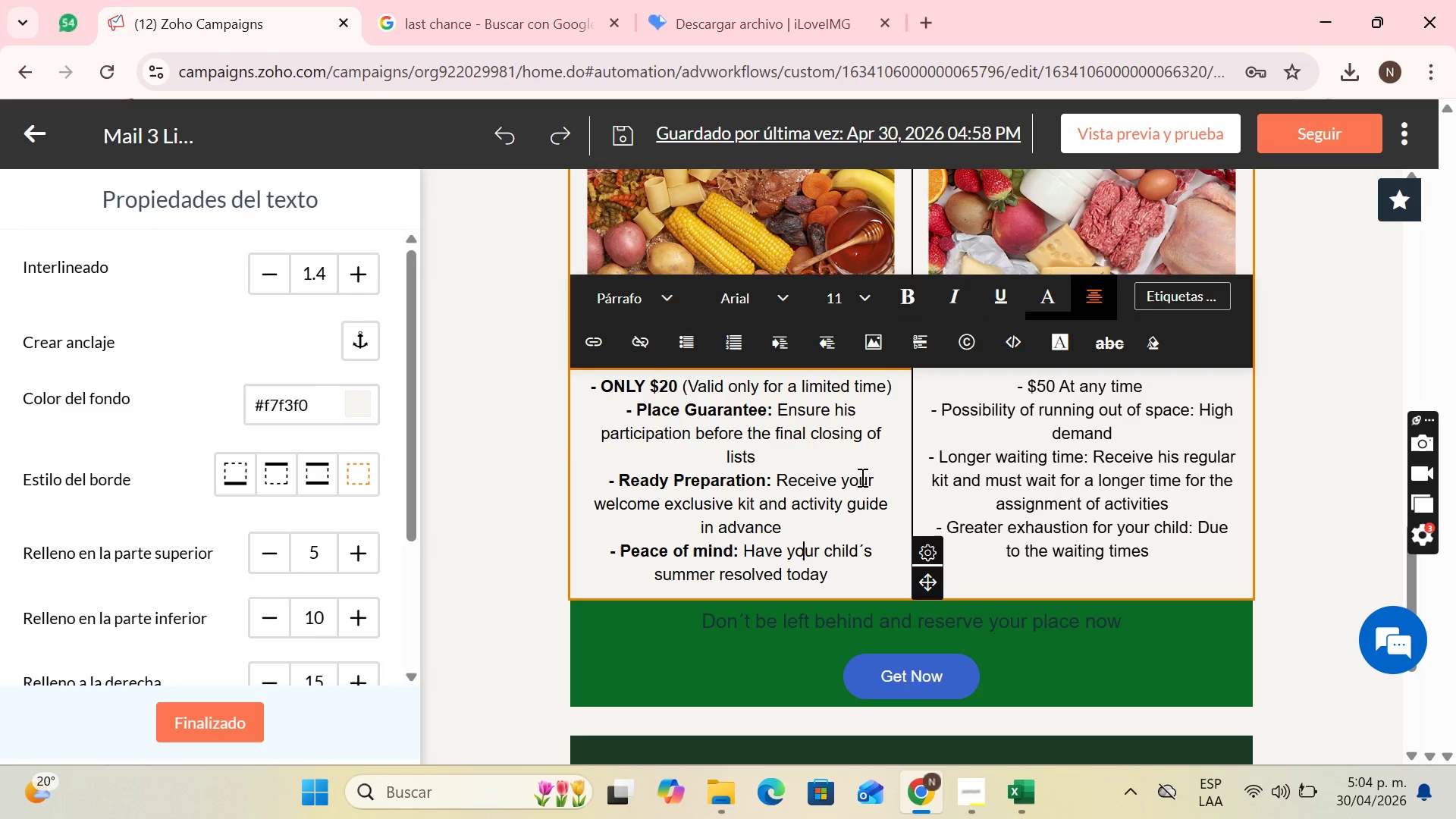 
scroll: coordinate [846, 480], scroll_direction: up, amount: 1.0
 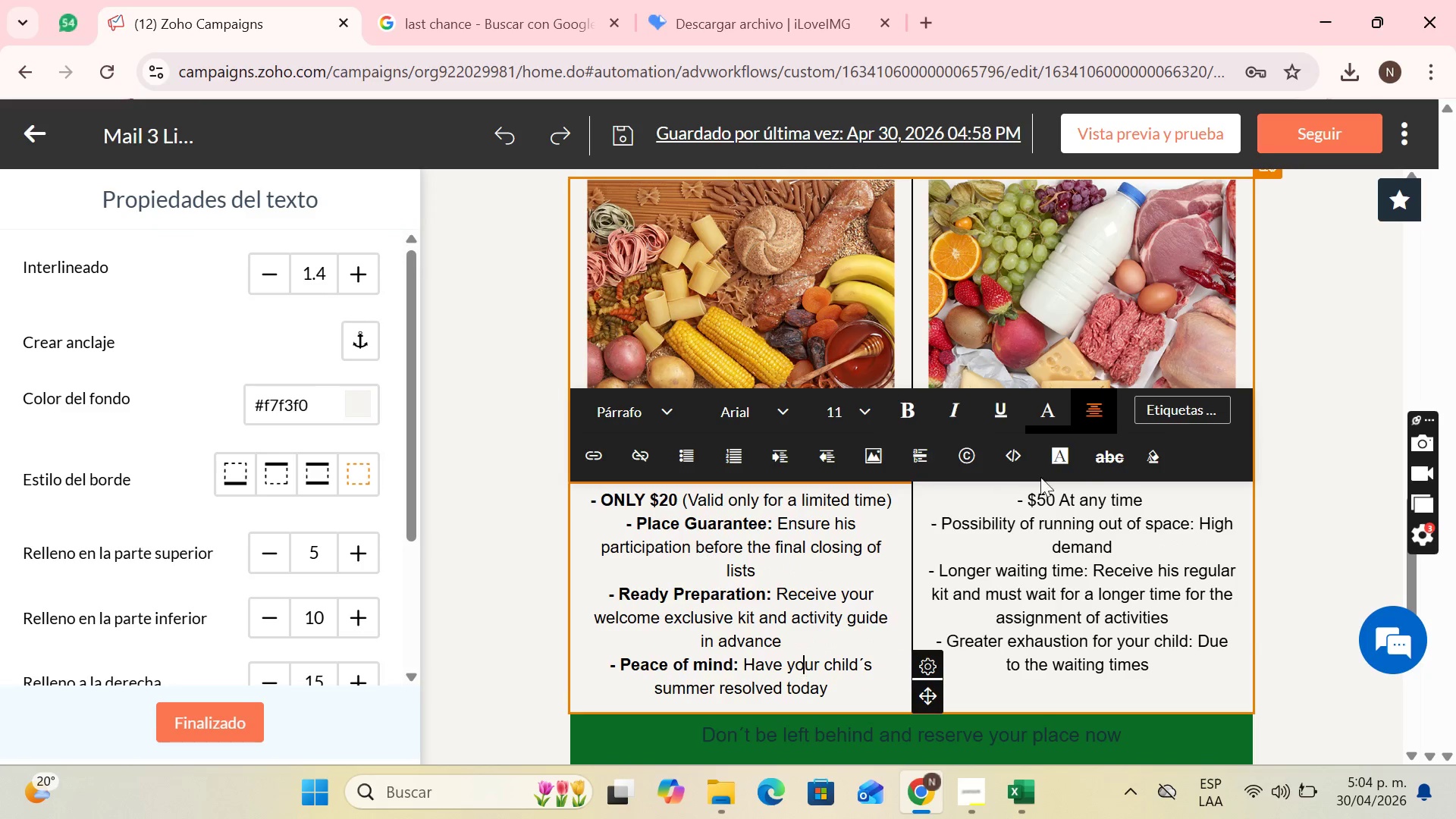 
scroll: coordinate [1101, 526], scroll_direction: down, amount: 2.0
 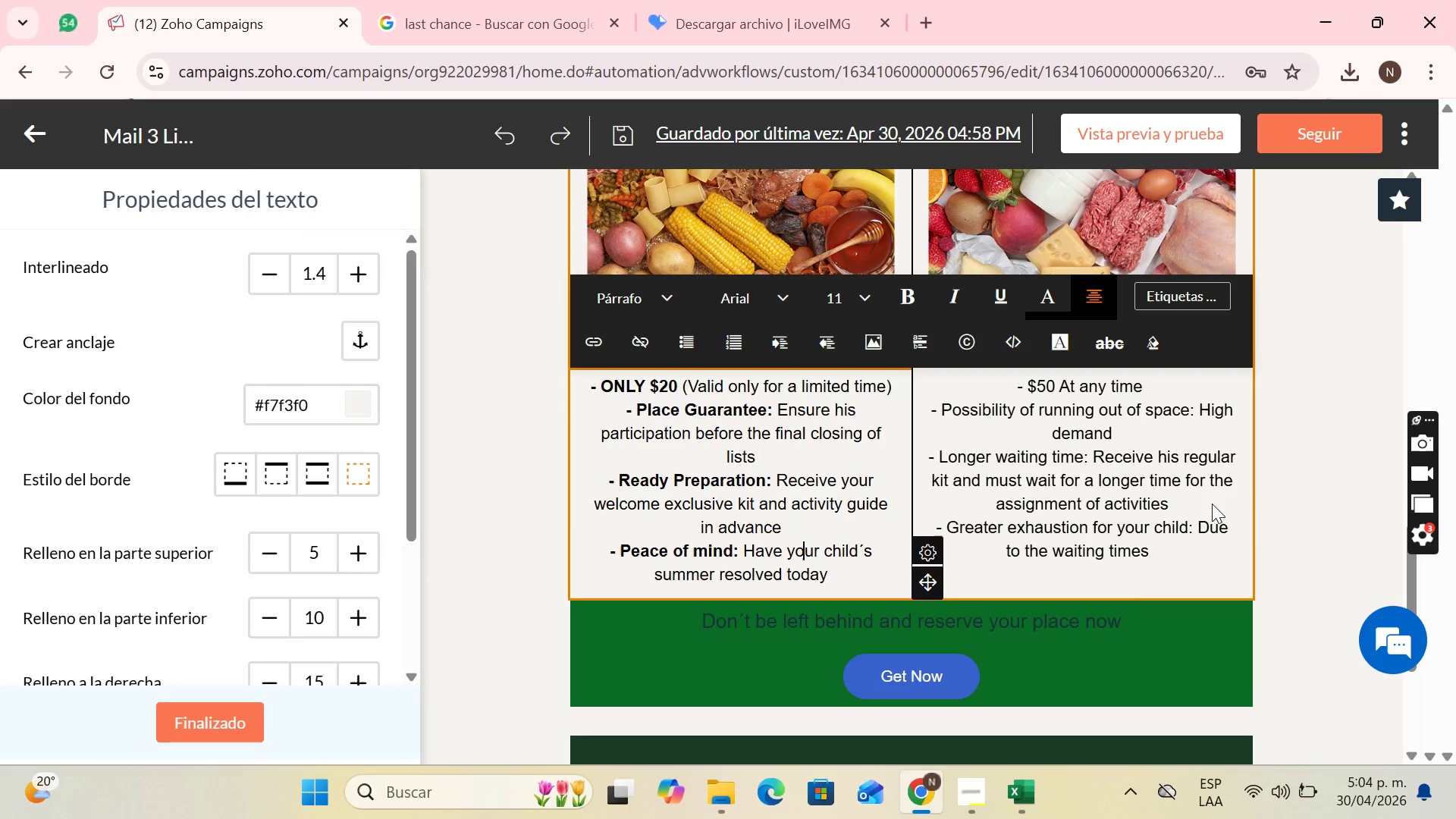 
left_click([1212, 504])
 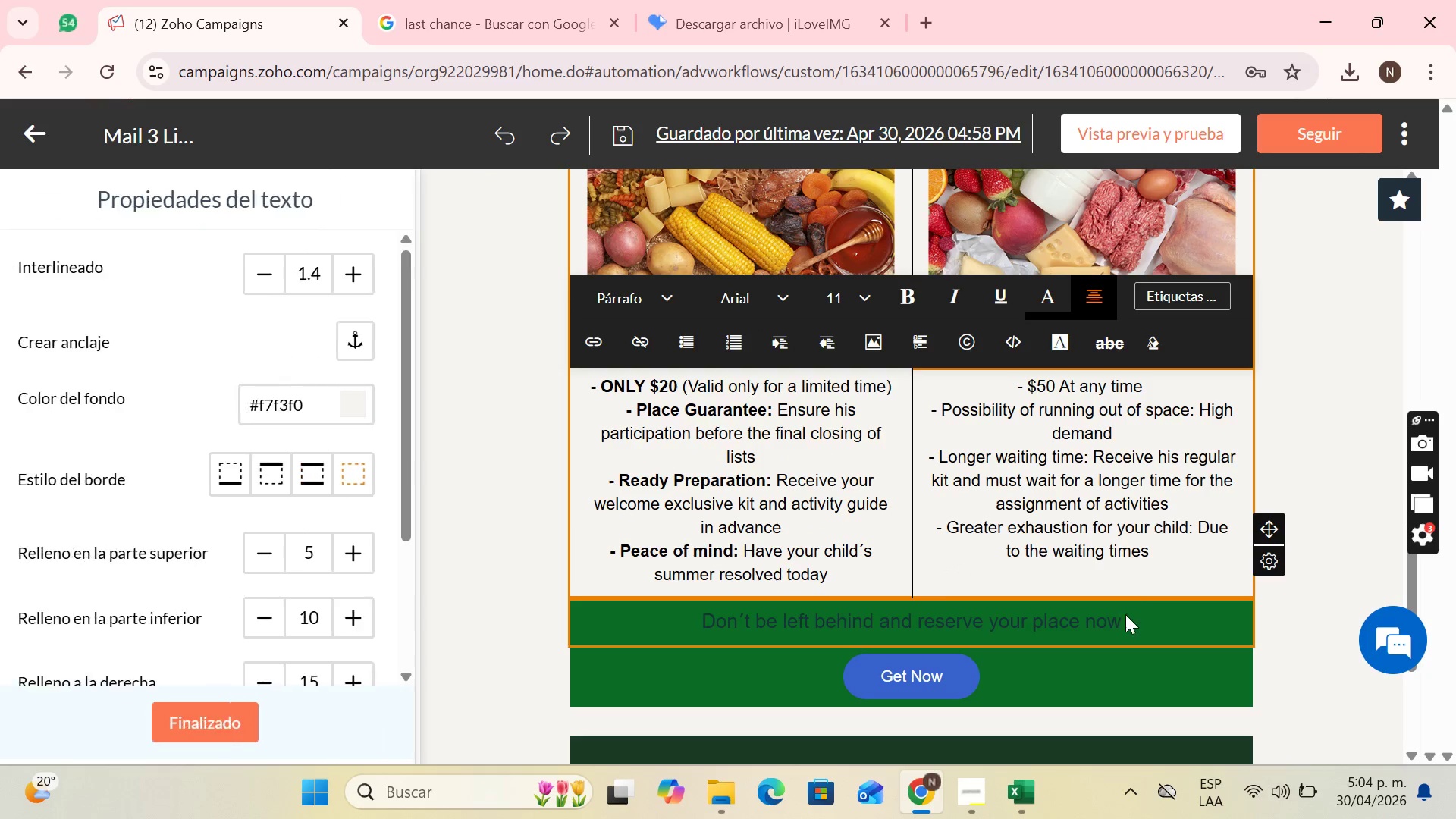 
left_click_drag(start_coordinate=[1128, 616], to_coordinate=[613, 639])
 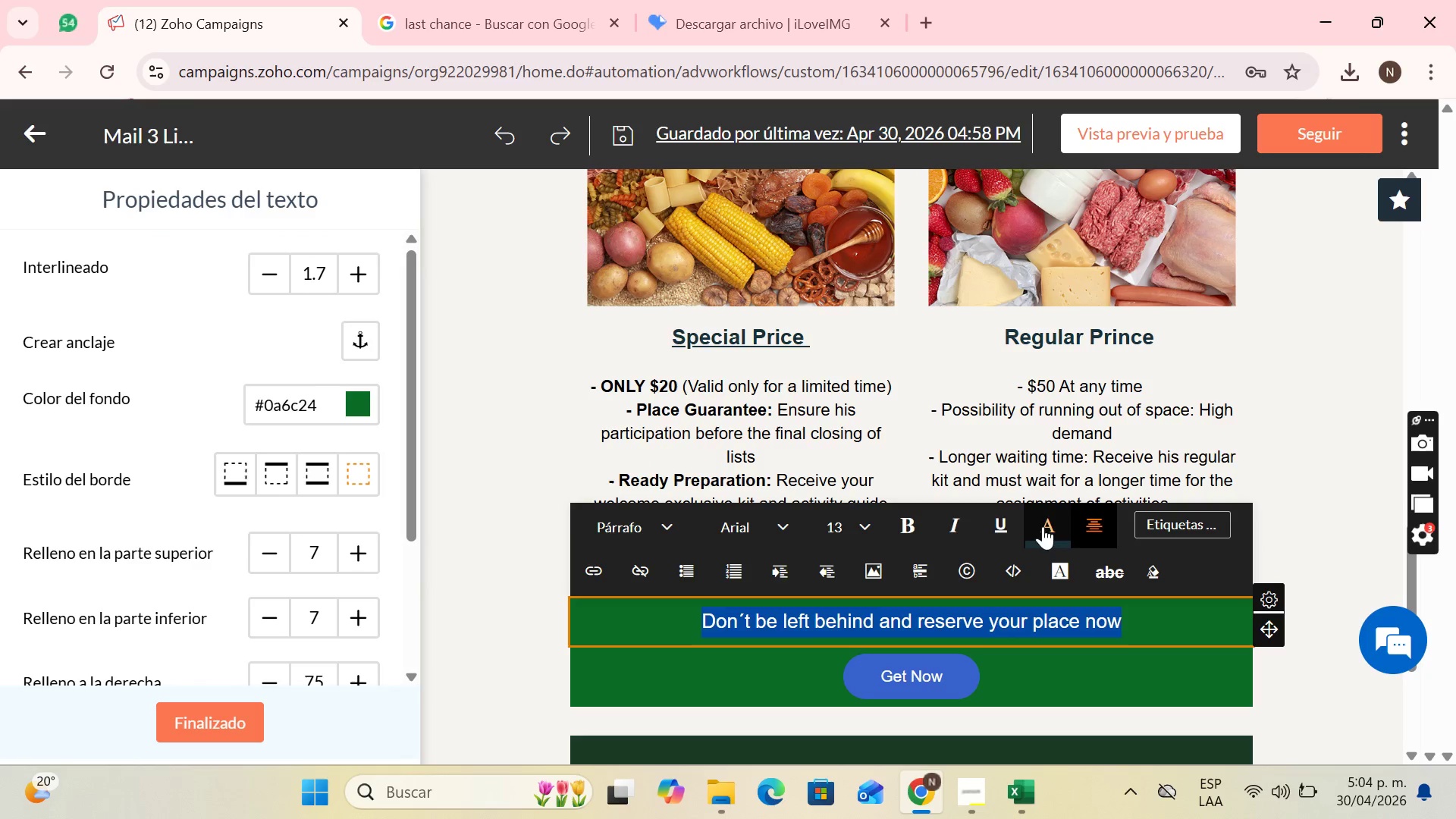 
left_click([1043, 526])
 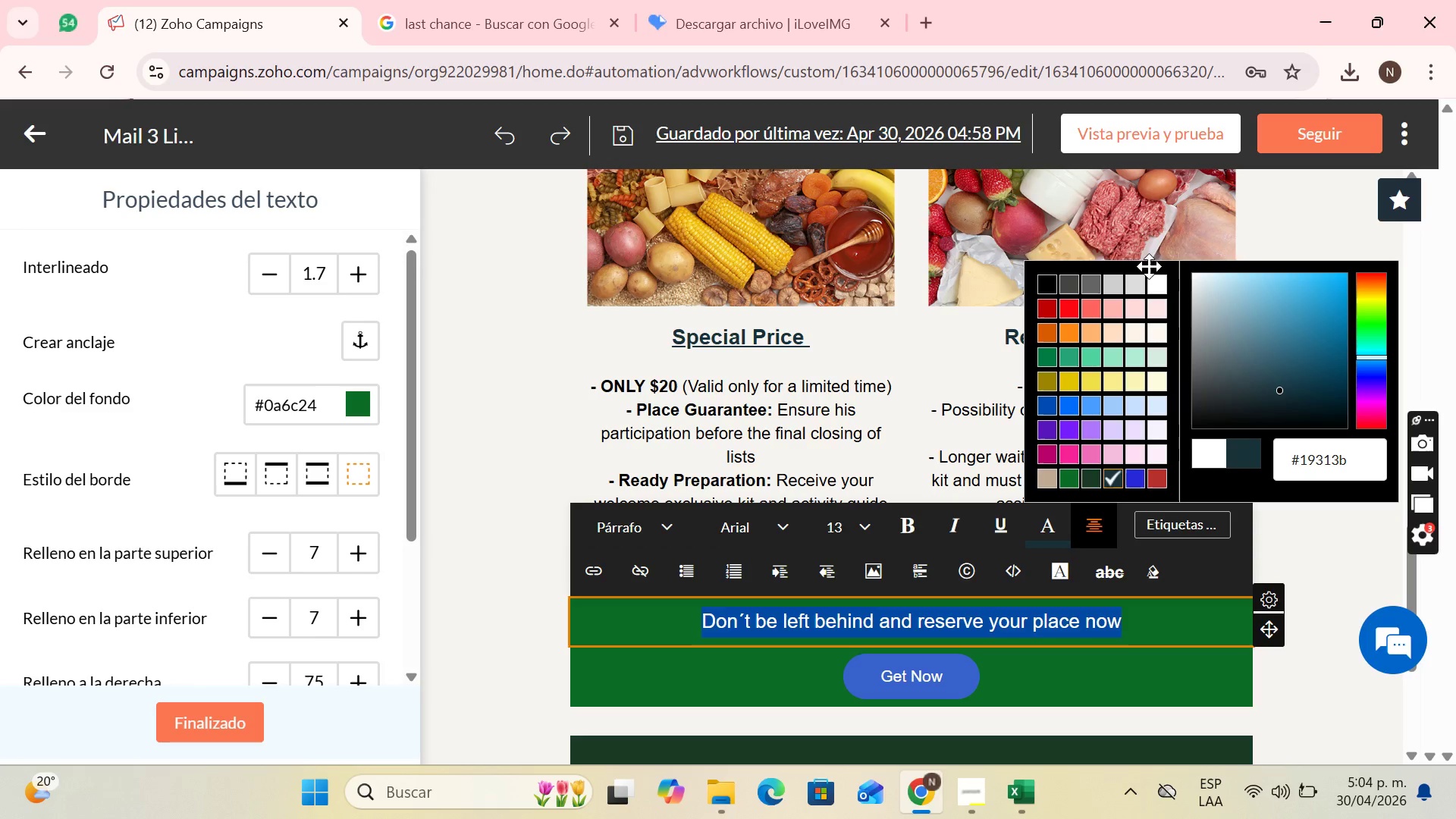 
left_click([1149, 285])
 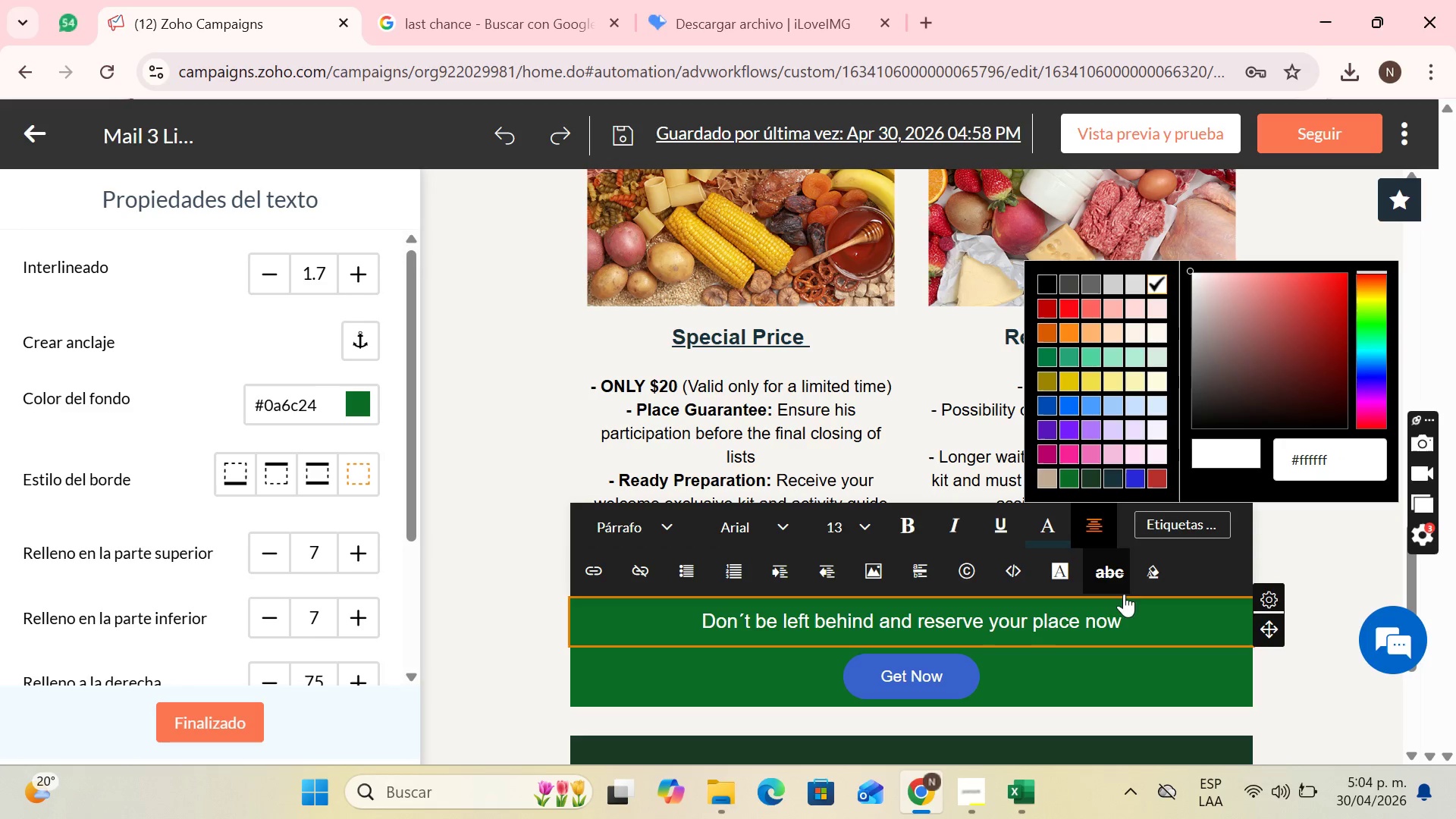 
left_click([1124, 603])
 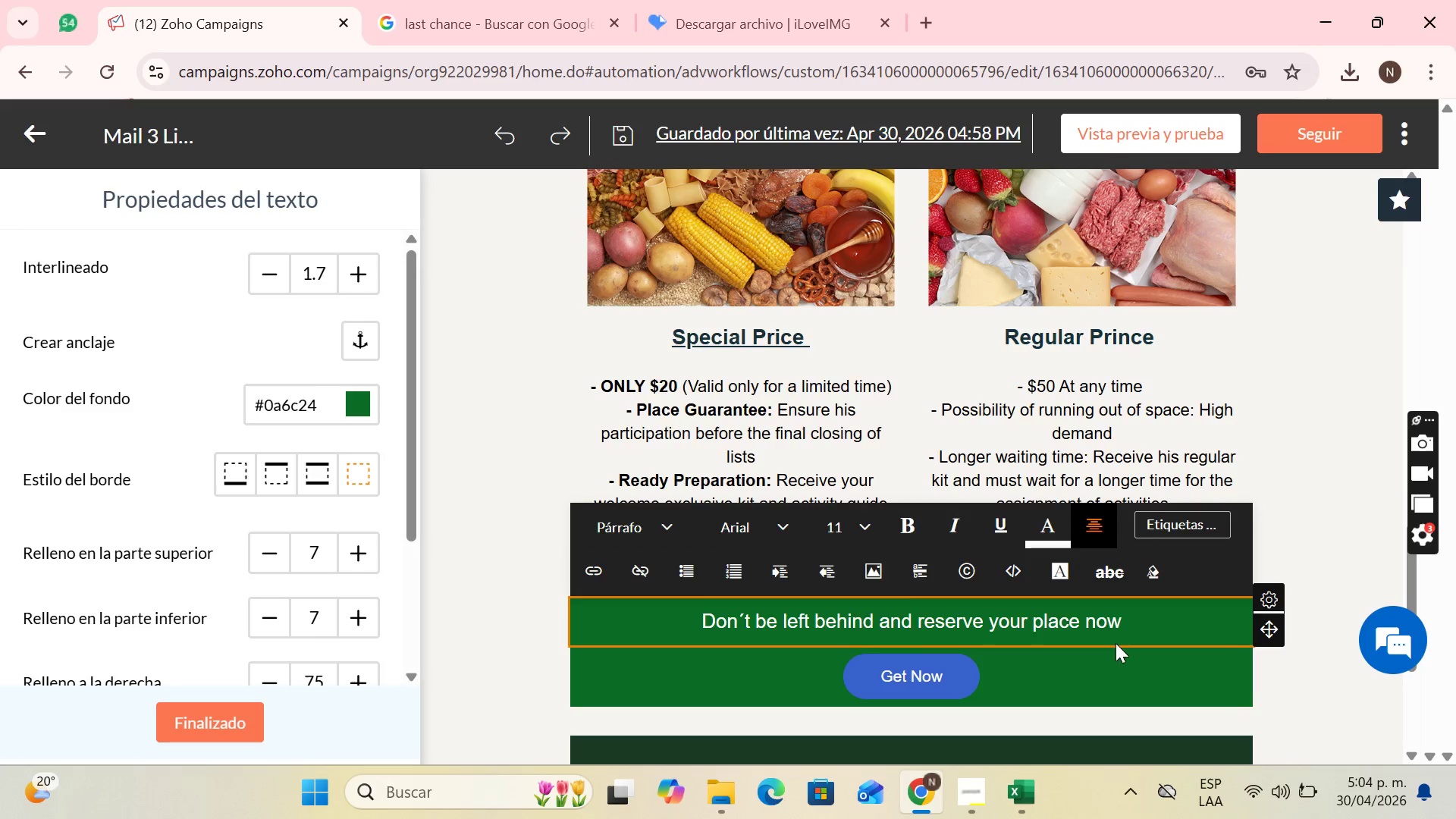 
scroll: coordinate [1157, 633], scroll_direction: up, amount: 2.0
 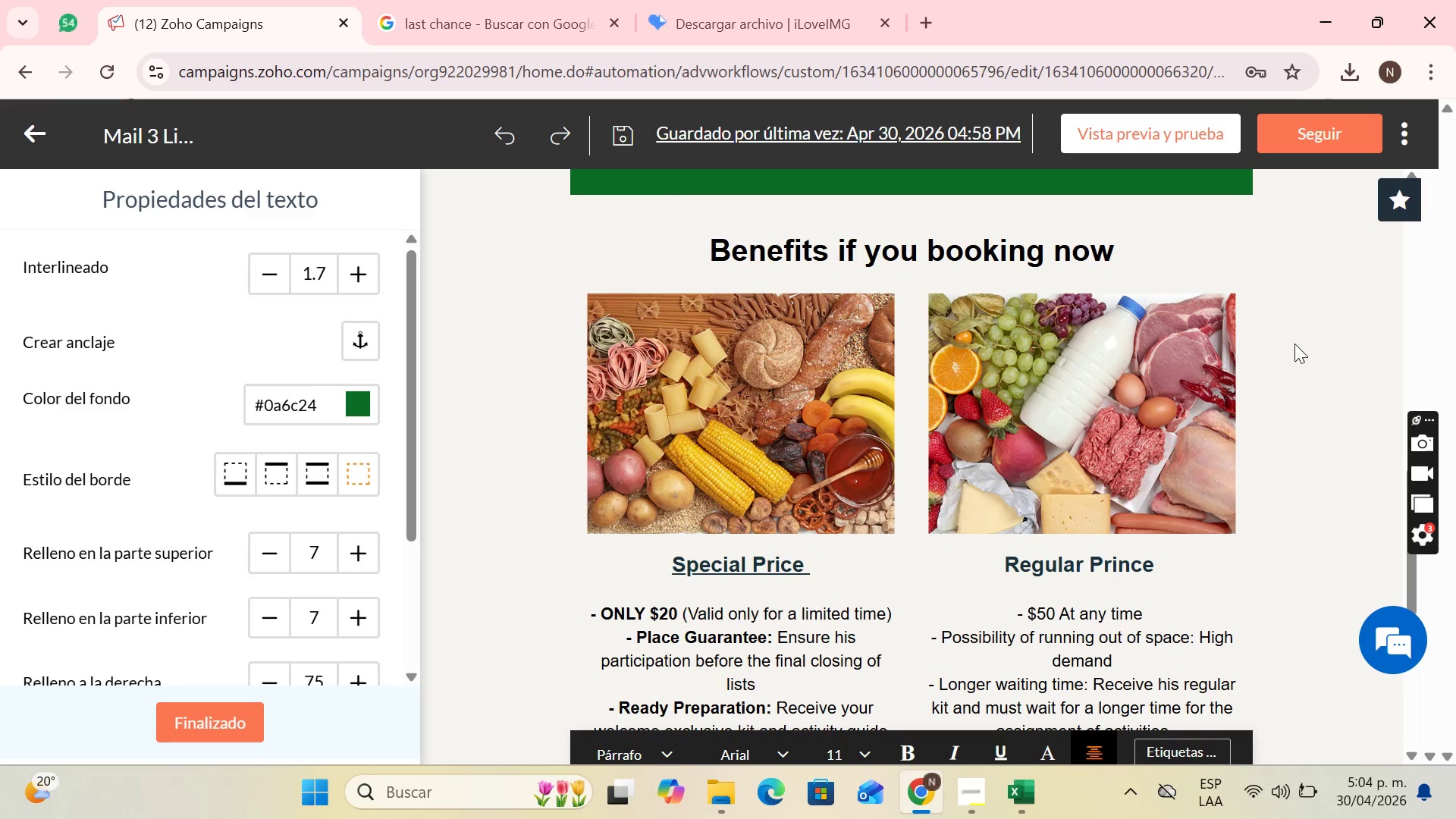 
left_click([1301, 346])
 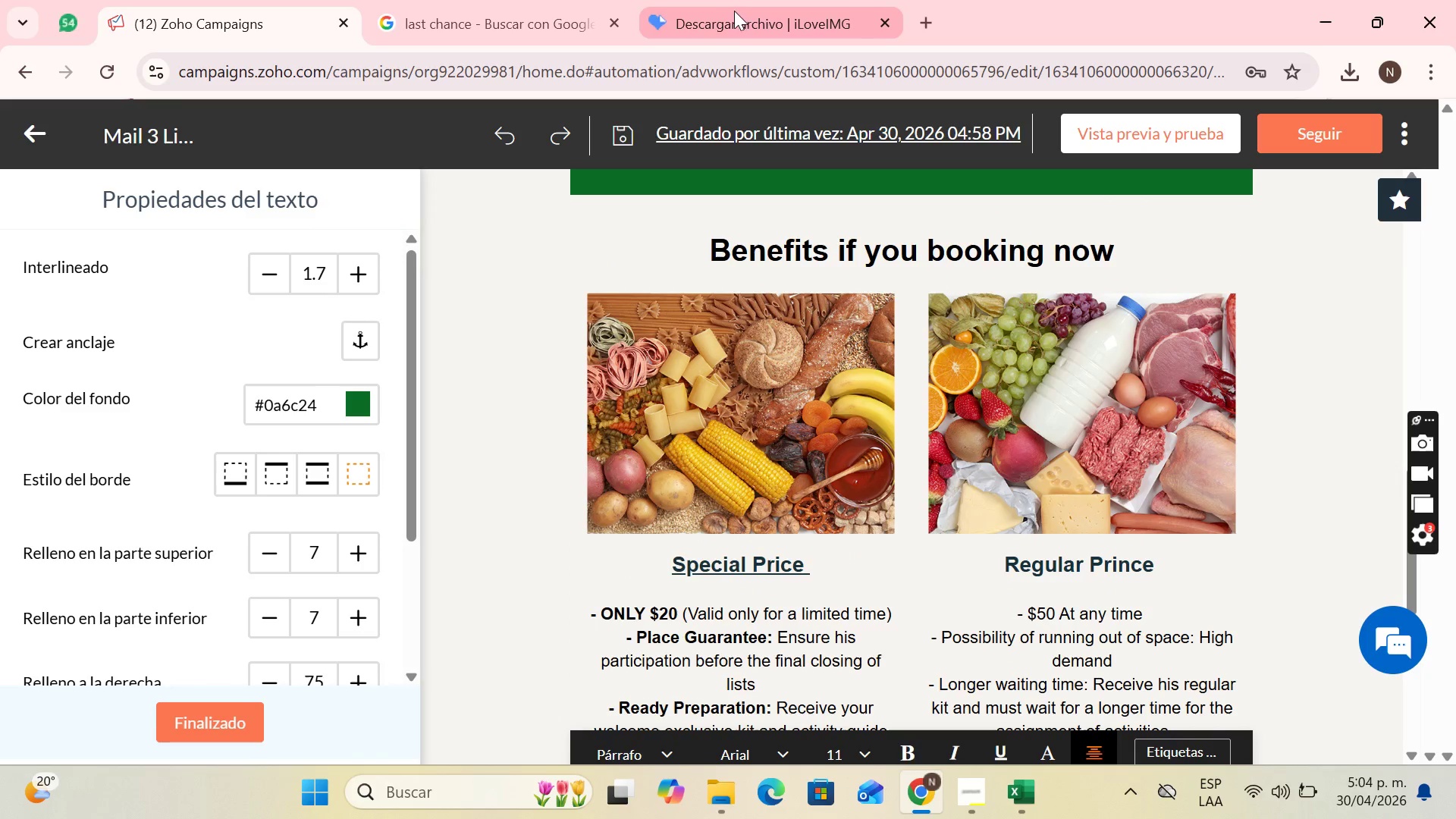 
left_click([727, 0])
 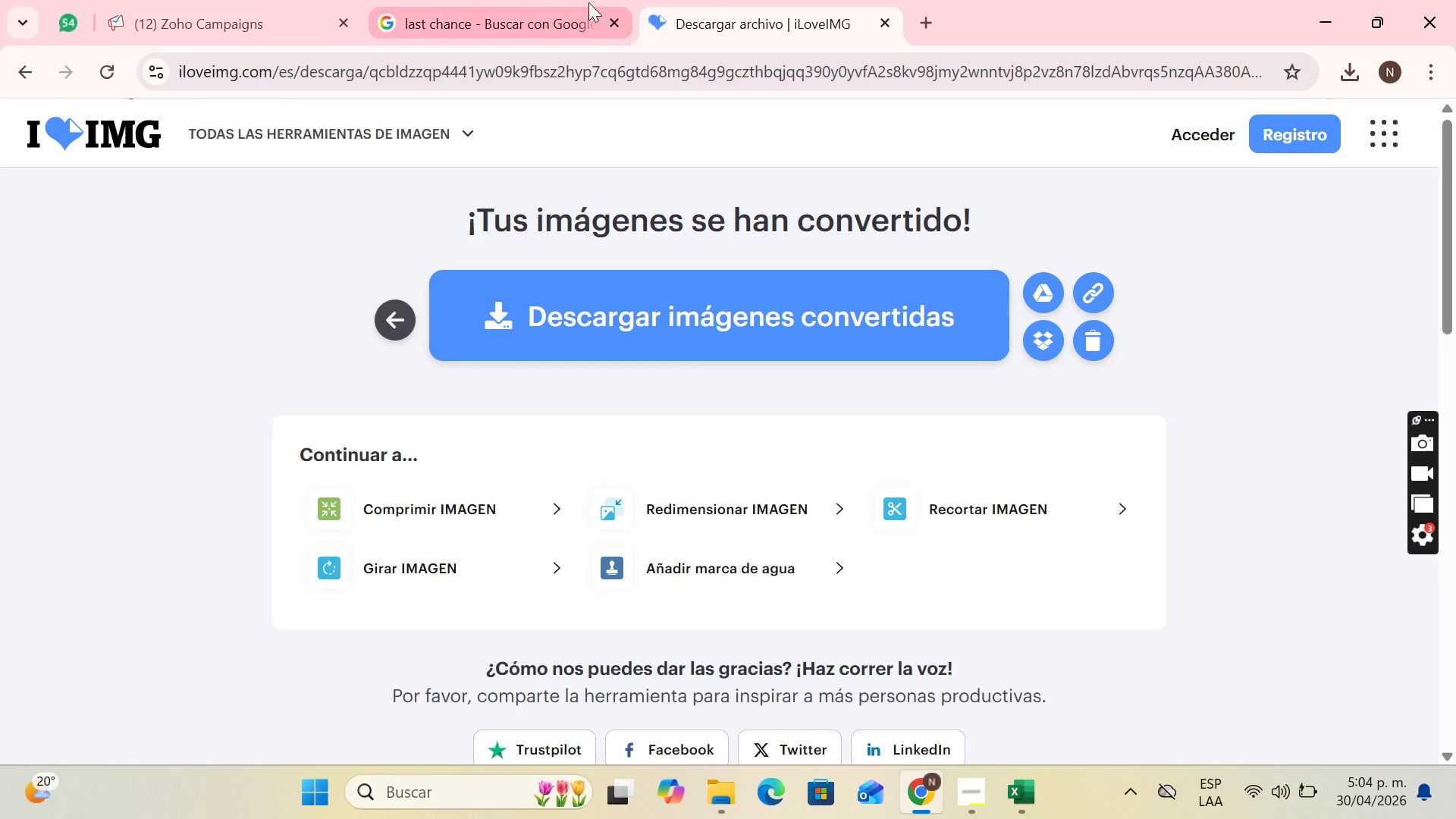 
left_click([558, 0])
 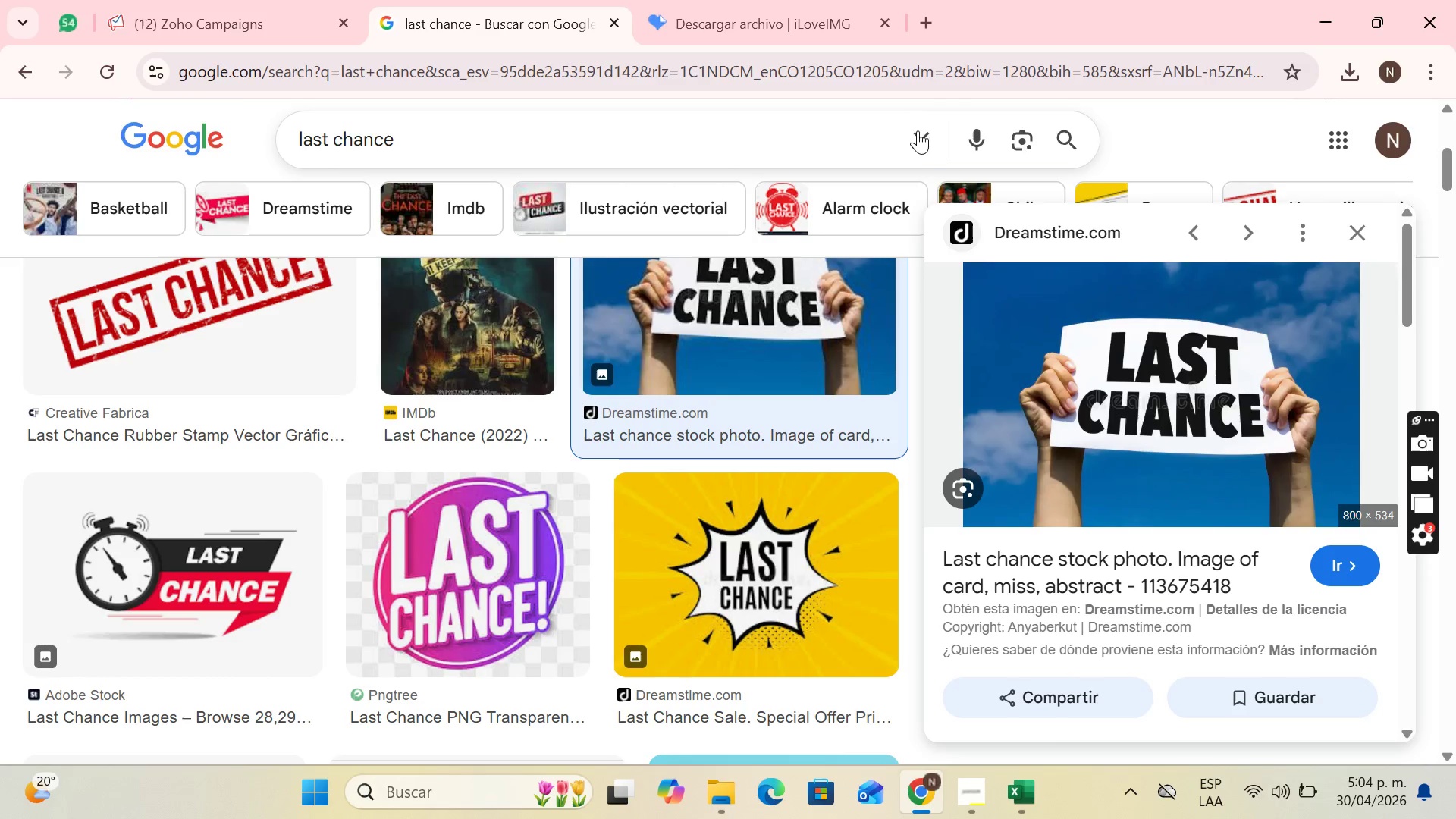 
left_click([910, 135])
 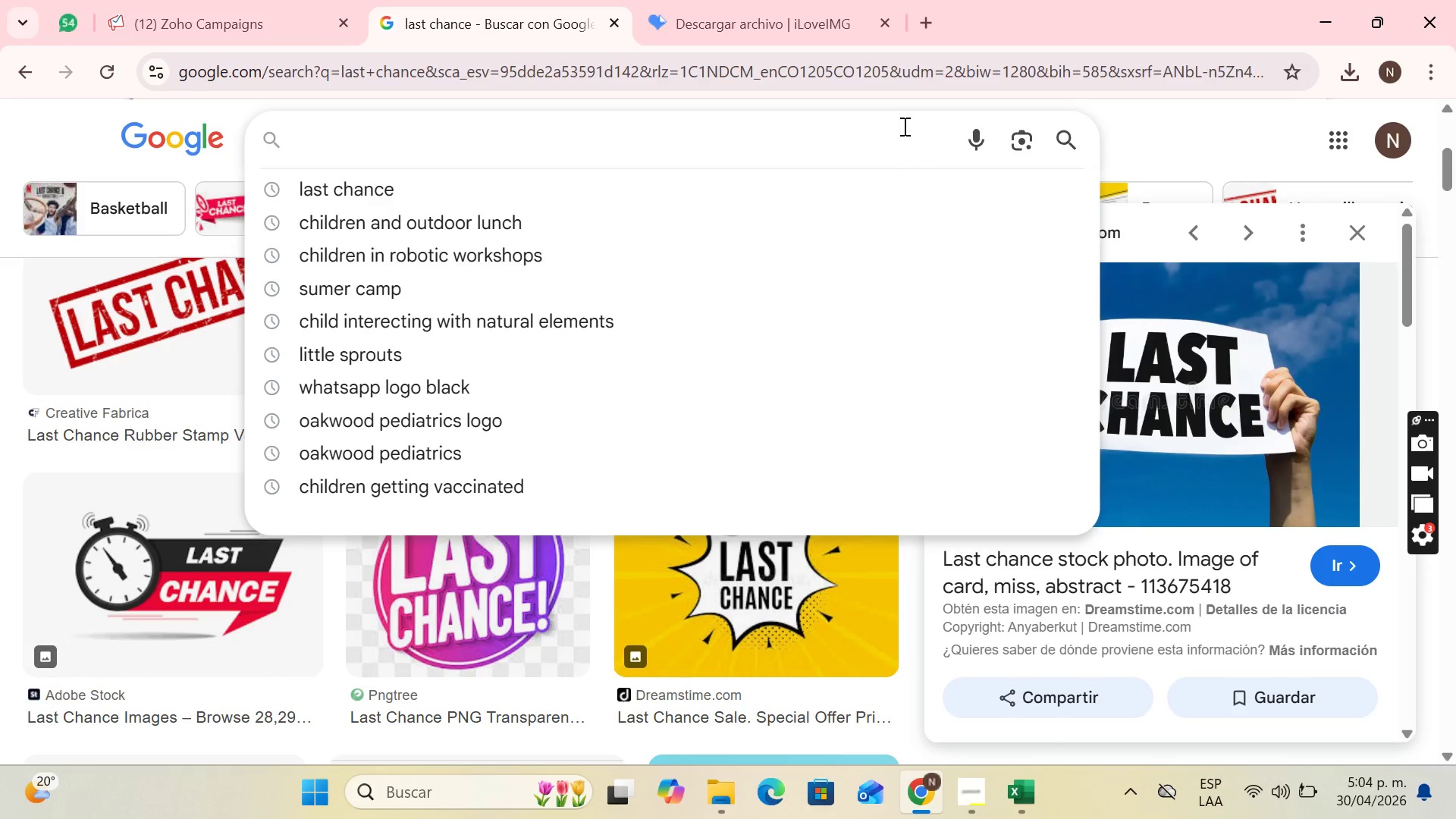 
key(B)
 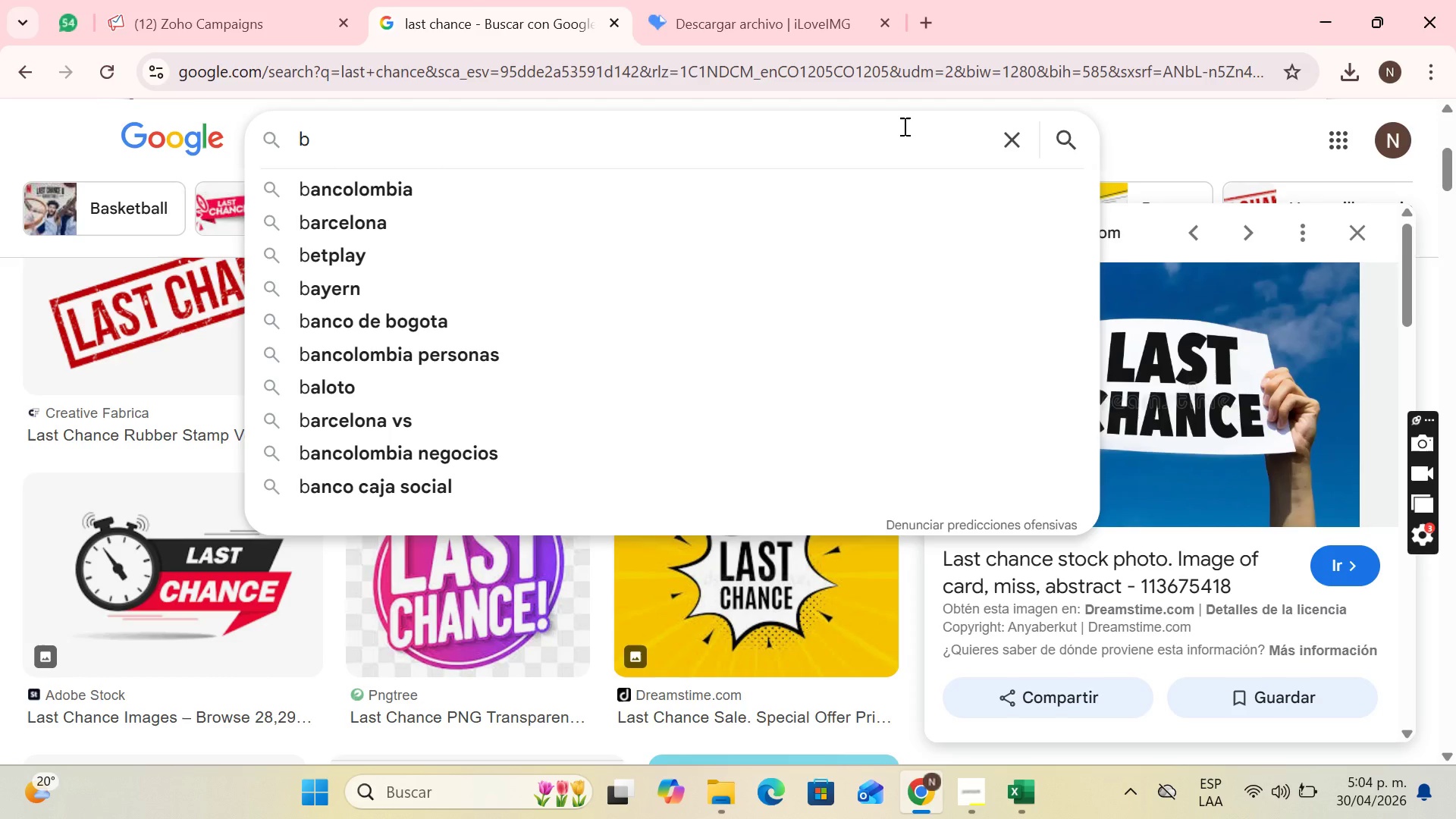 
wait(15.02)
 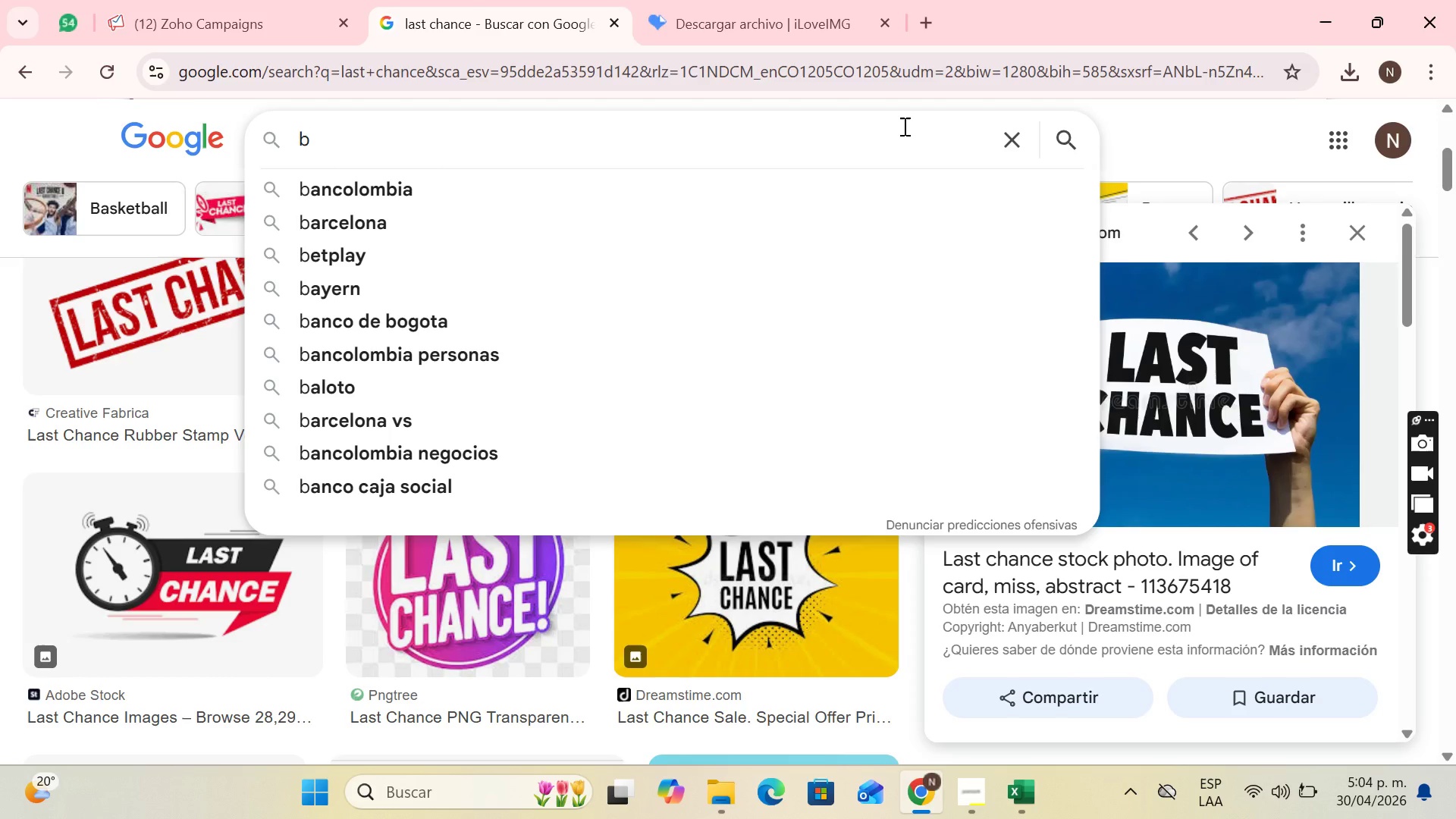 
key(Backspace)
type(happy h)
key(Backspace)
type(cild)
key(Backspace)
key(Backspace)
key(Backspace)
type(hild in summer camp)
 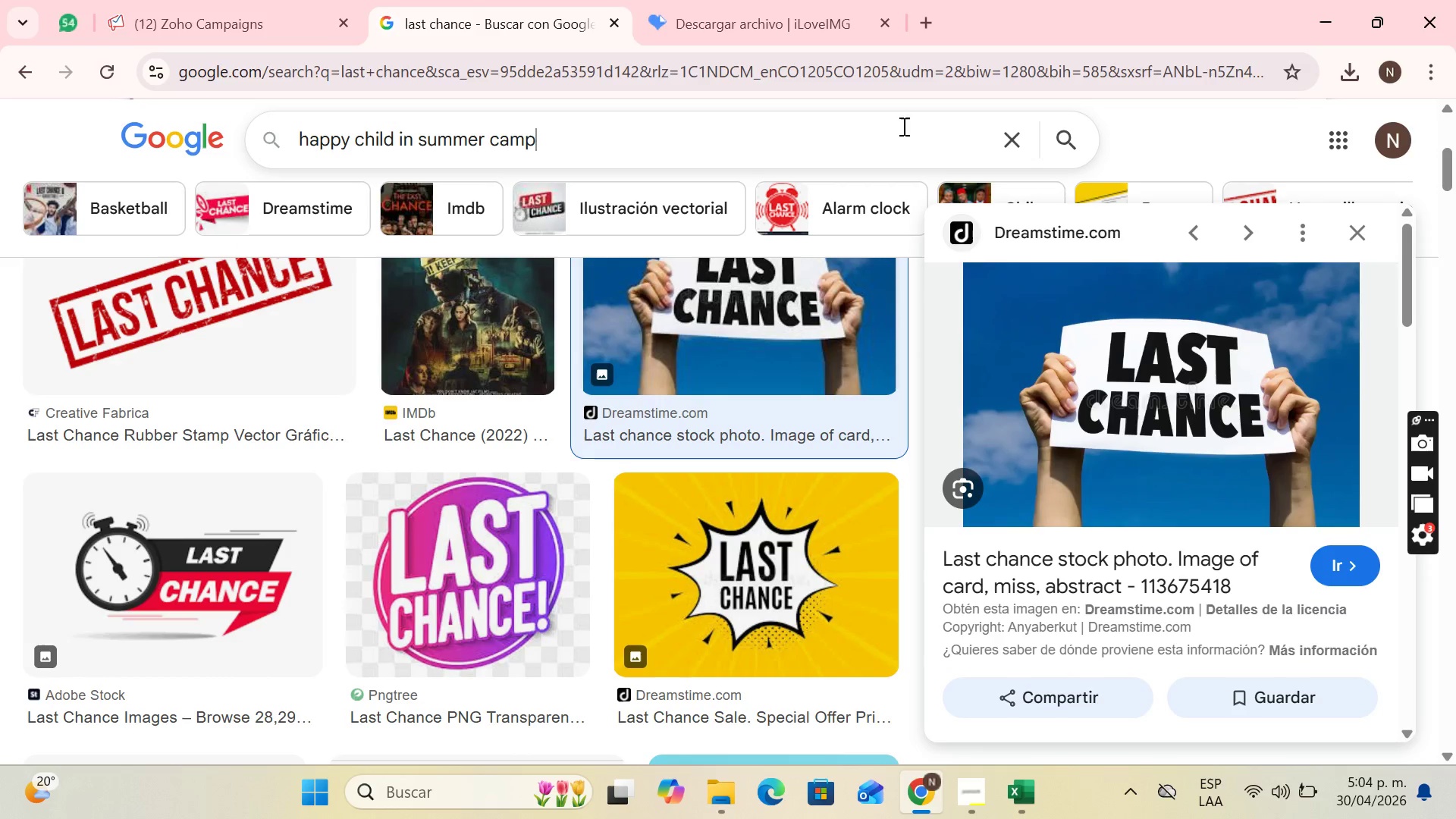 
key(Enter)
 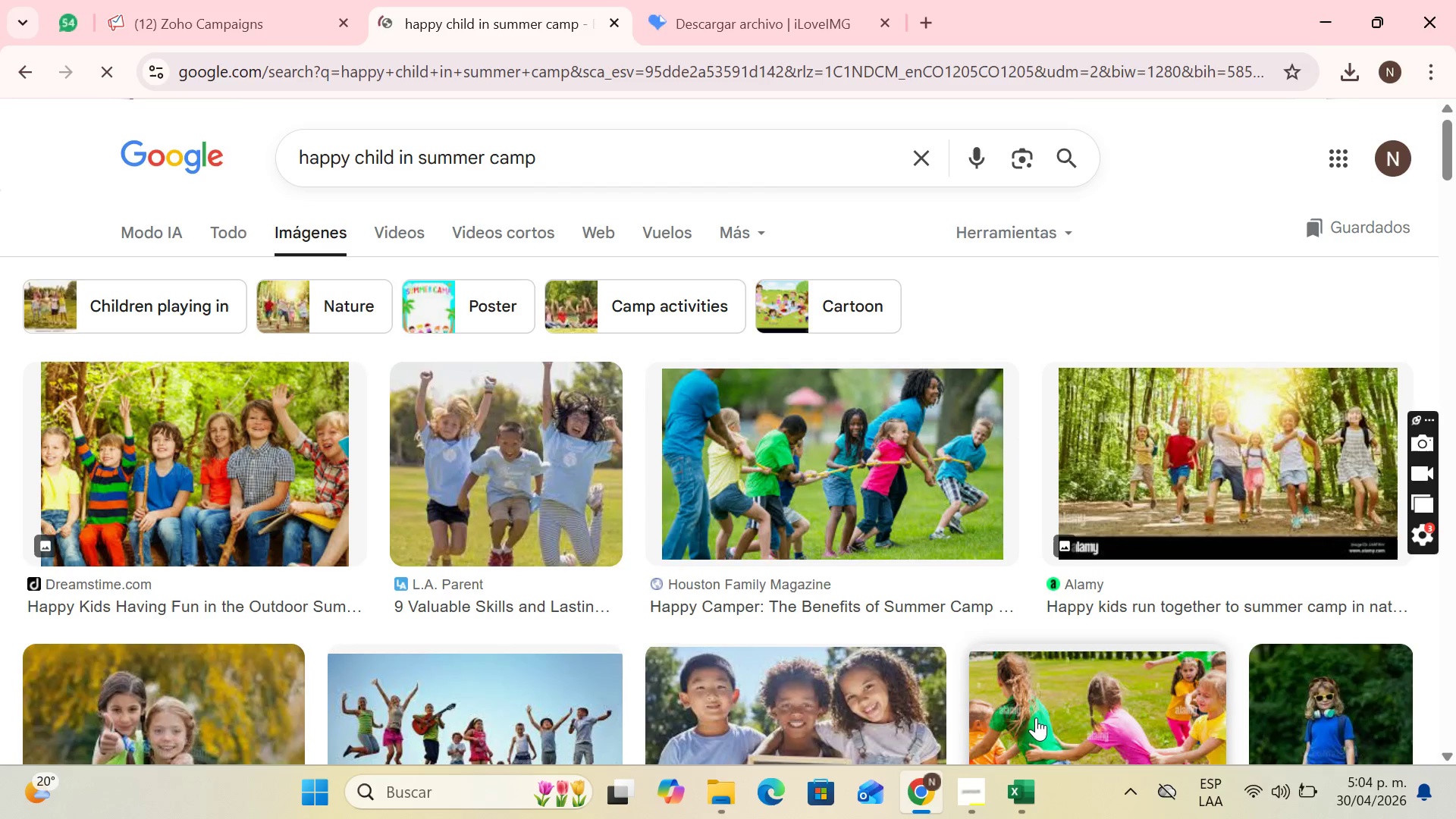 
scroll: coordinate [793, 480], scroll_direction: down, amount: 1.0
 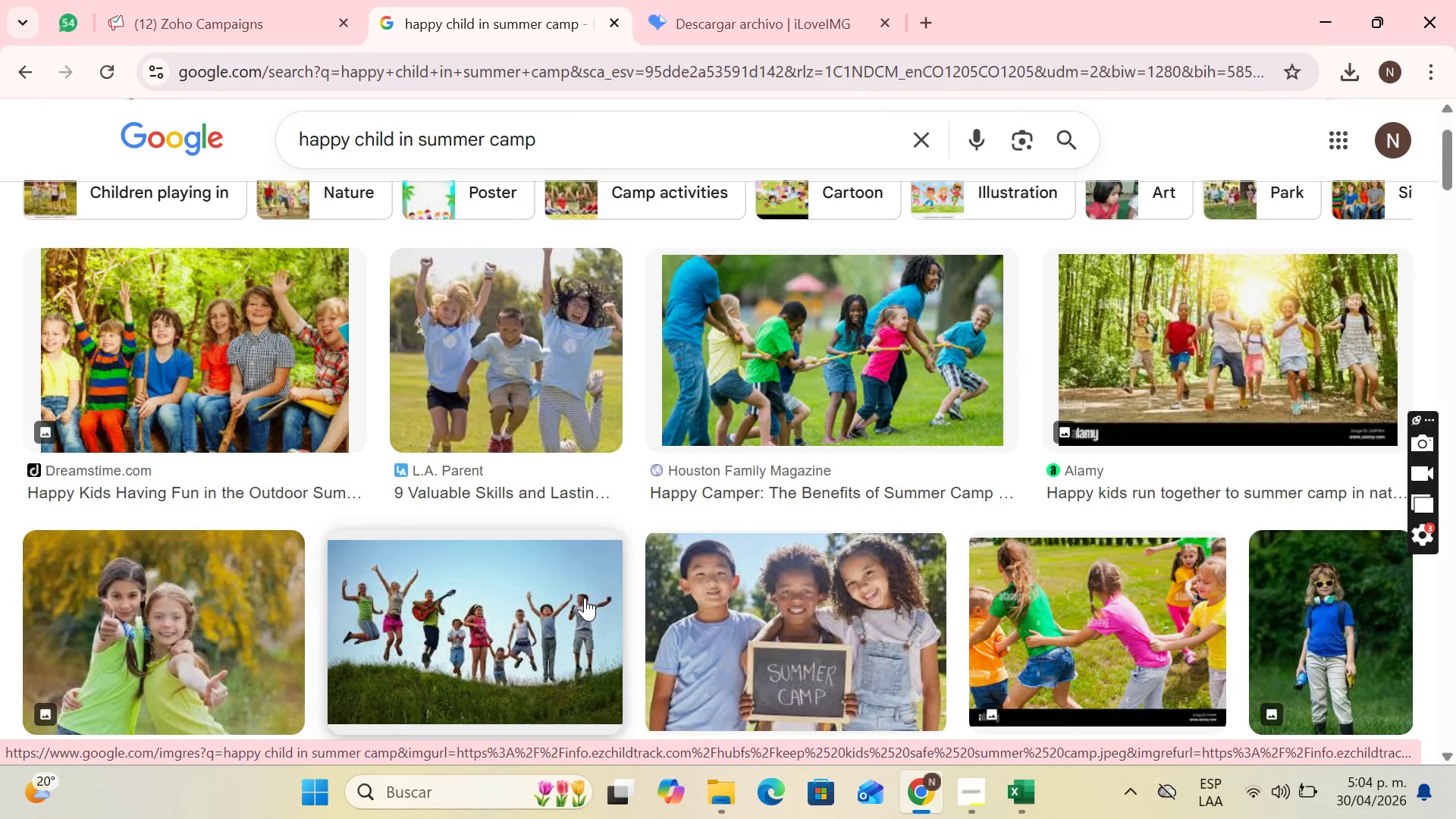 
left_click([742, 424])
 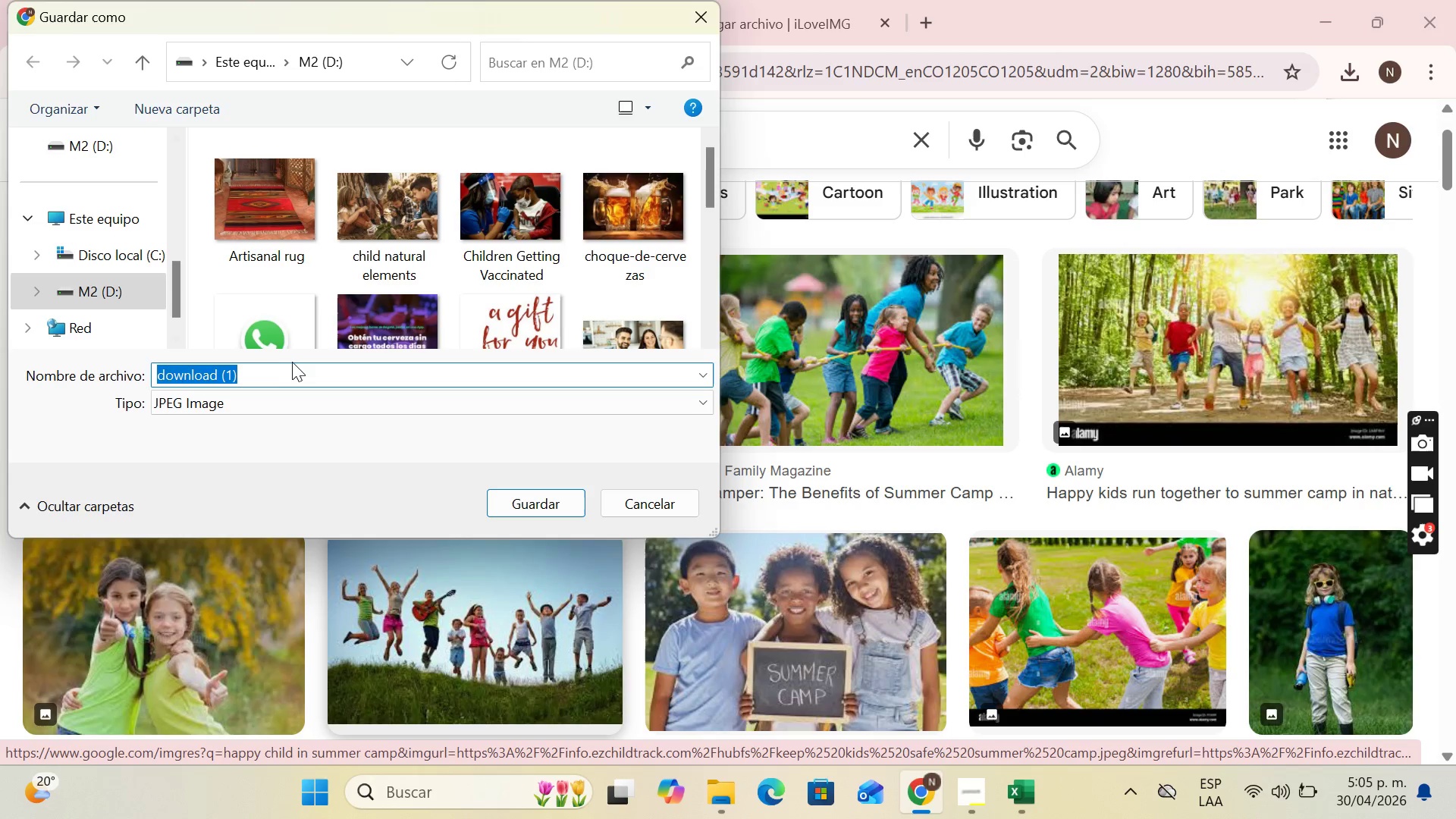 
type(Happy child)
 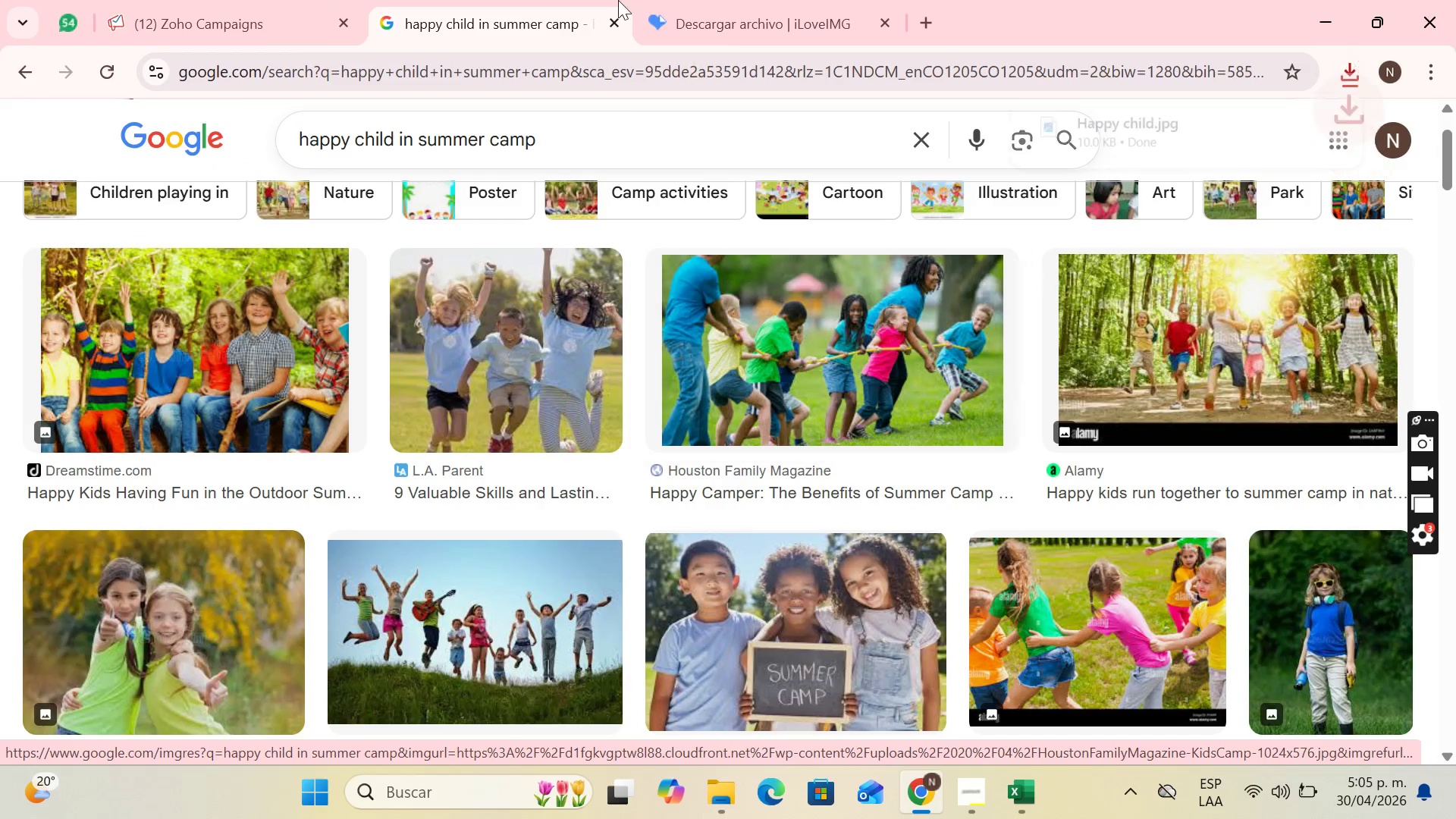 
left_click([268, 0])
 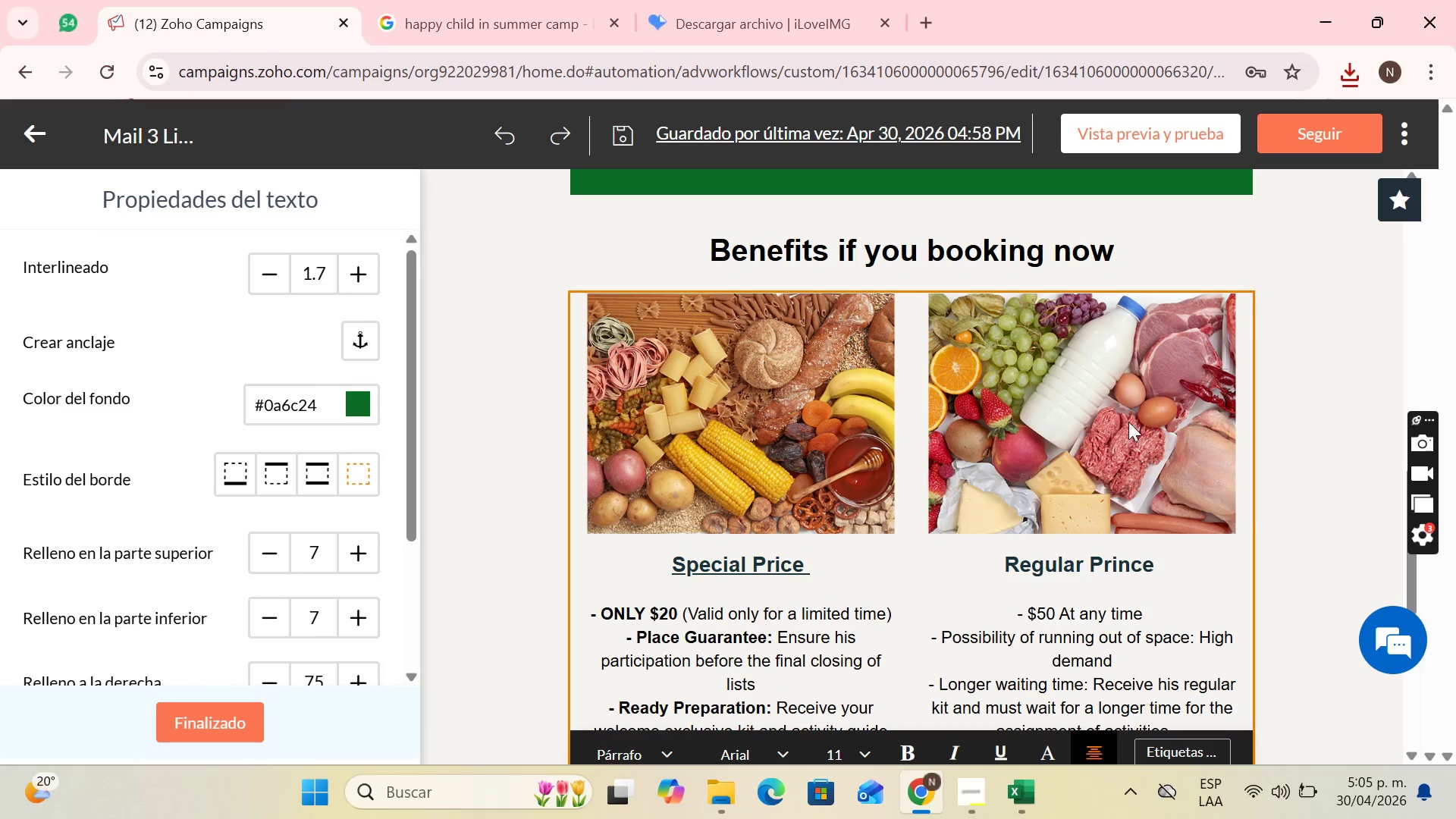 
left_click([868, 386])
 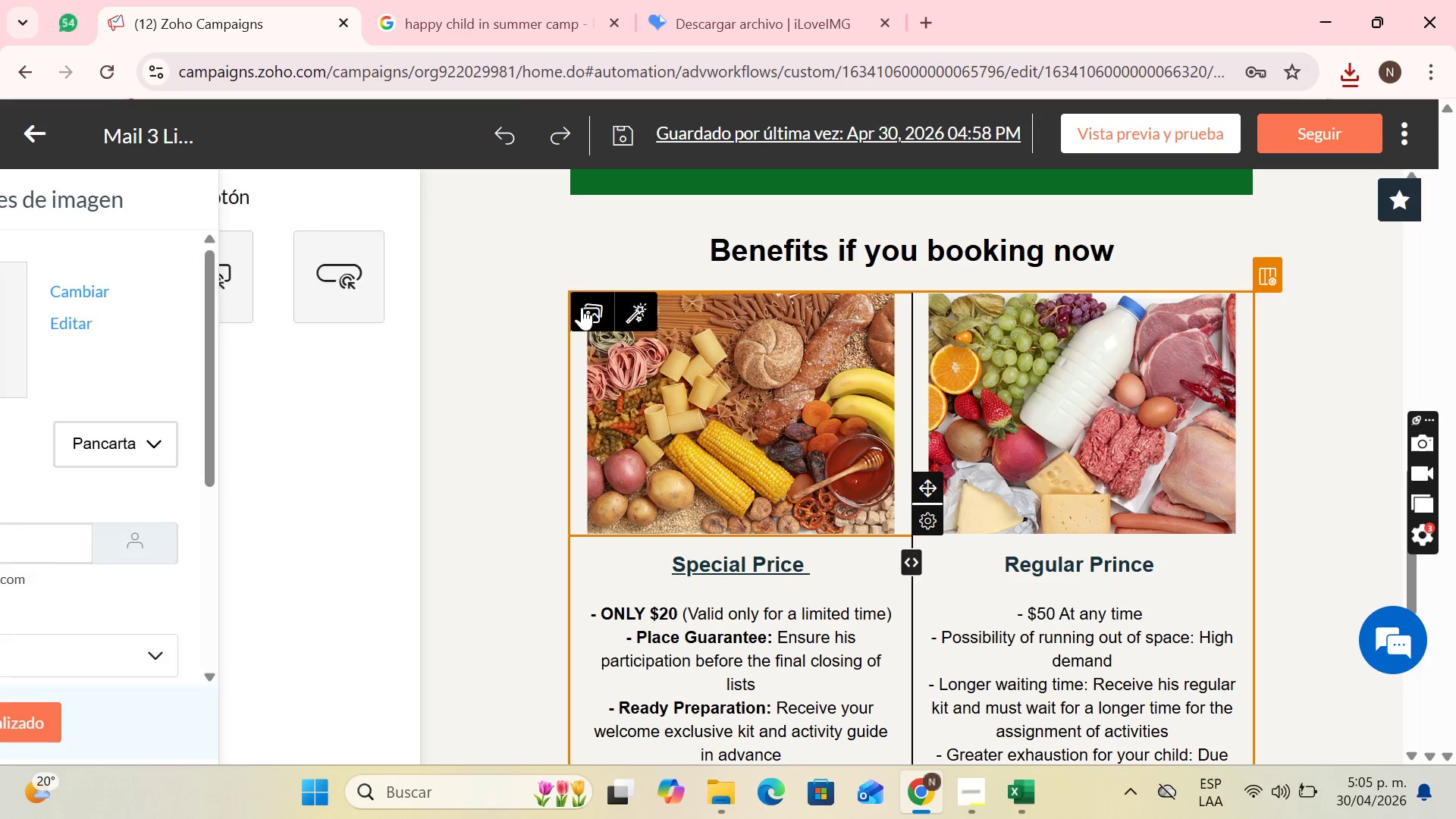 
left_click([582, 307])
 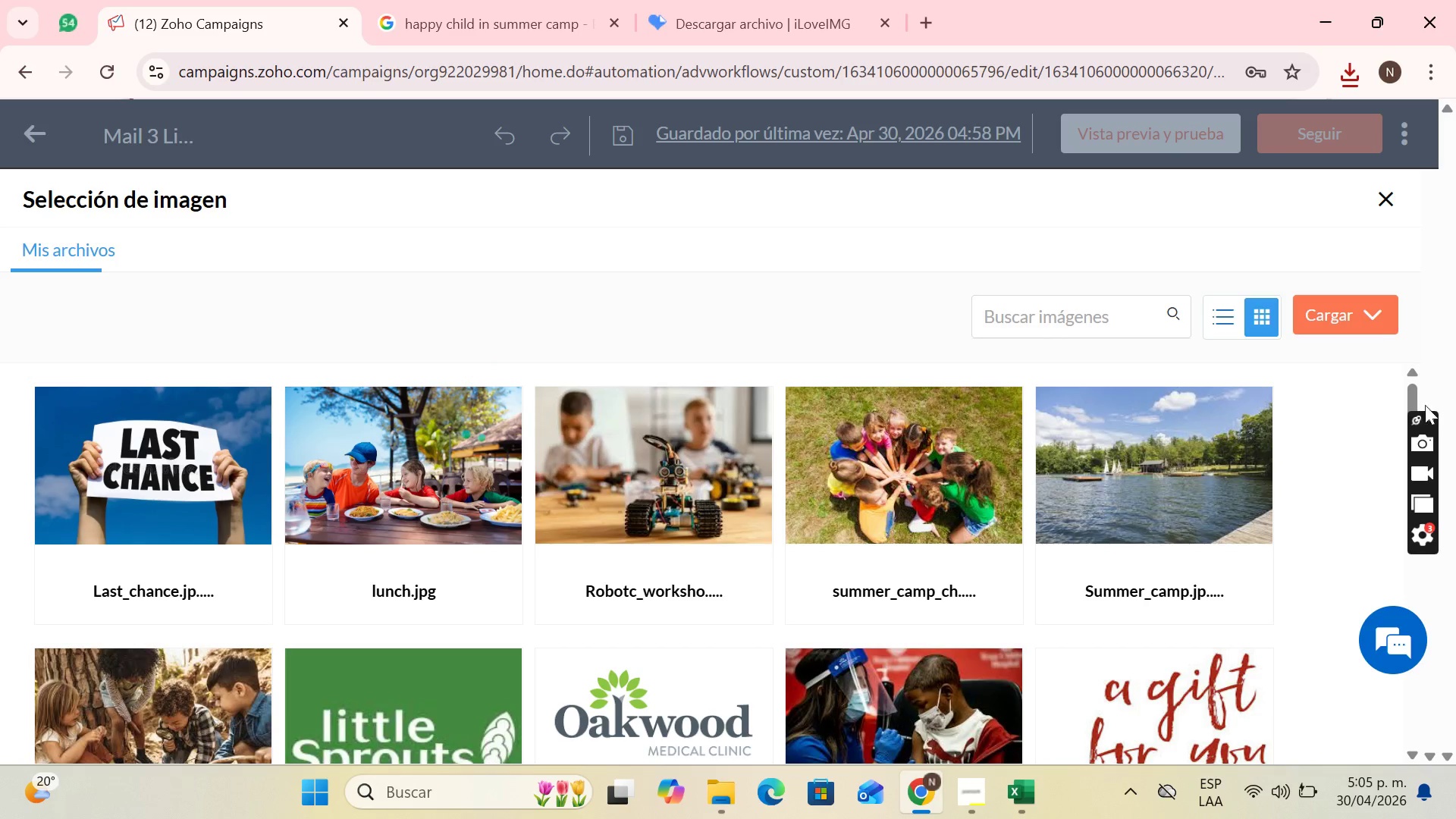 
left_click([1354, 307])
 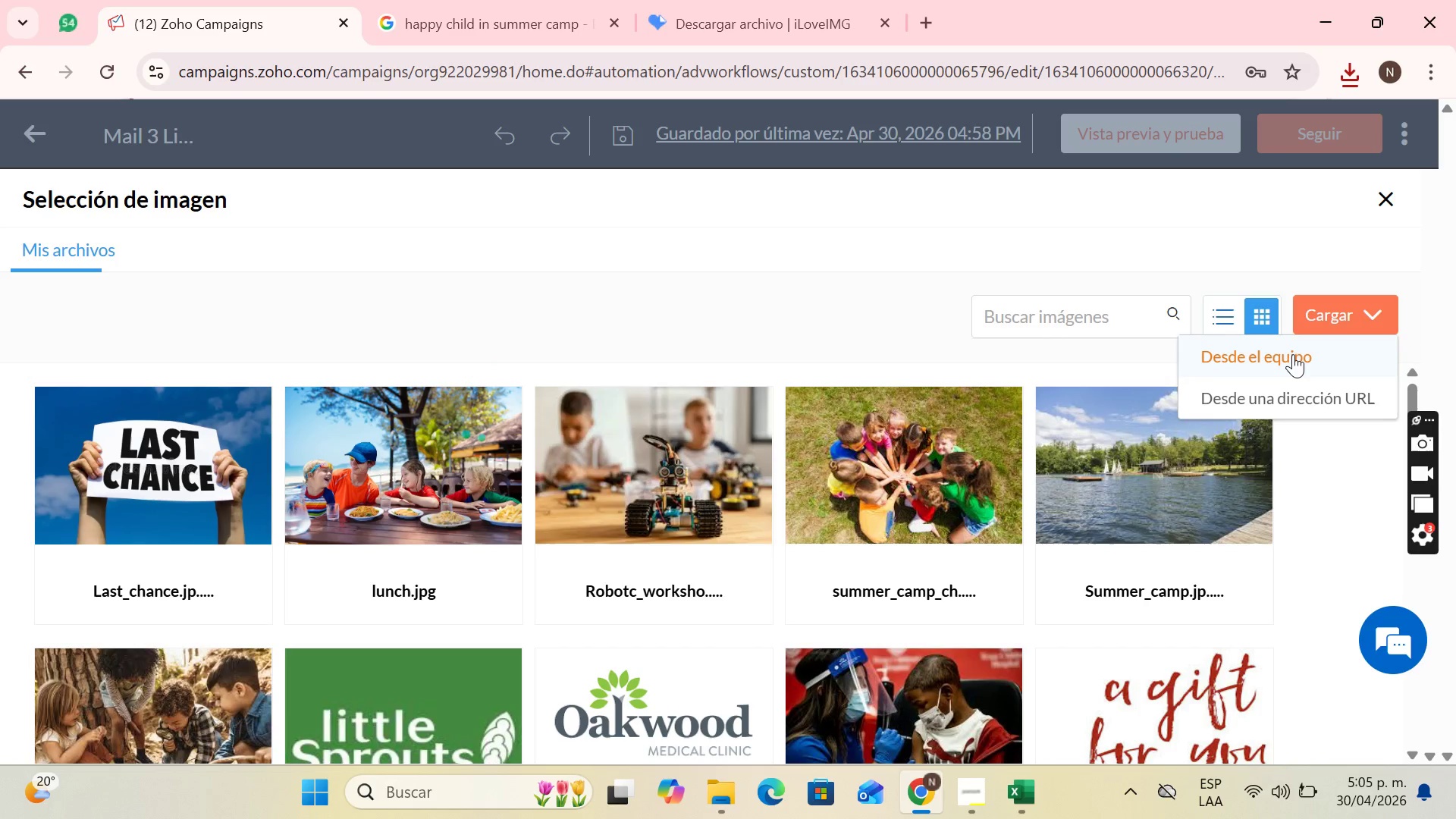 
left_click([1291, 354])
 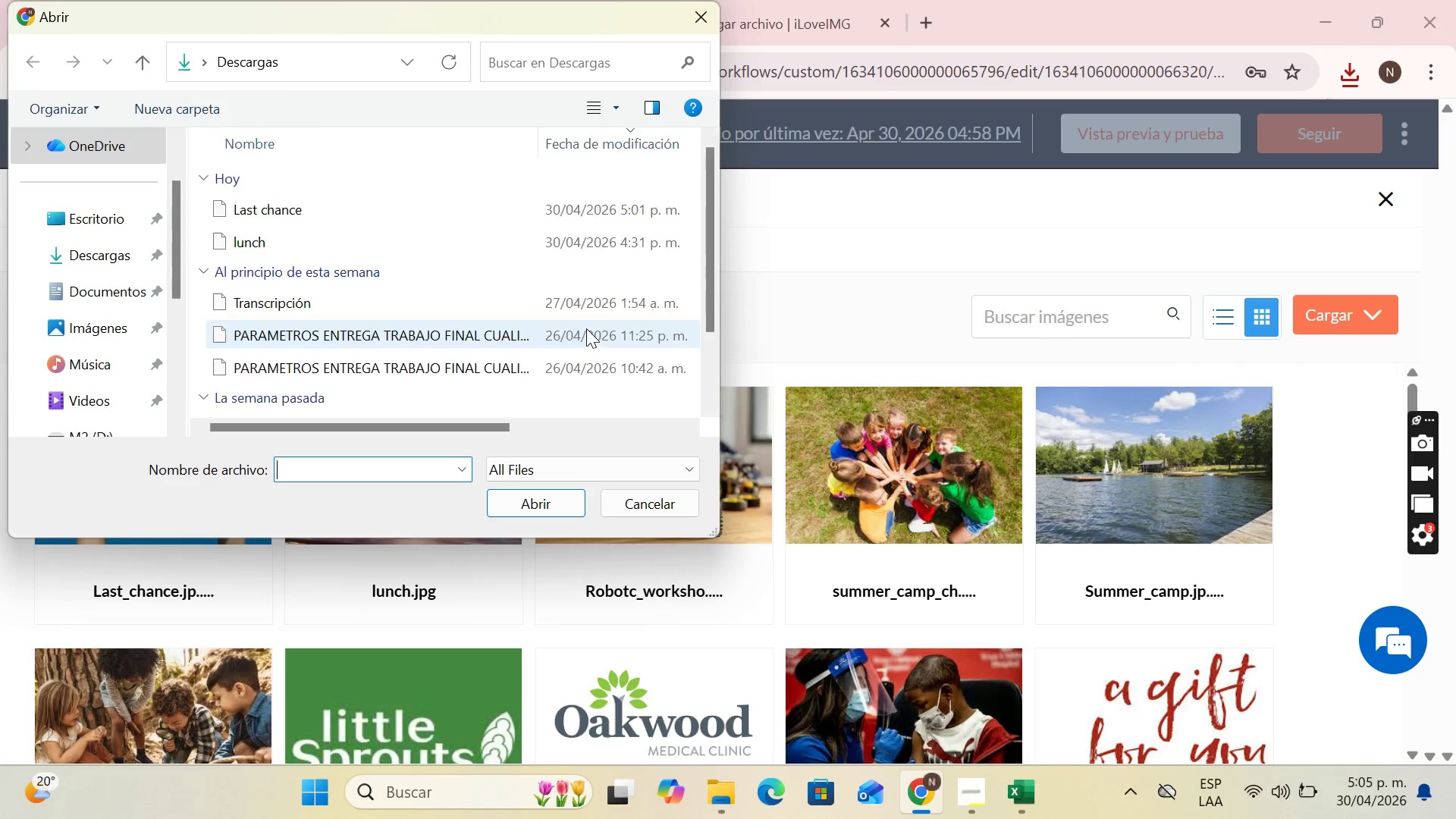 
type(happ)
 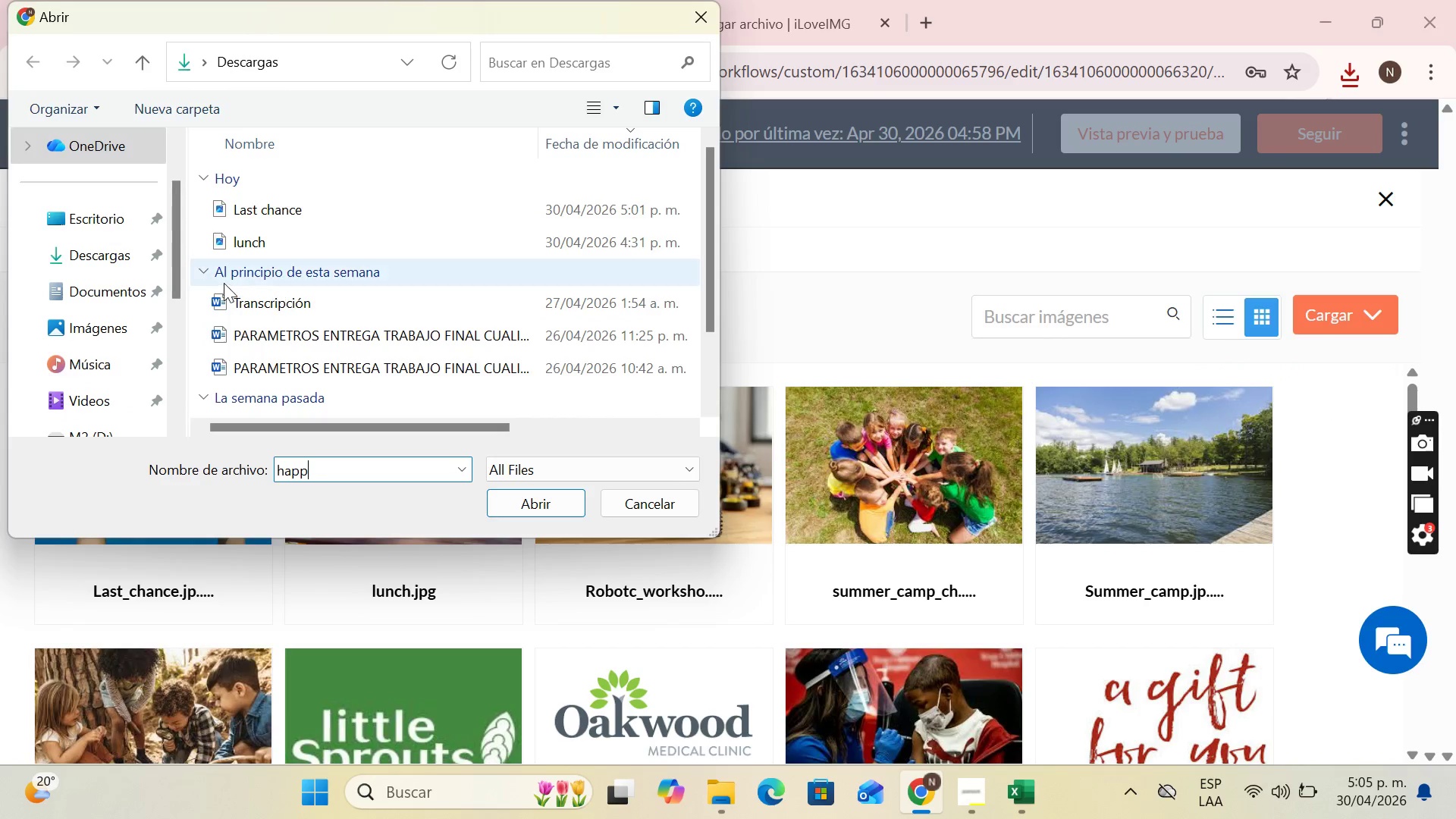 
scroll: coordinate [96, 337], scroll_direction: down, amount: 2.0
 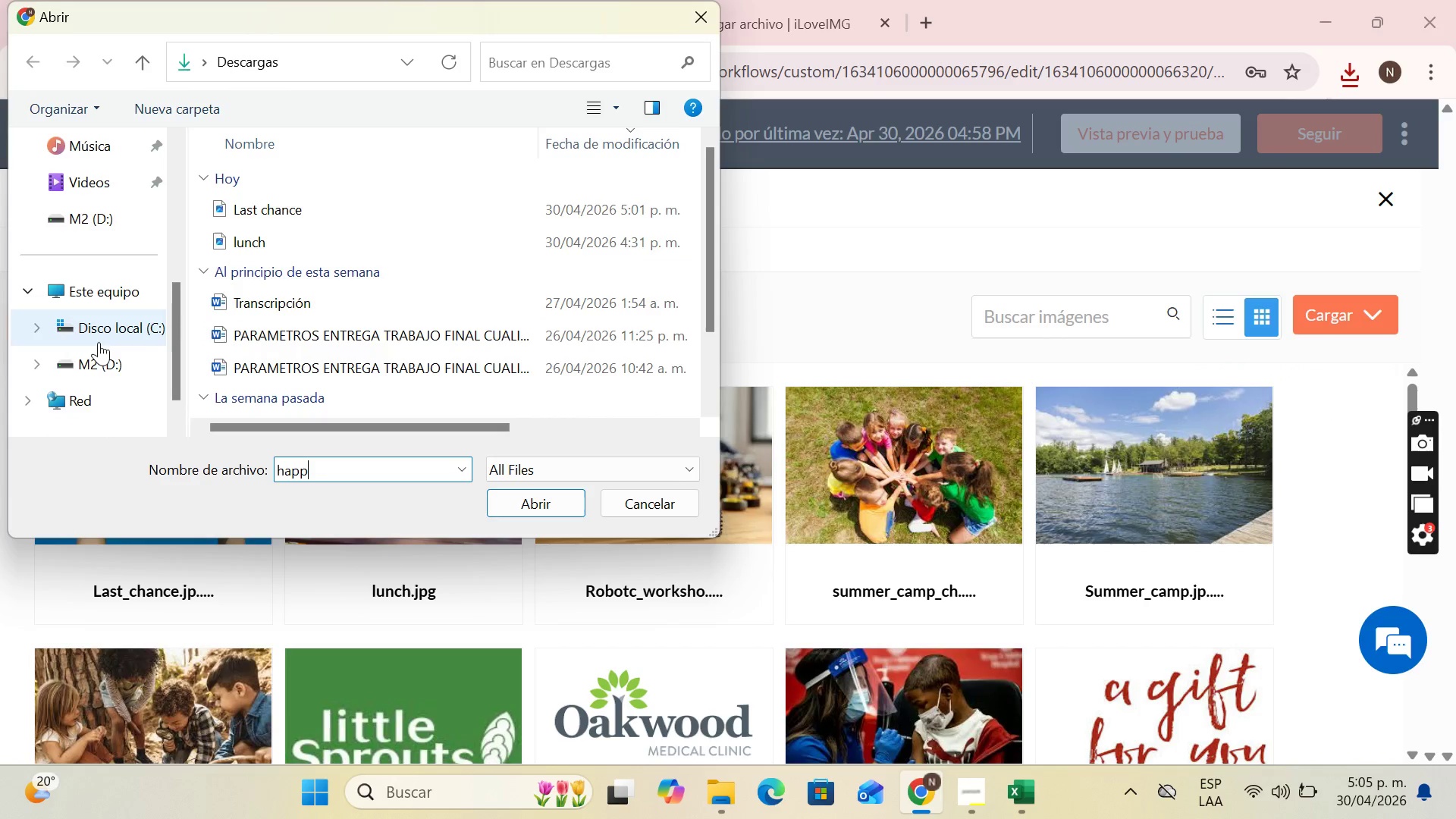 
left_click([99, 351])
 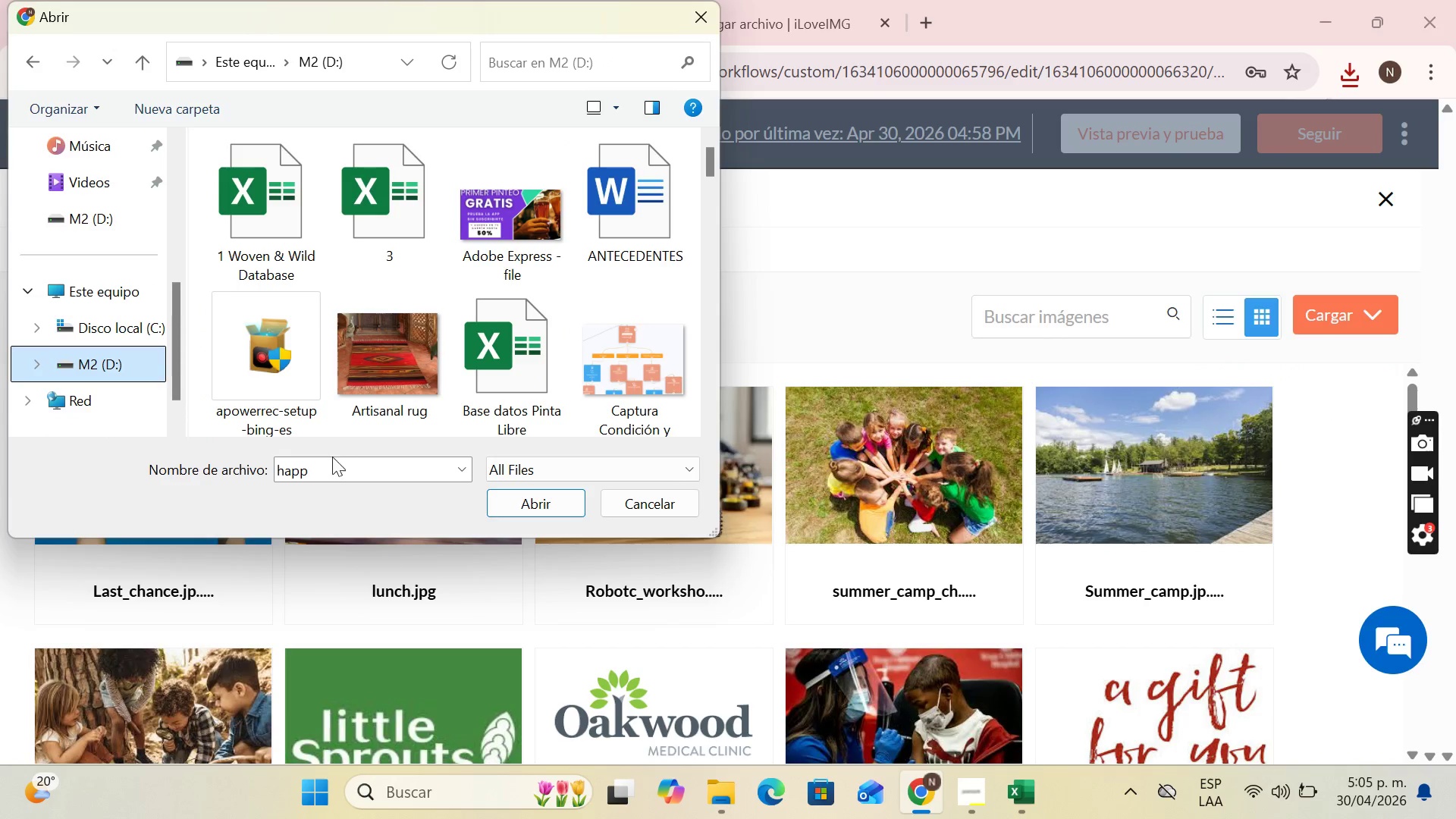 
left_click([334, 464])
 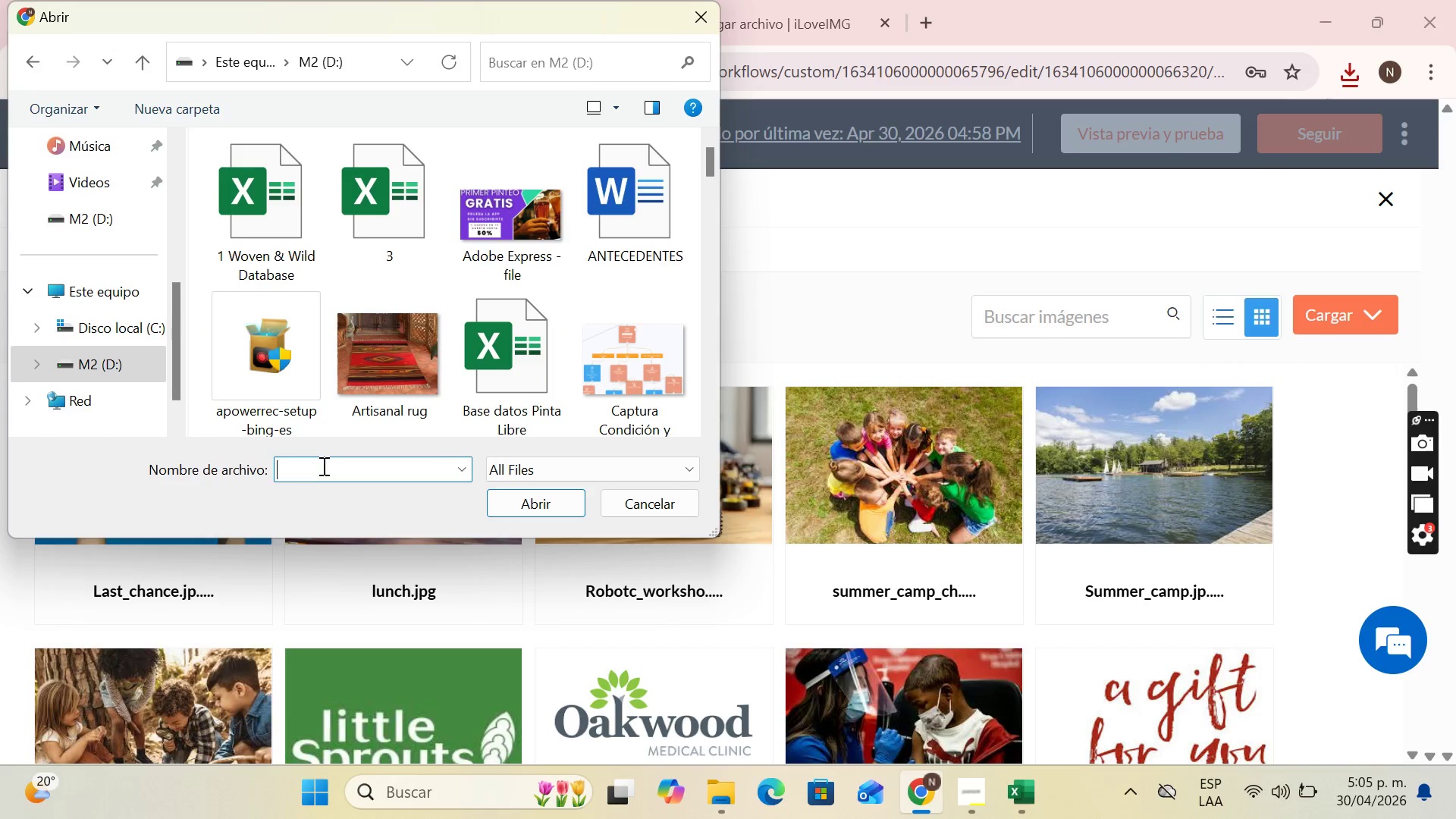 
key(Backspace)
type(ha)
 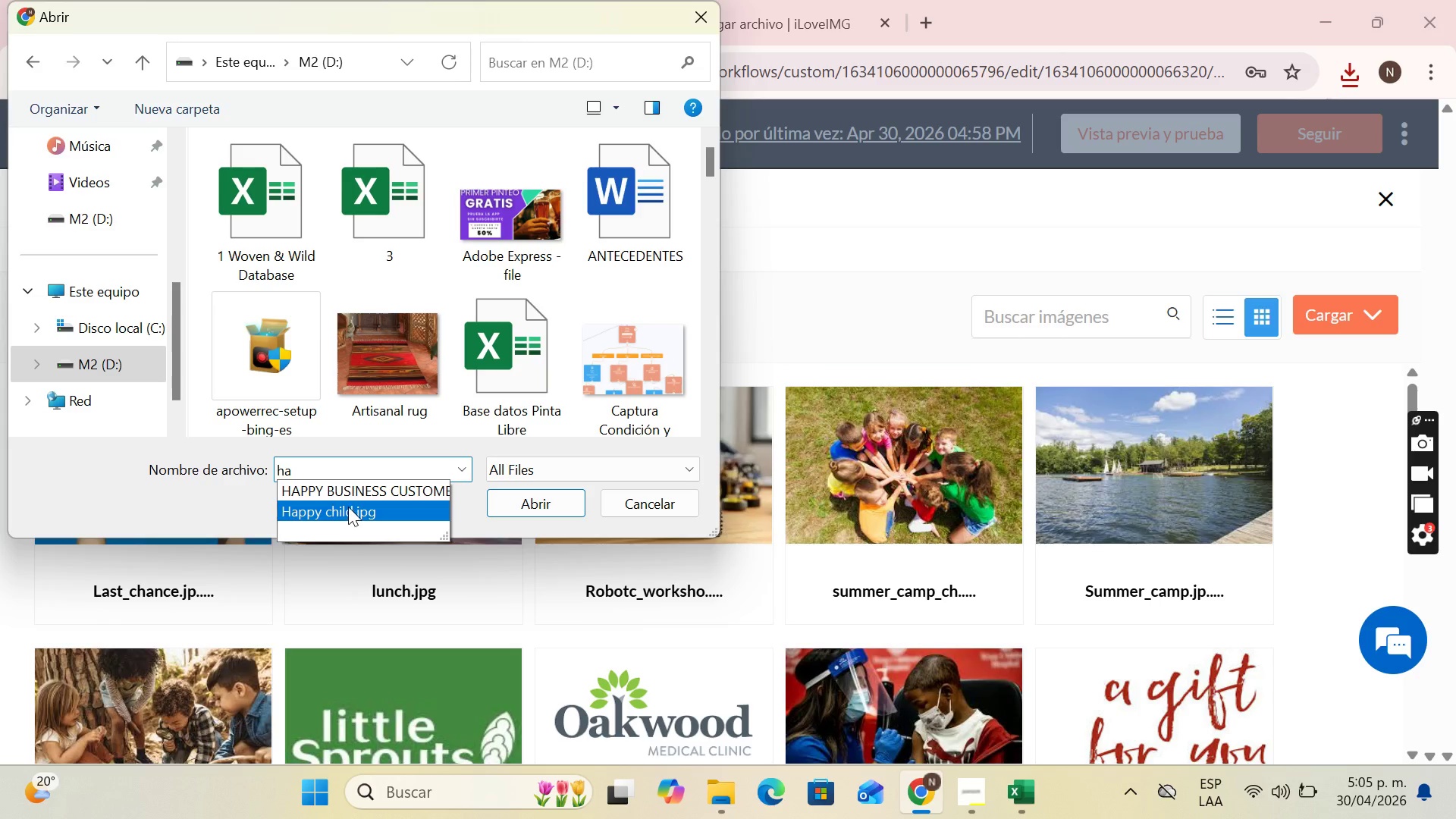 
double_click([348, 507])
 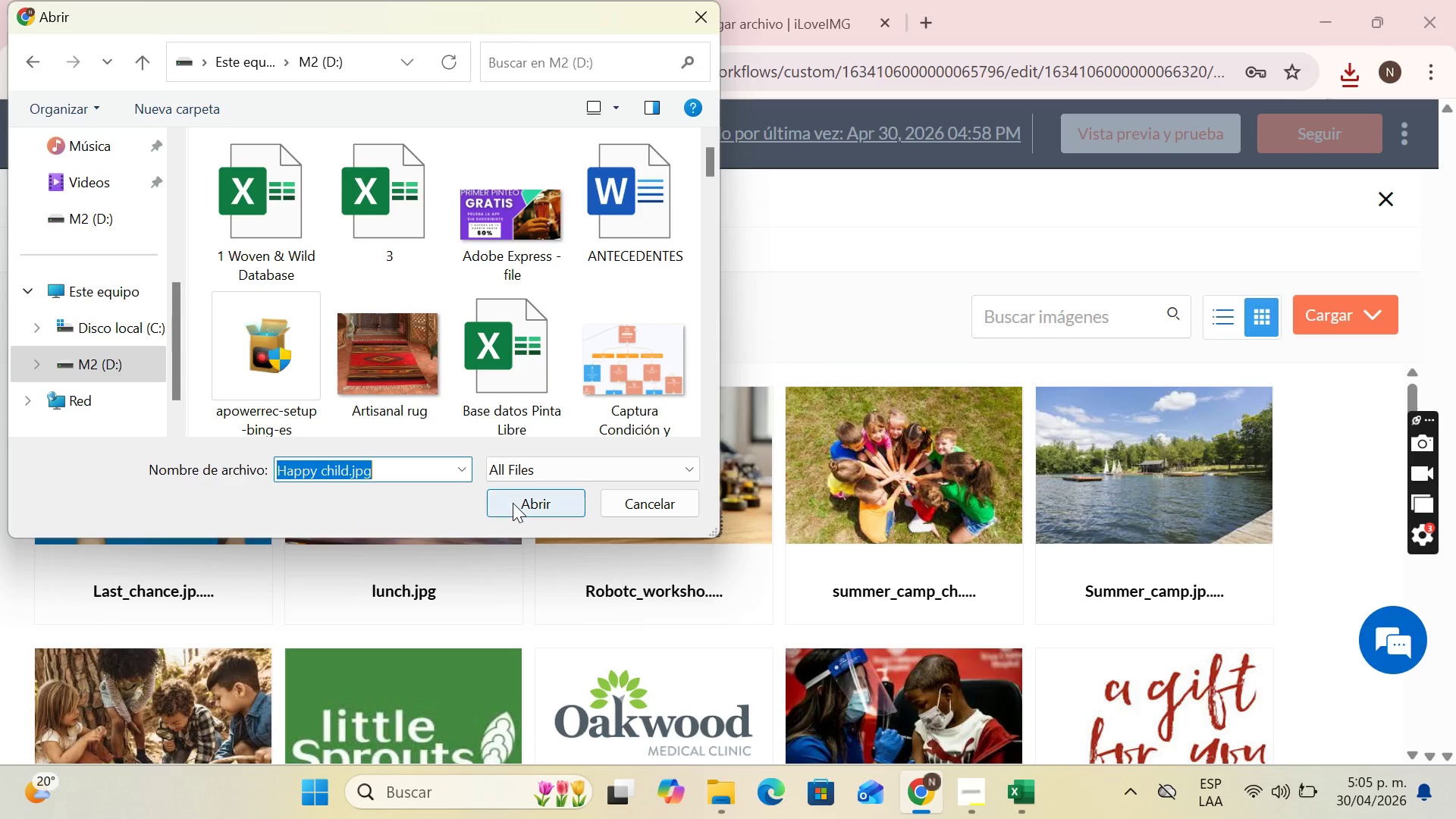 
triple_click([513, 503])
 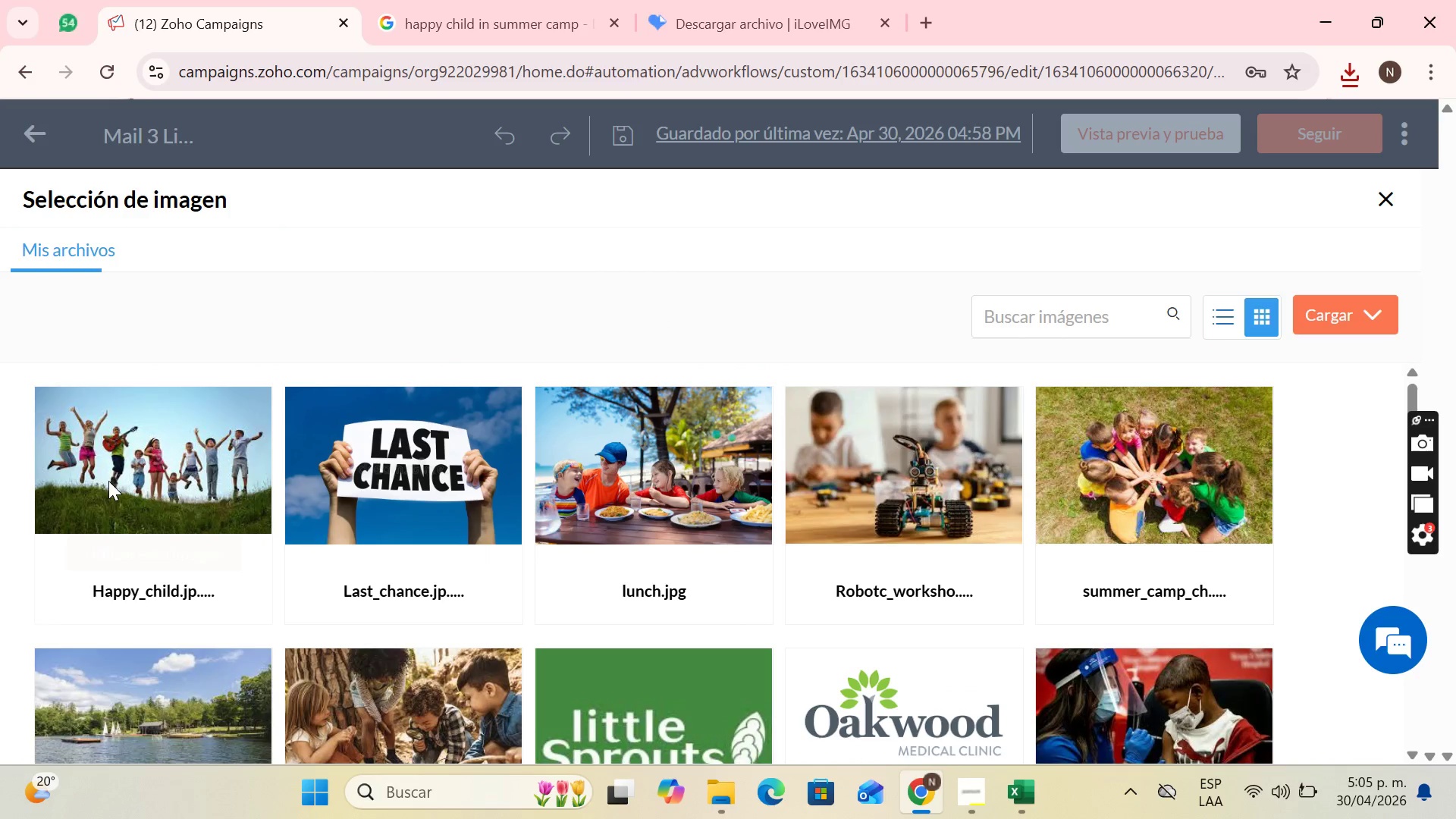 
left_click([132, 538])
 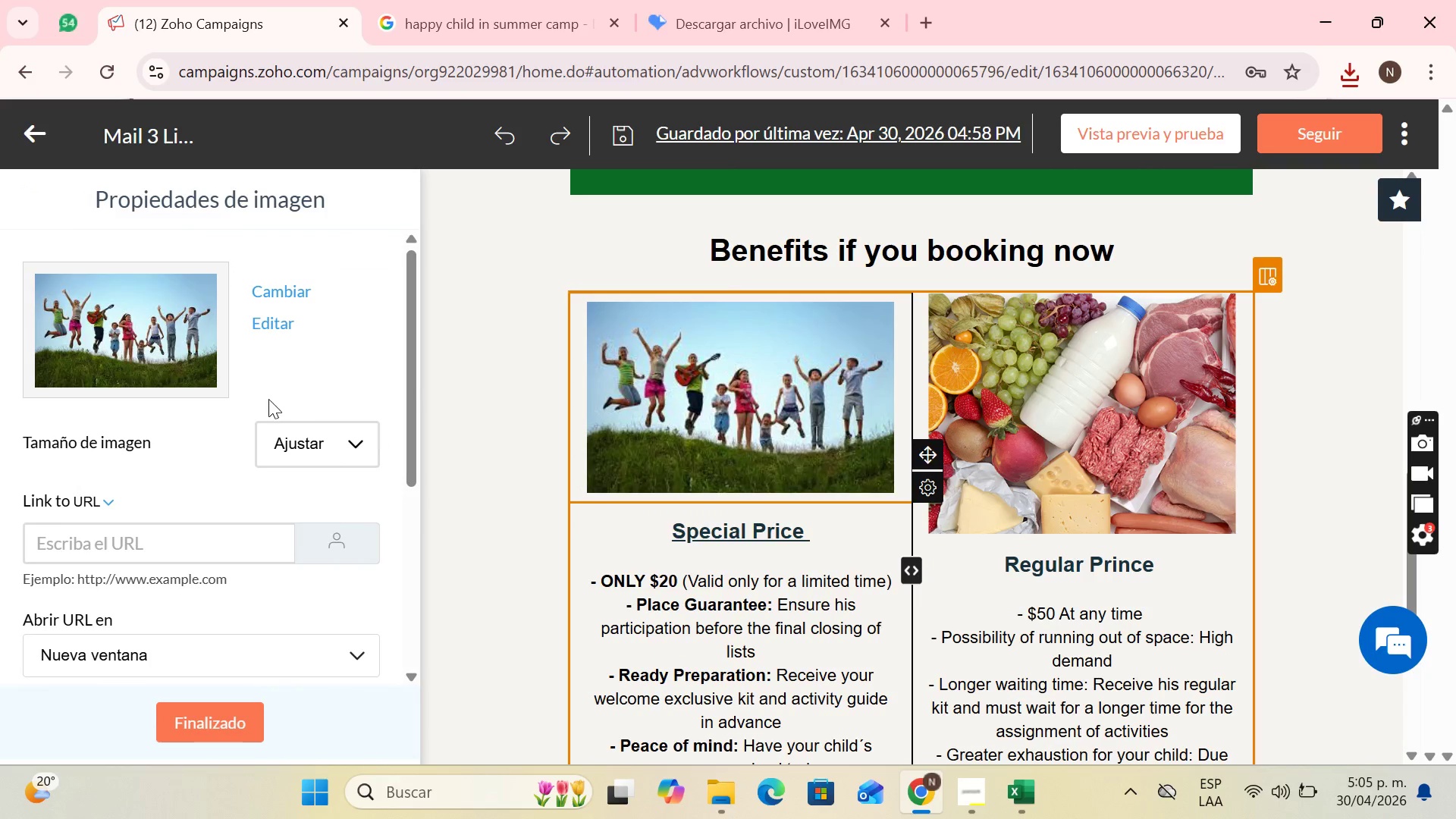 
left_click([299, 441])
 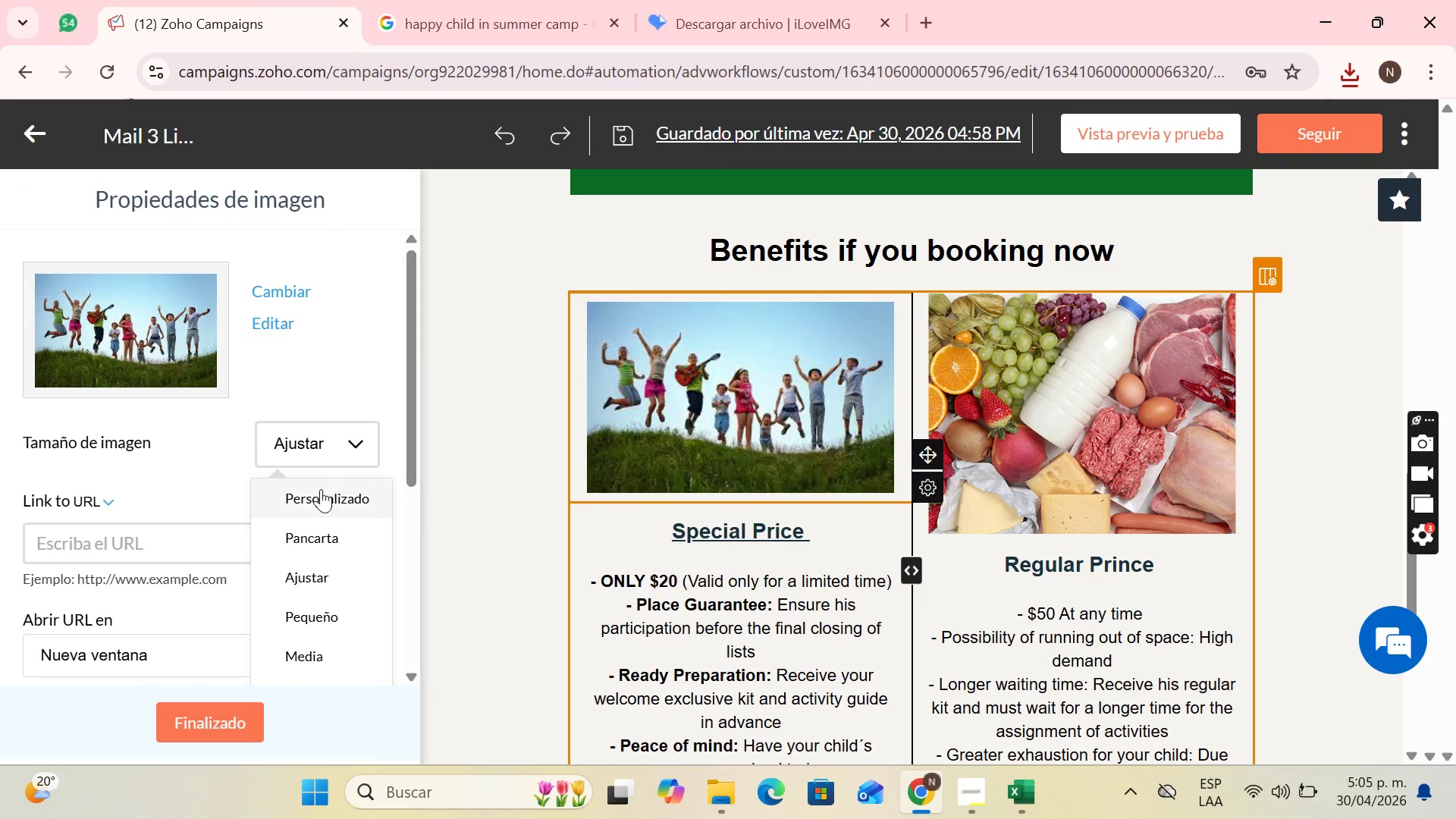 
left_click([321, 491])
 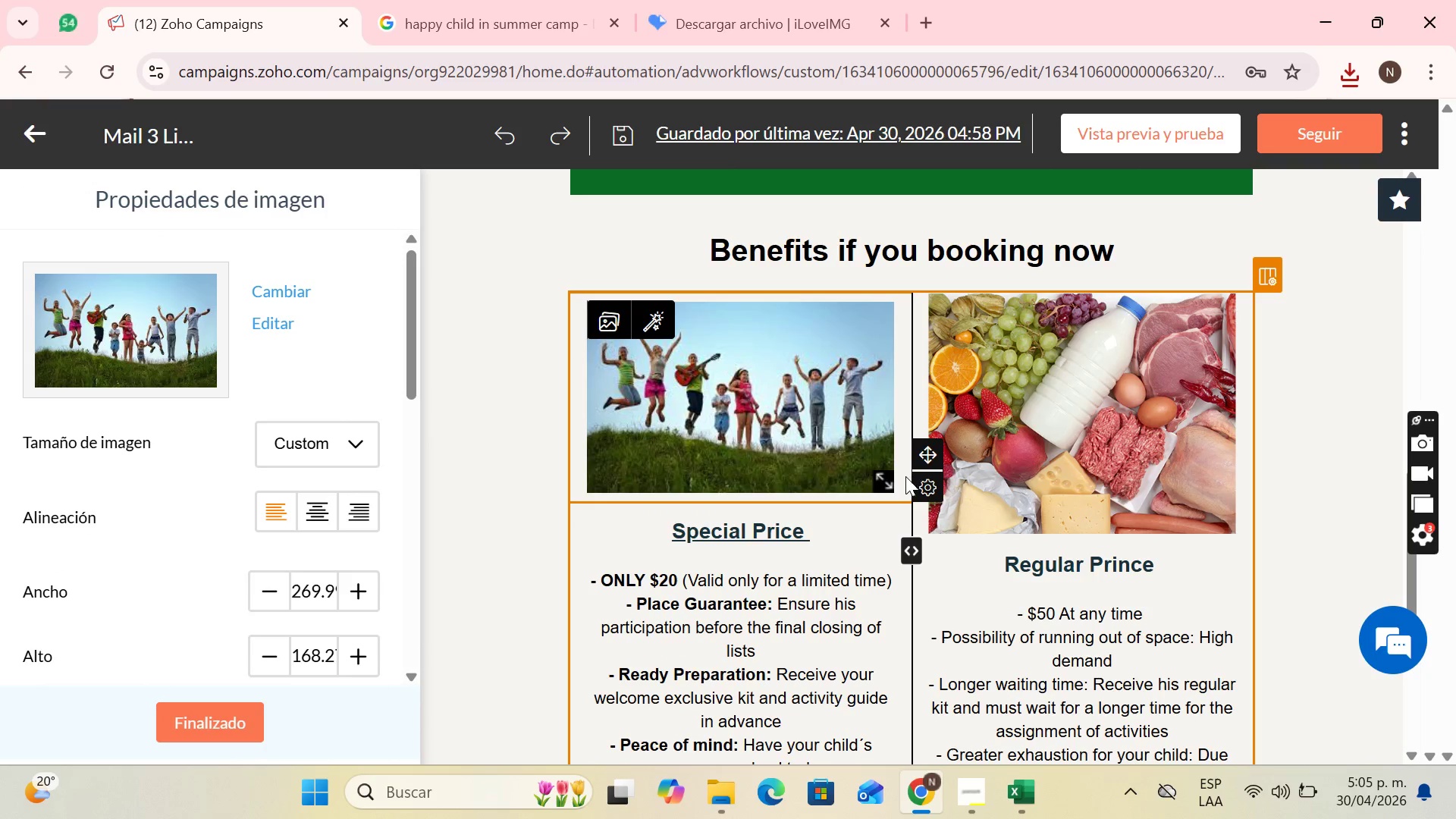 
left_click_drag(start_coordinate=[880, 472], to_coordinate=[884, 508])
 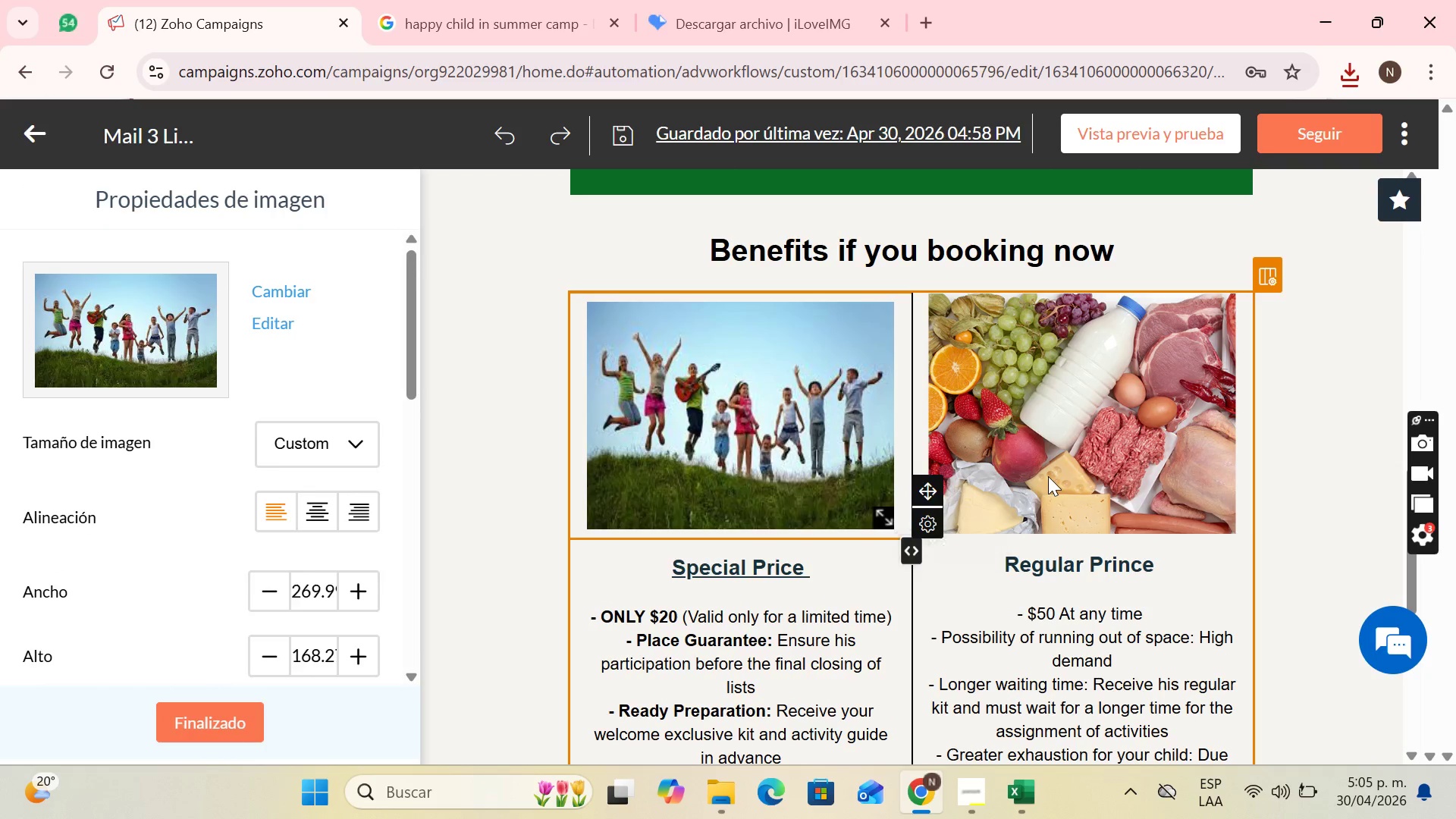 
left_click([1048, 476])
 